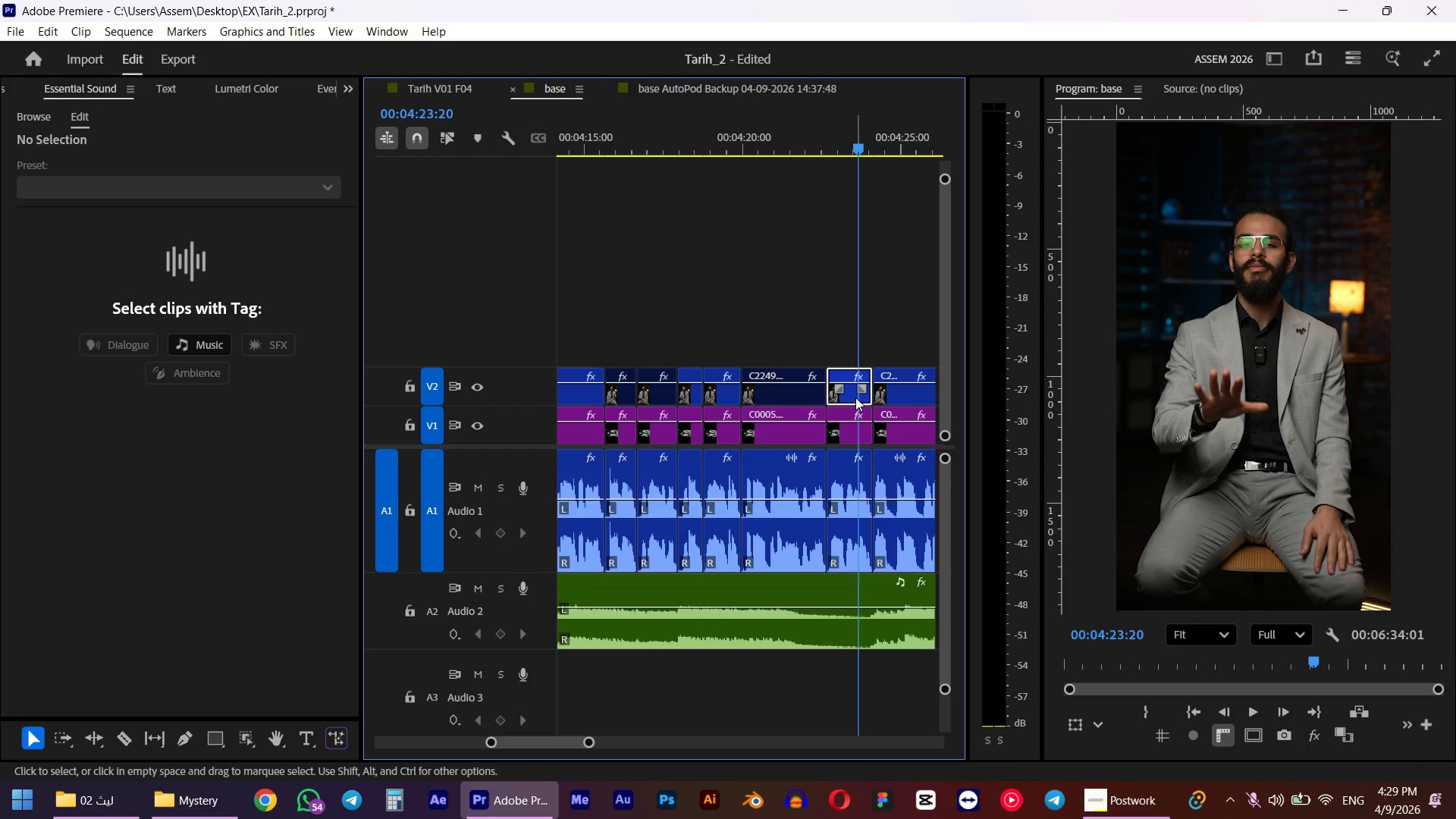 
hold_key(key=AltLeft, duration=0.34)
scroll: coordinate [855, 397], scroll_direction: up, amount: 5.0
 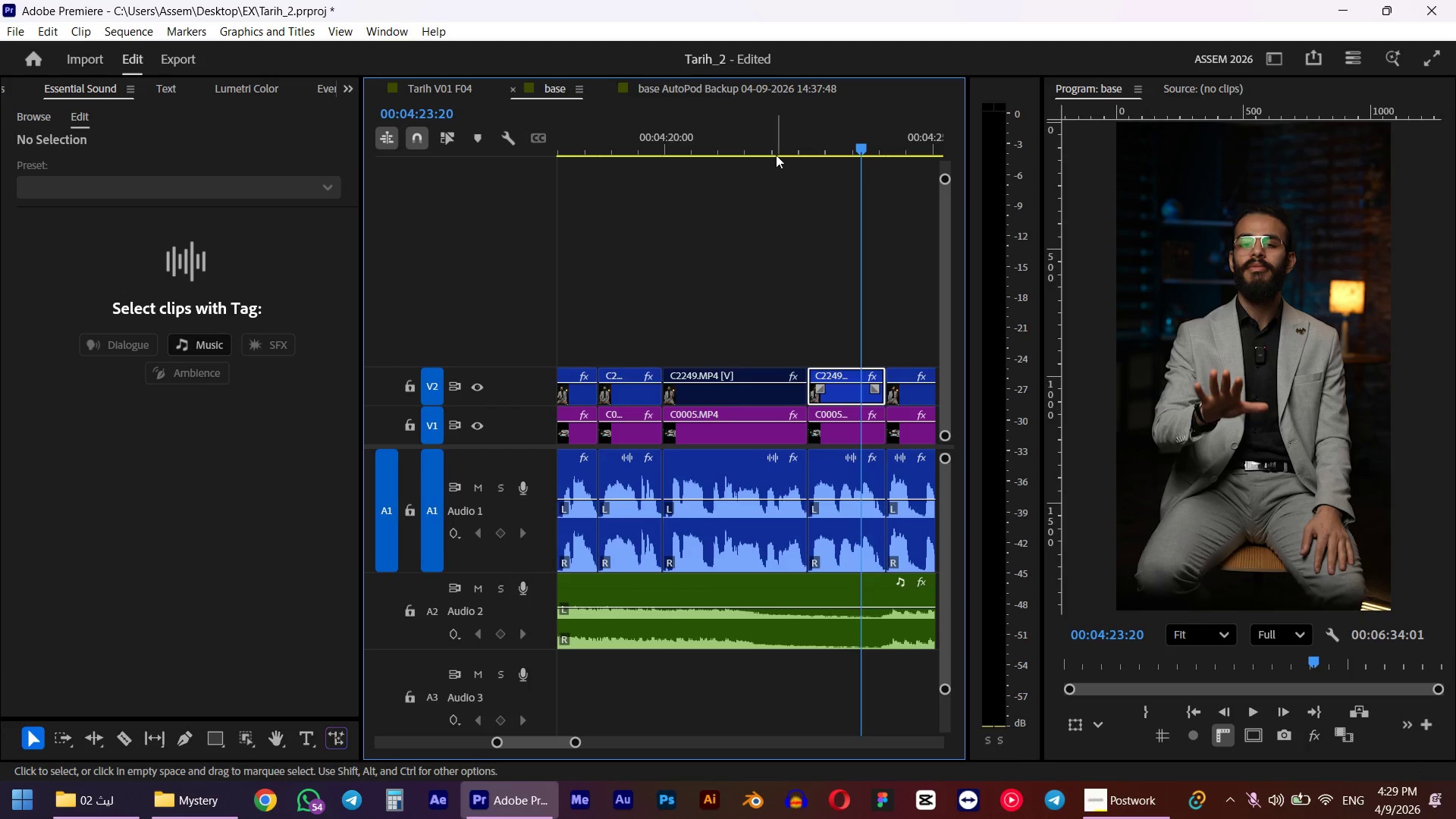 
left_click([774, 152])
 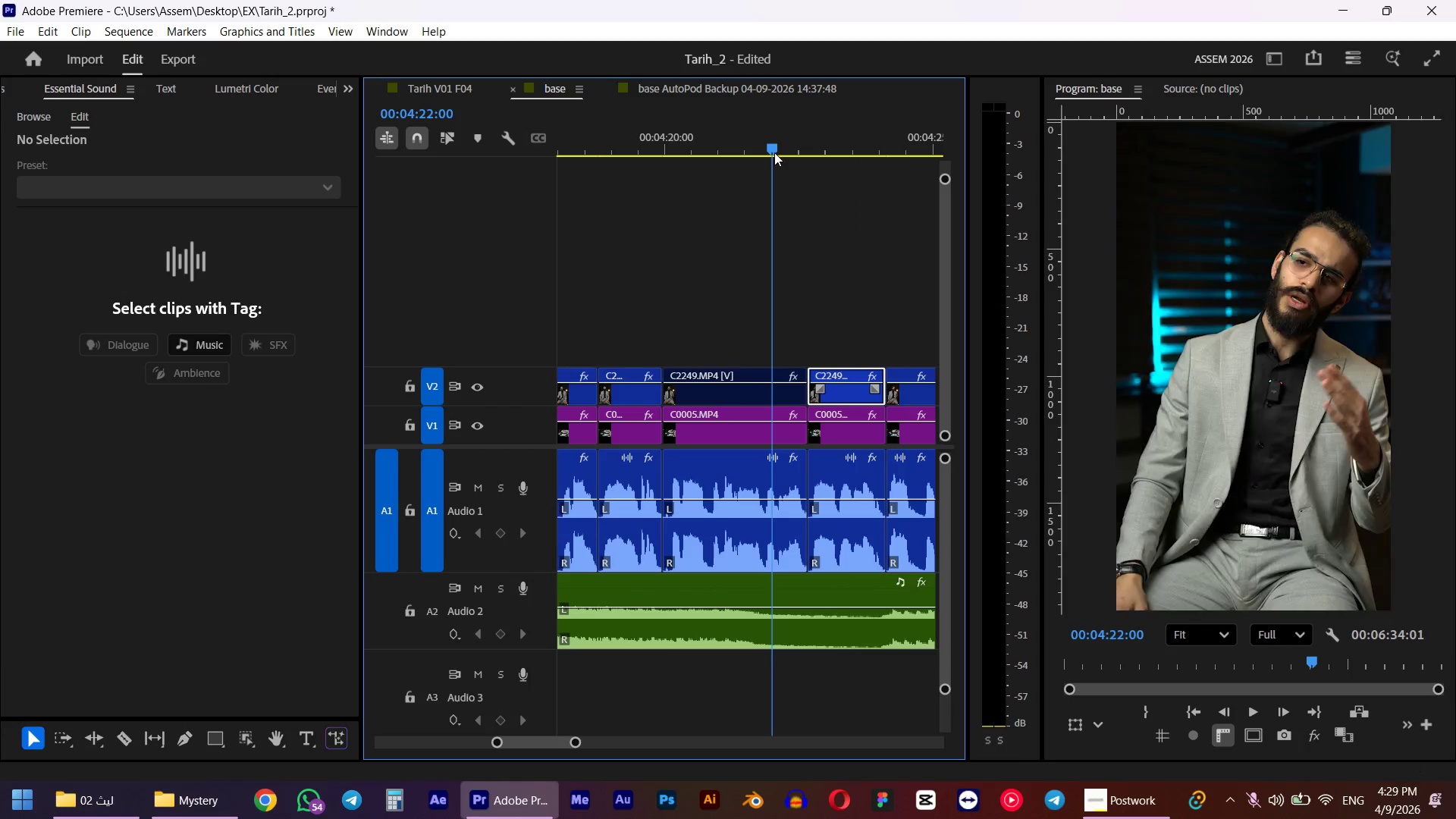 
key(Space)
 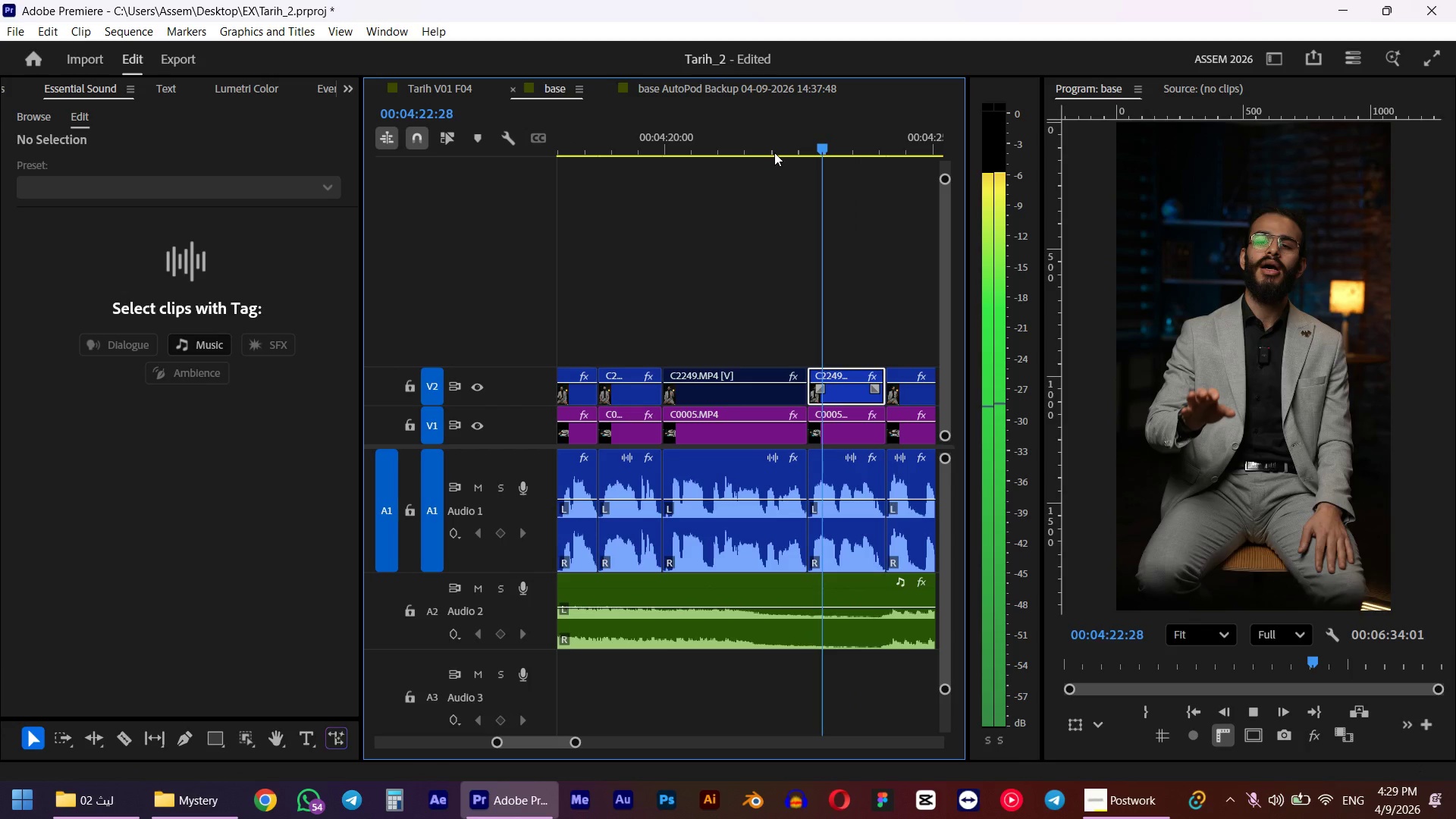 
scroll: coordinate [814, 328], scroll_direction: down, amount: 7.0
 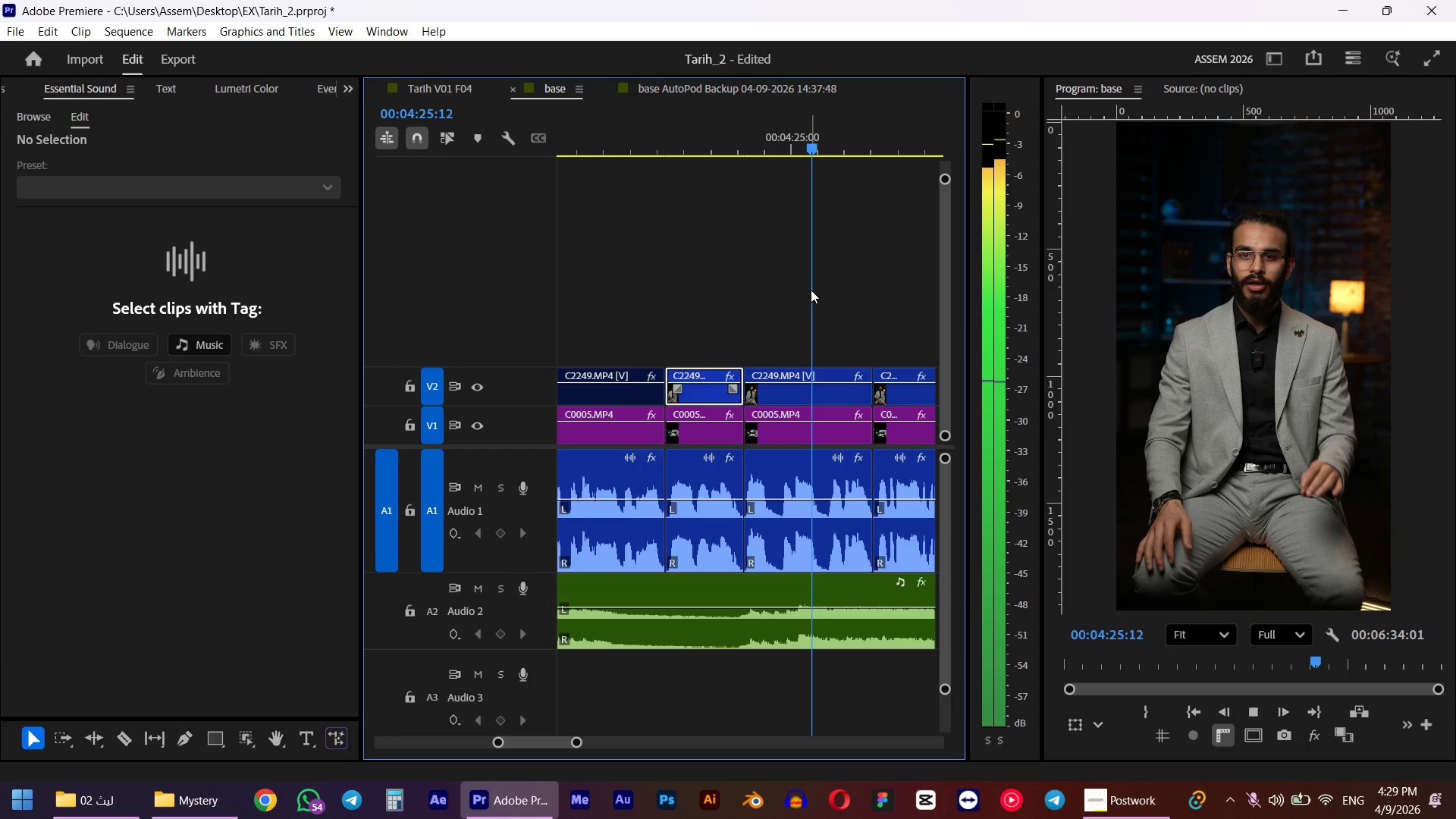 
key(Alt+AltLeft)
 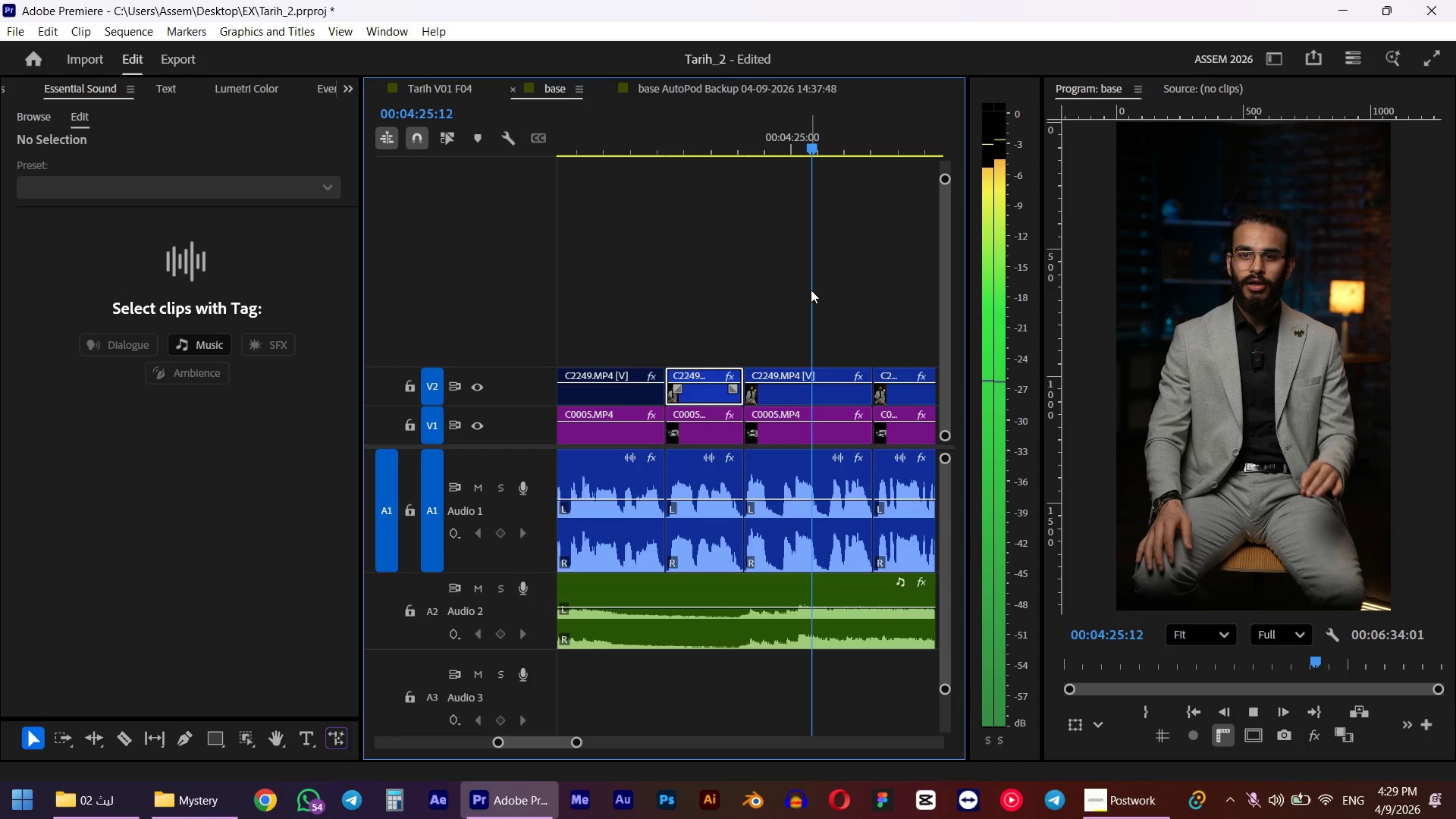 
key(Space)
 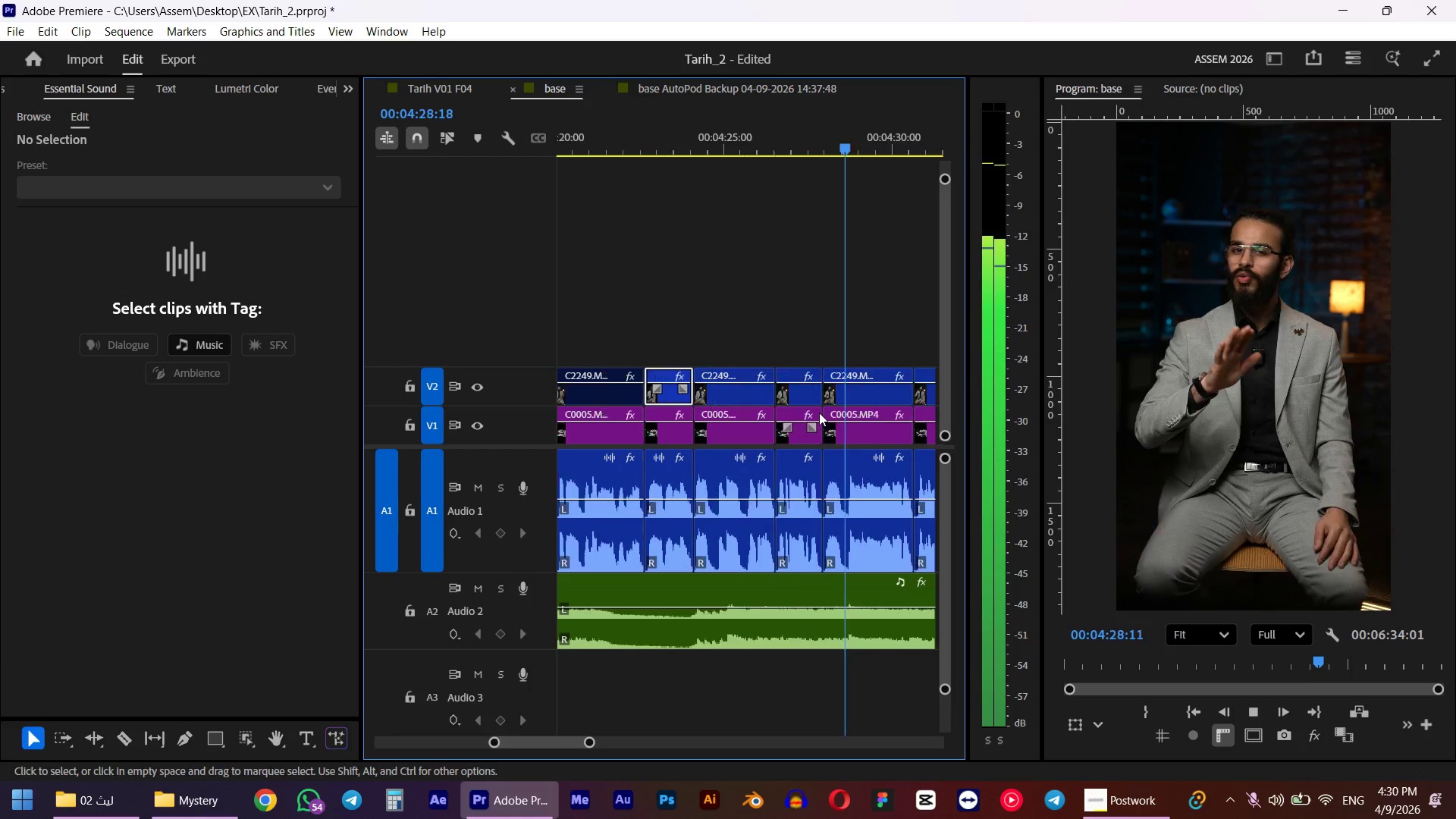 
left_click([836, 610])
 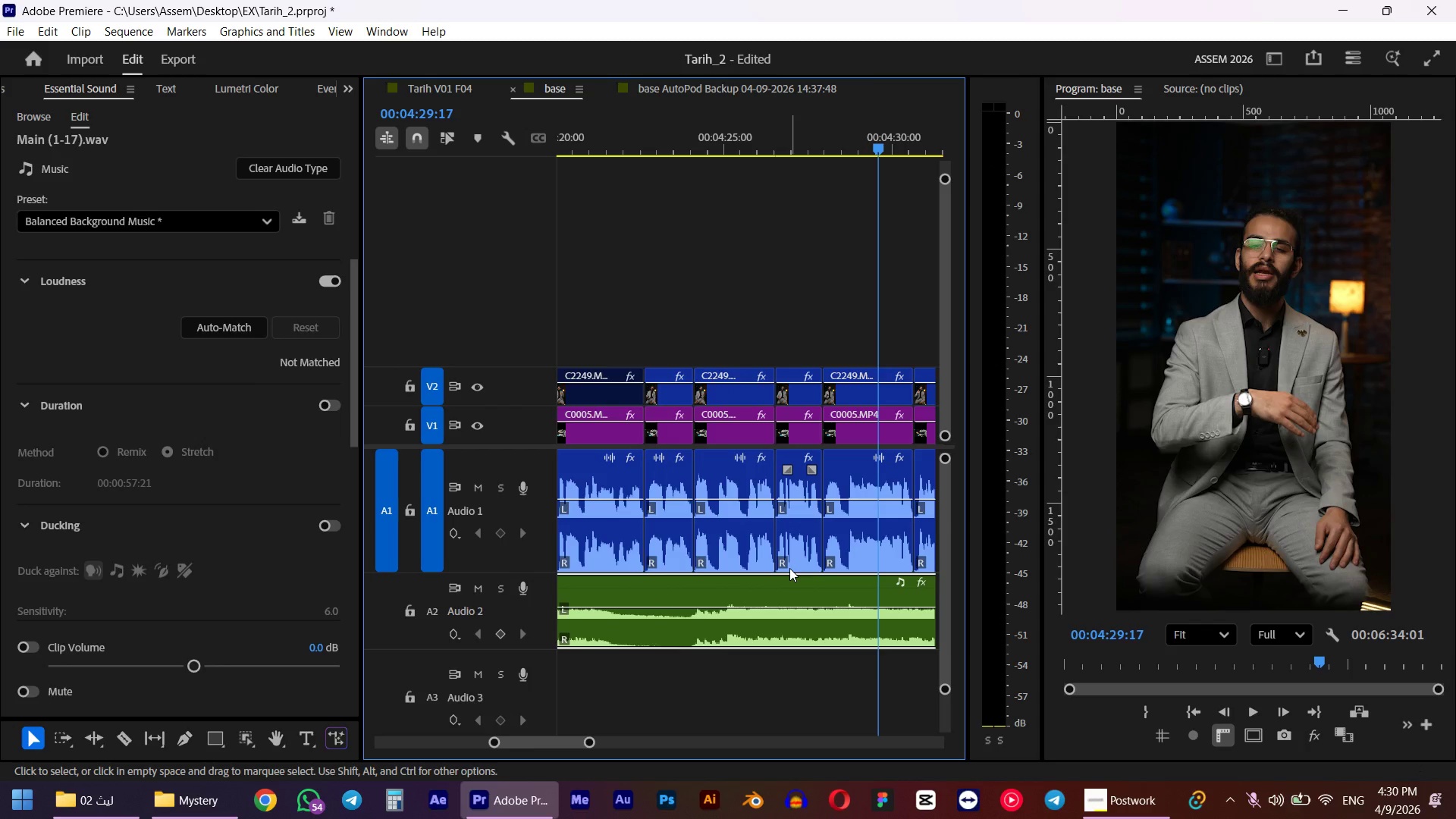 
scroll: coordinate [821, 414], scroll_direction: down, amount: 5.0
 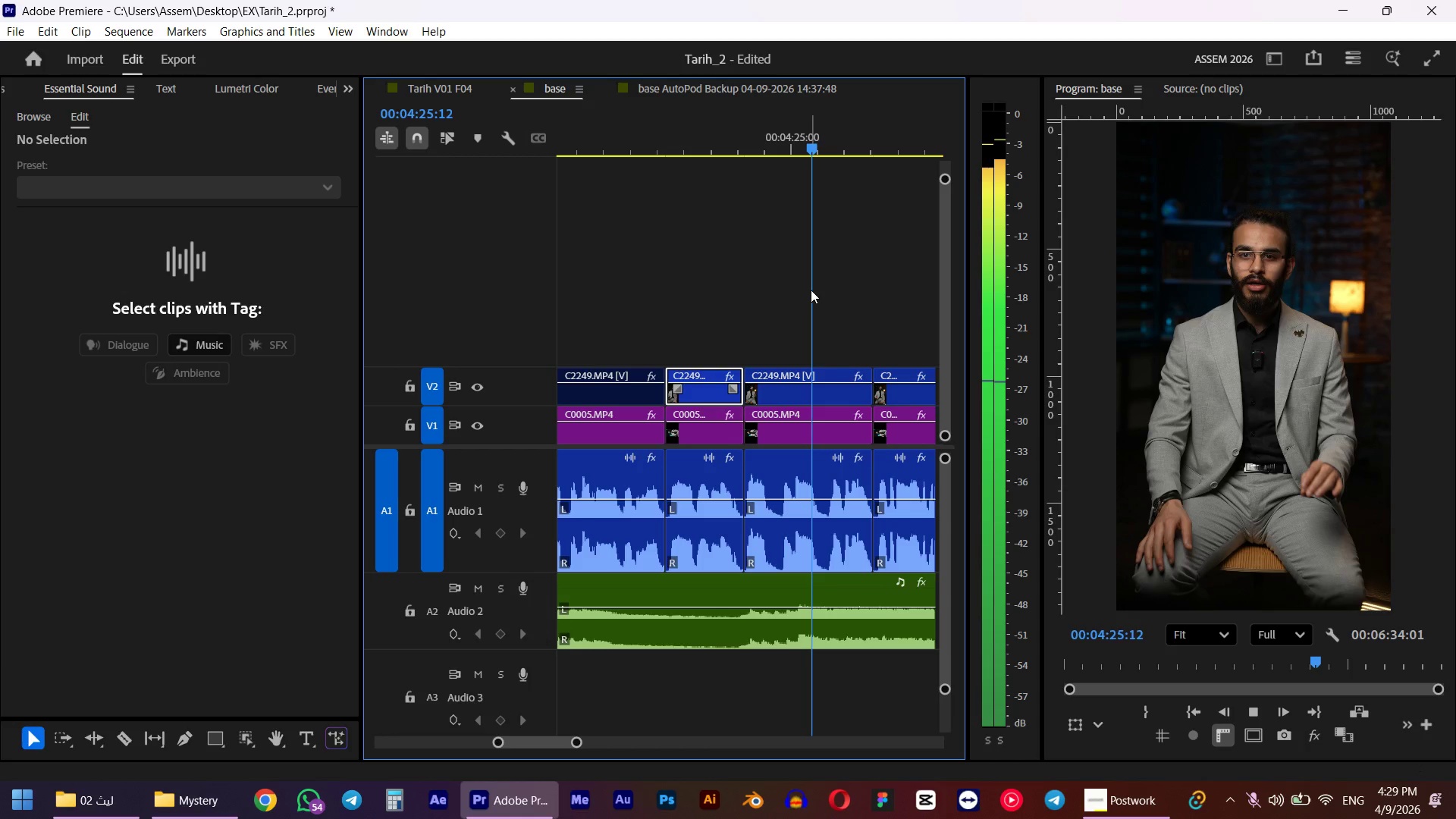 
key(G)
 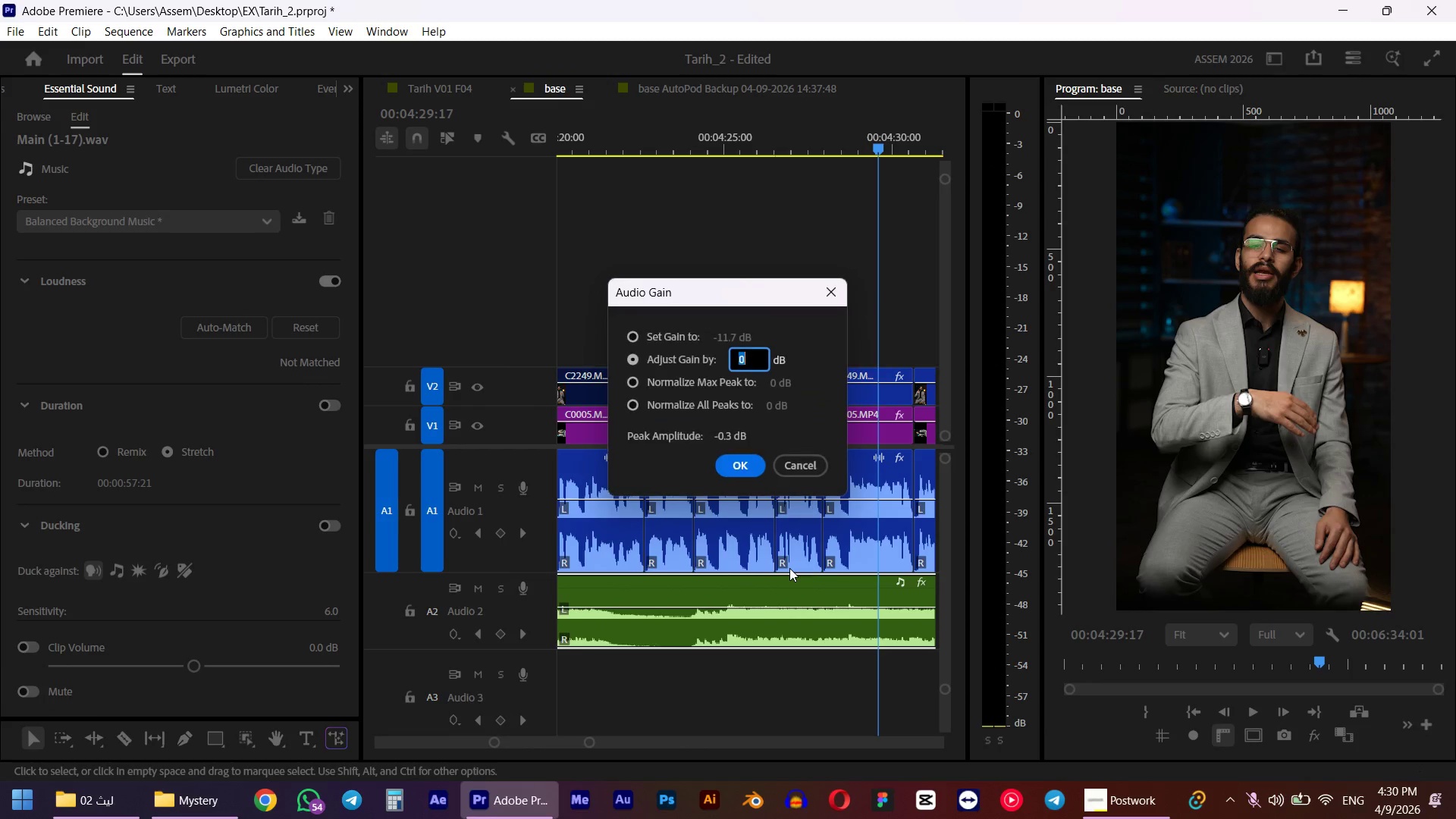 
key(NumpadSubtract)
 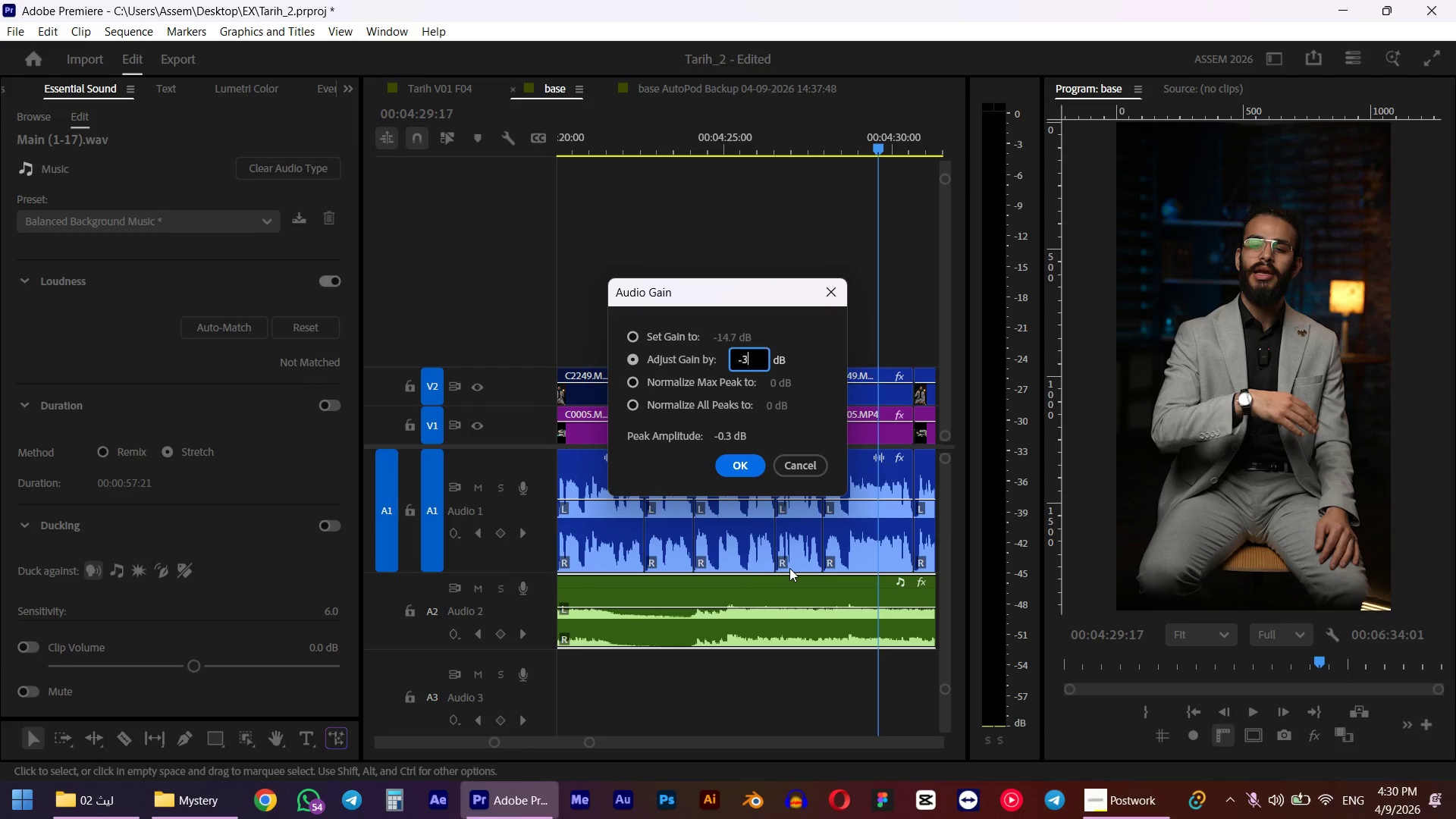 
key(Numpad3)
 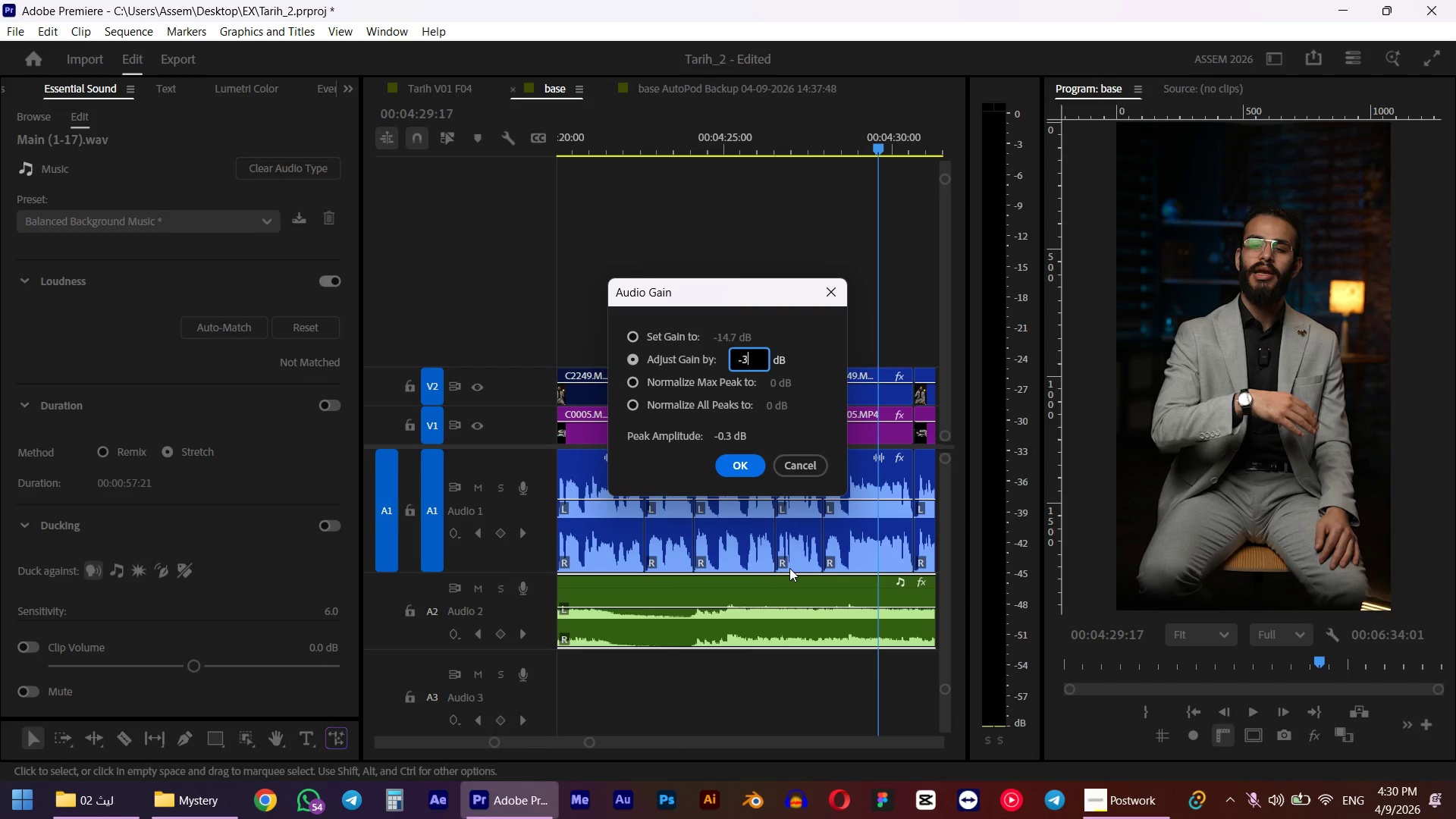 
key(NumpadEnter)
 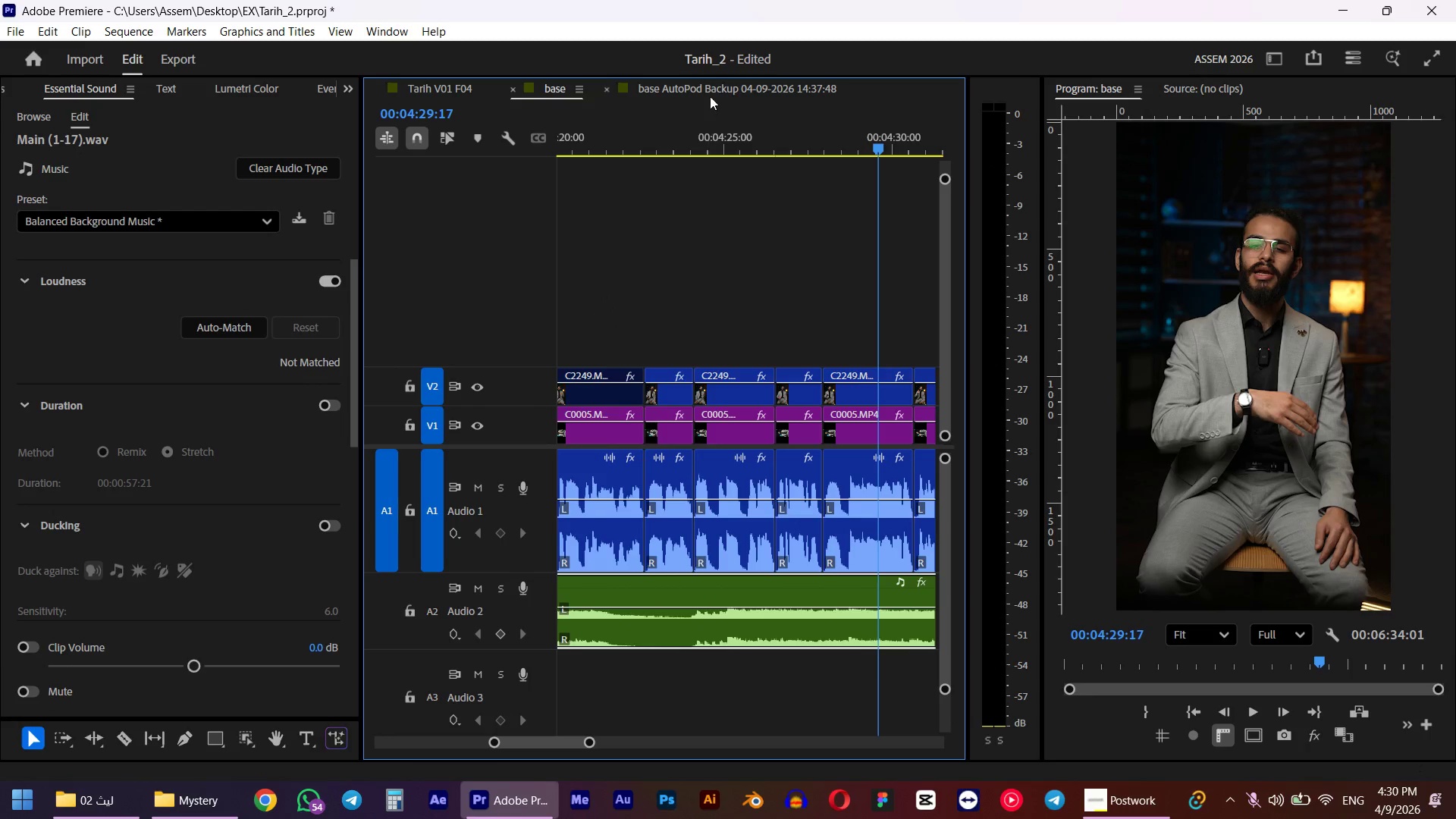 
left_click([758, 129])
 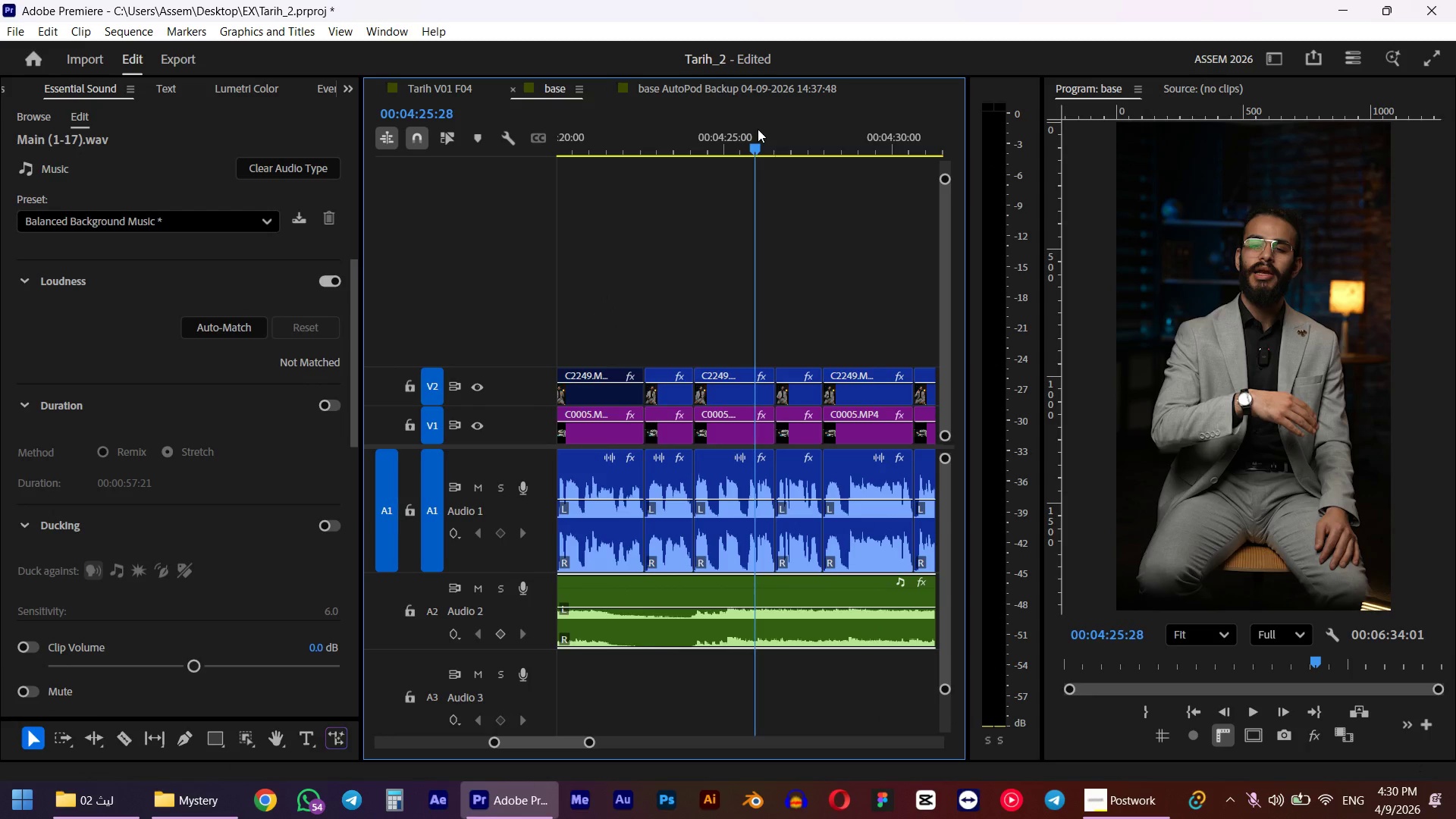 
key(Space)
 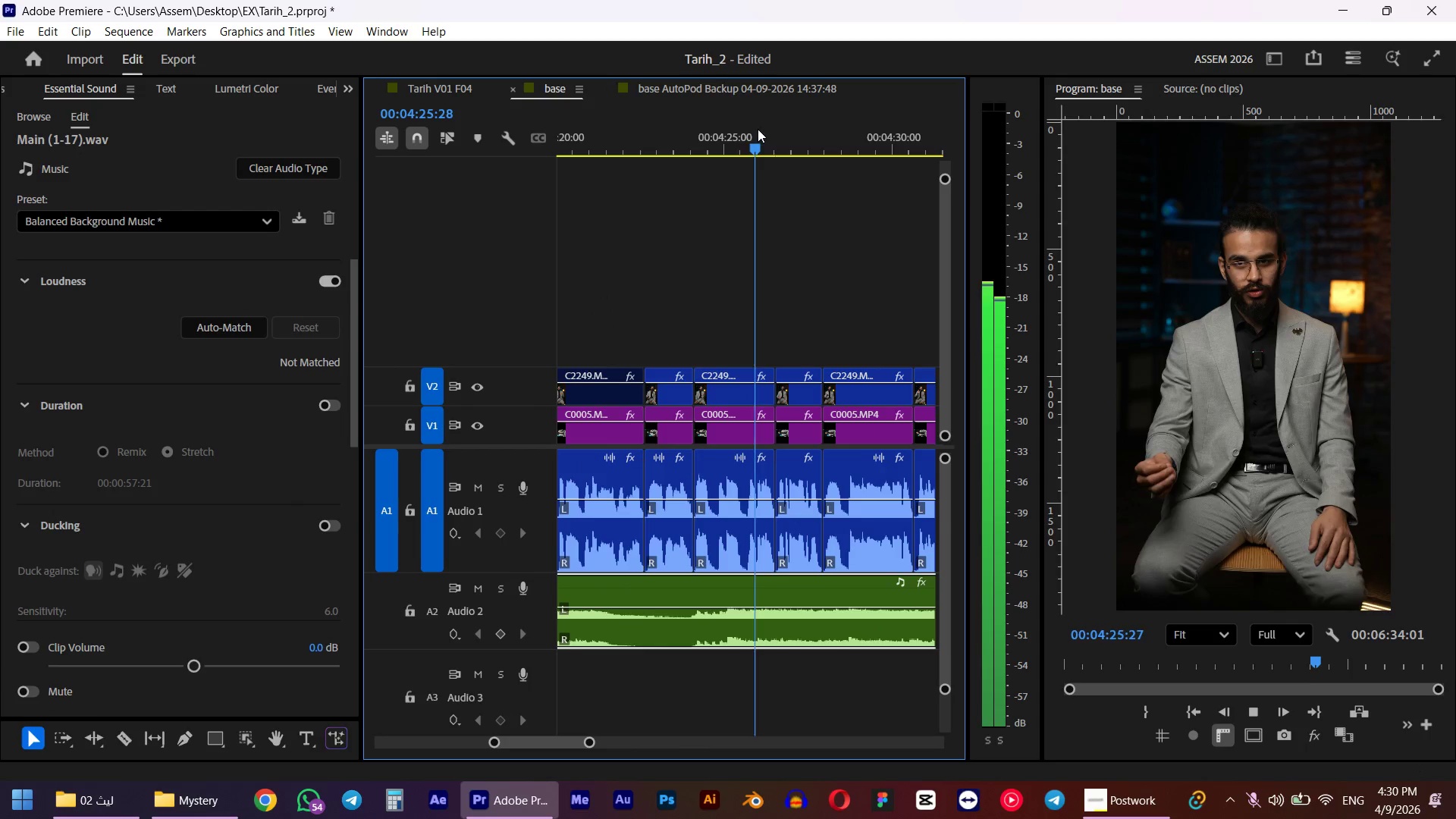 
scroll: coordinate [816, 350], scroll_direction: down, amount: 4.0
 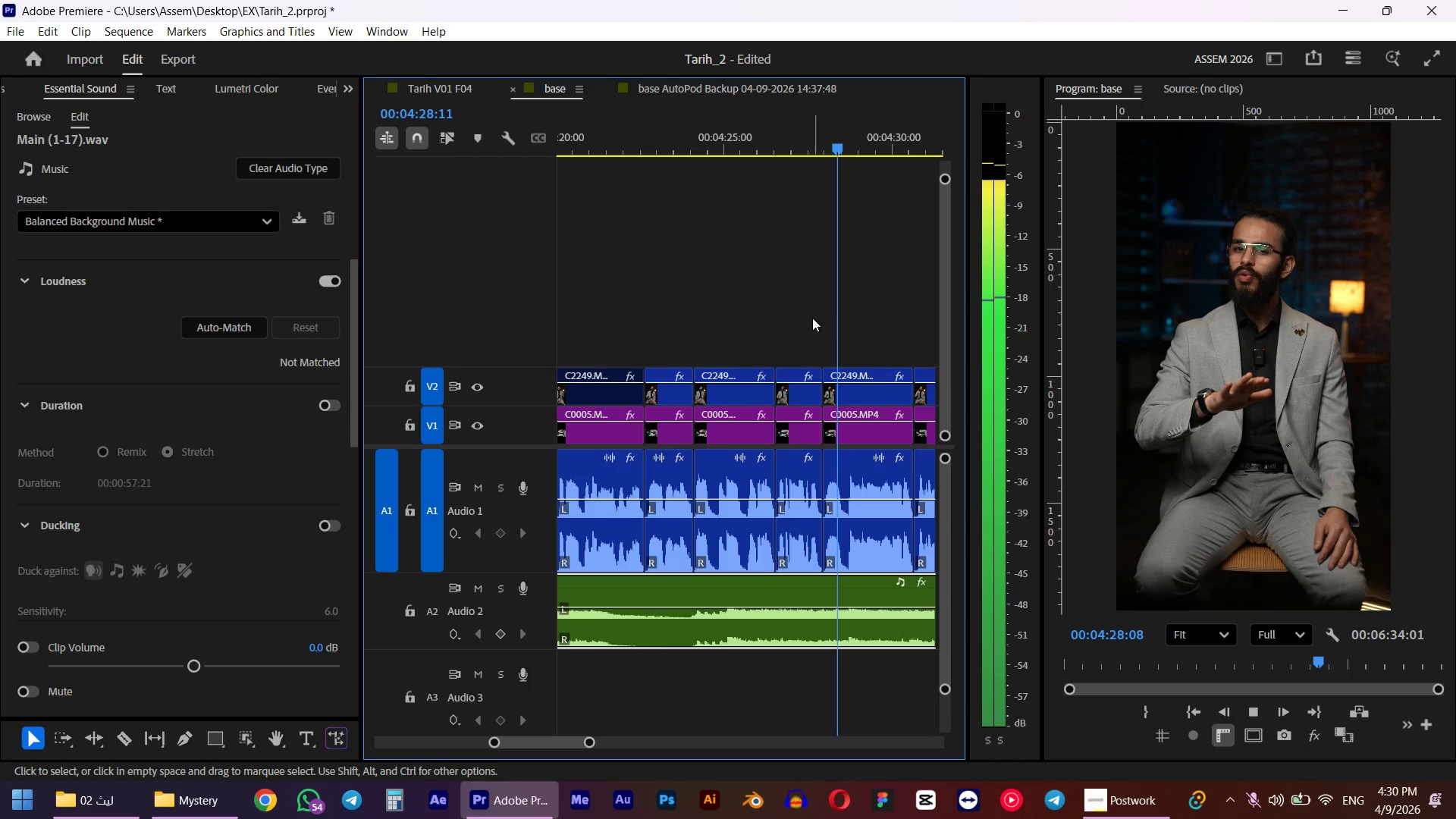 
key(Space)
 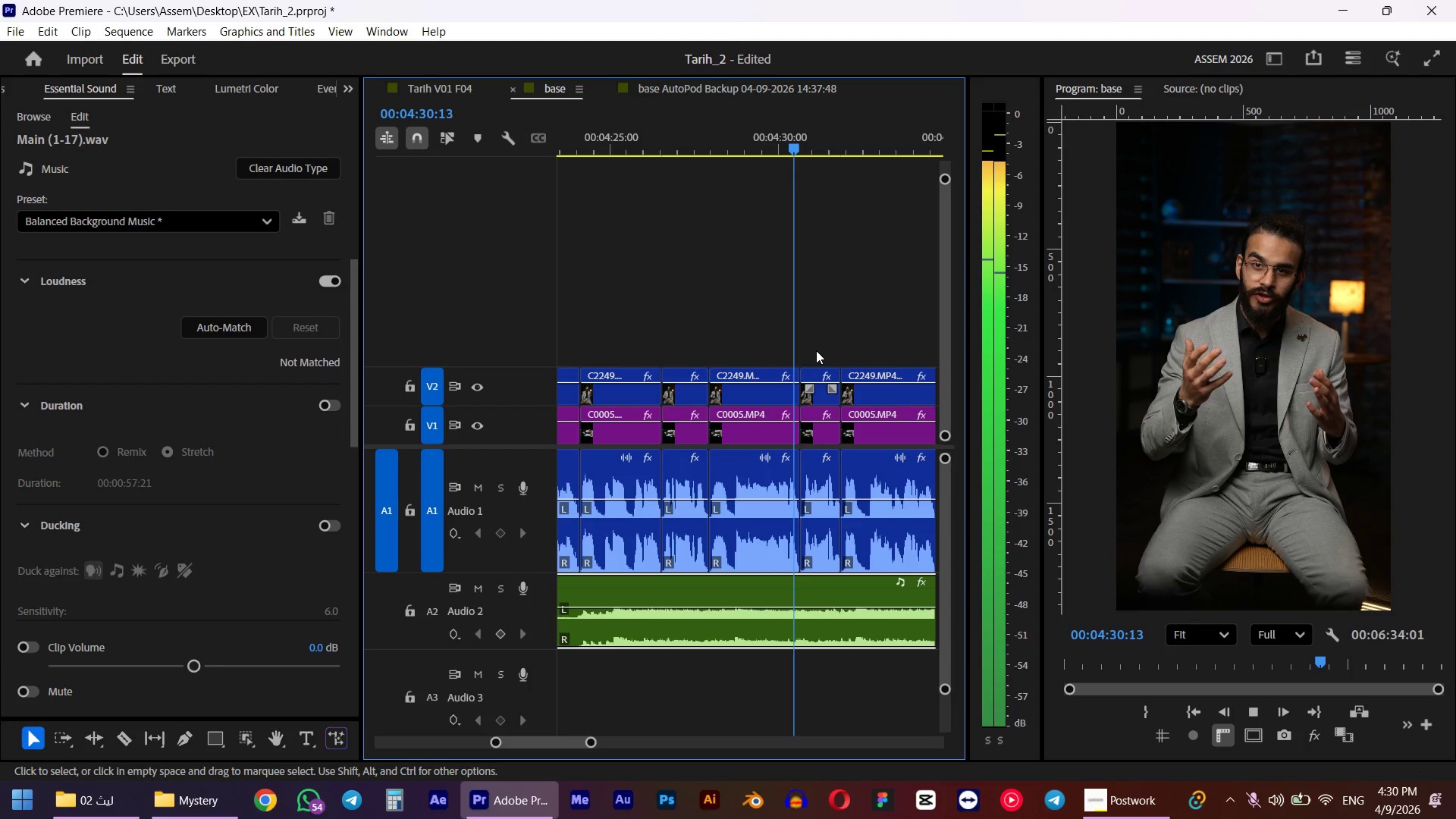 
left_click([821, 400])
 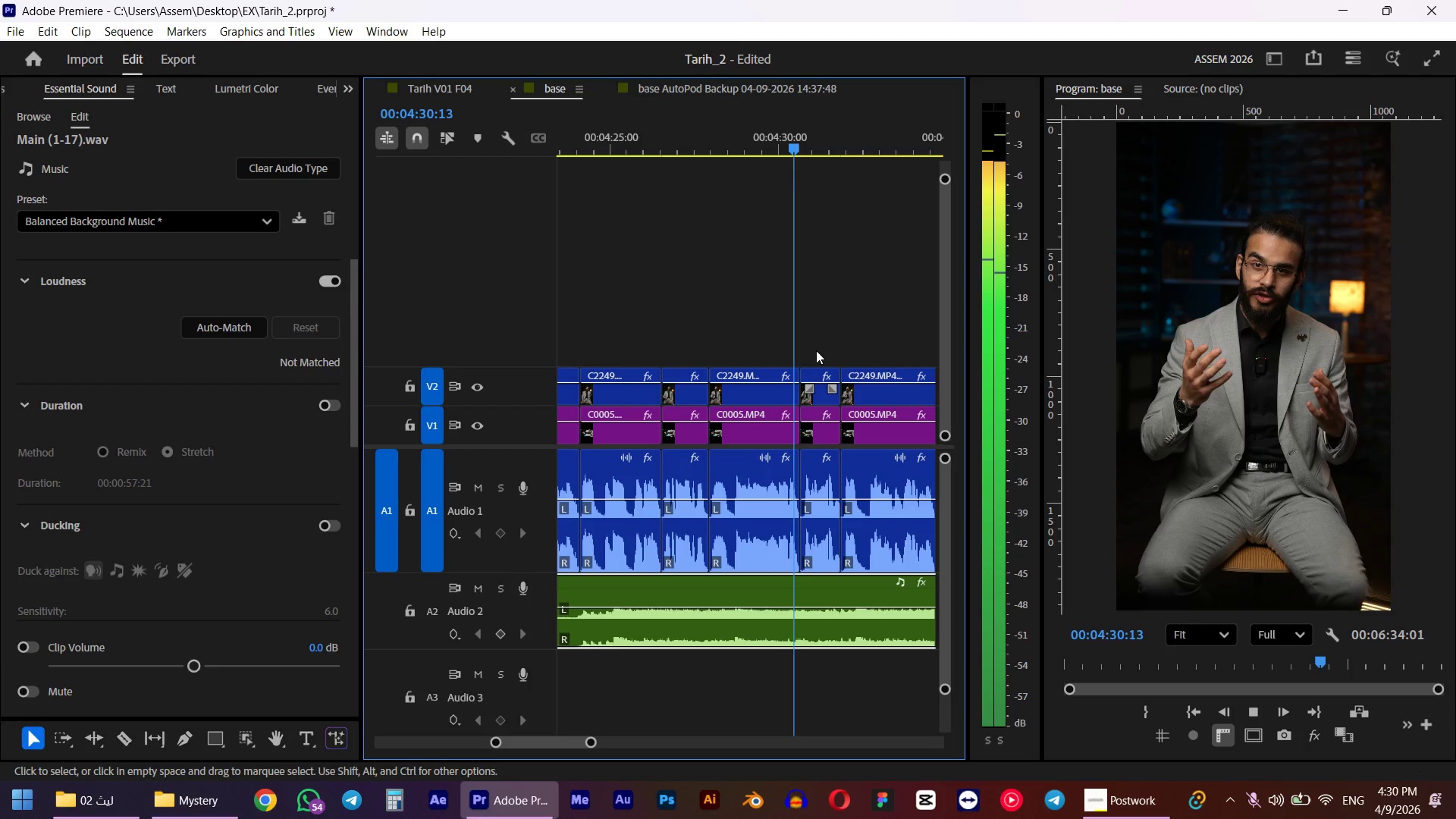 
key(Shift+E)
 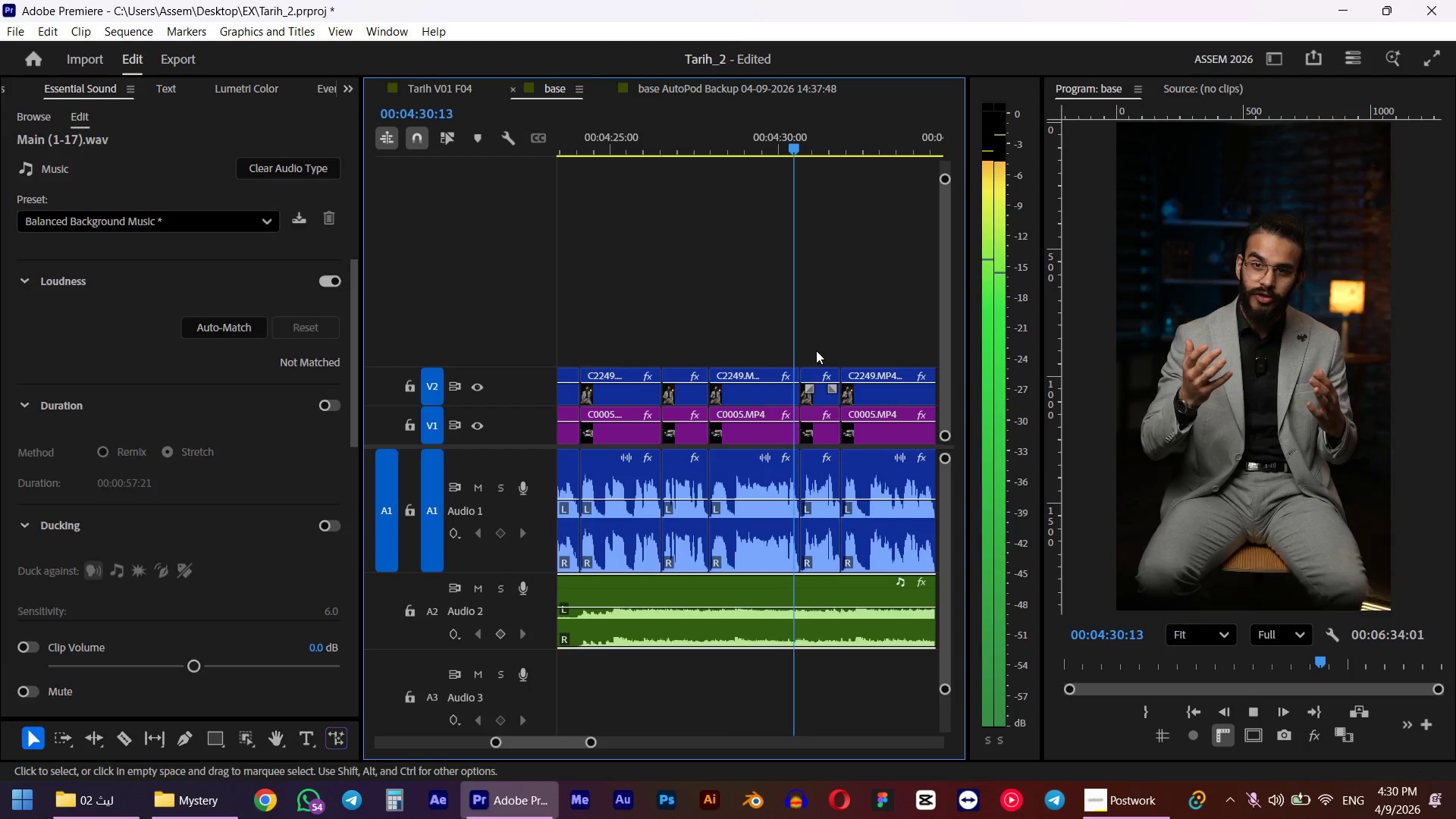 
key(Space)
 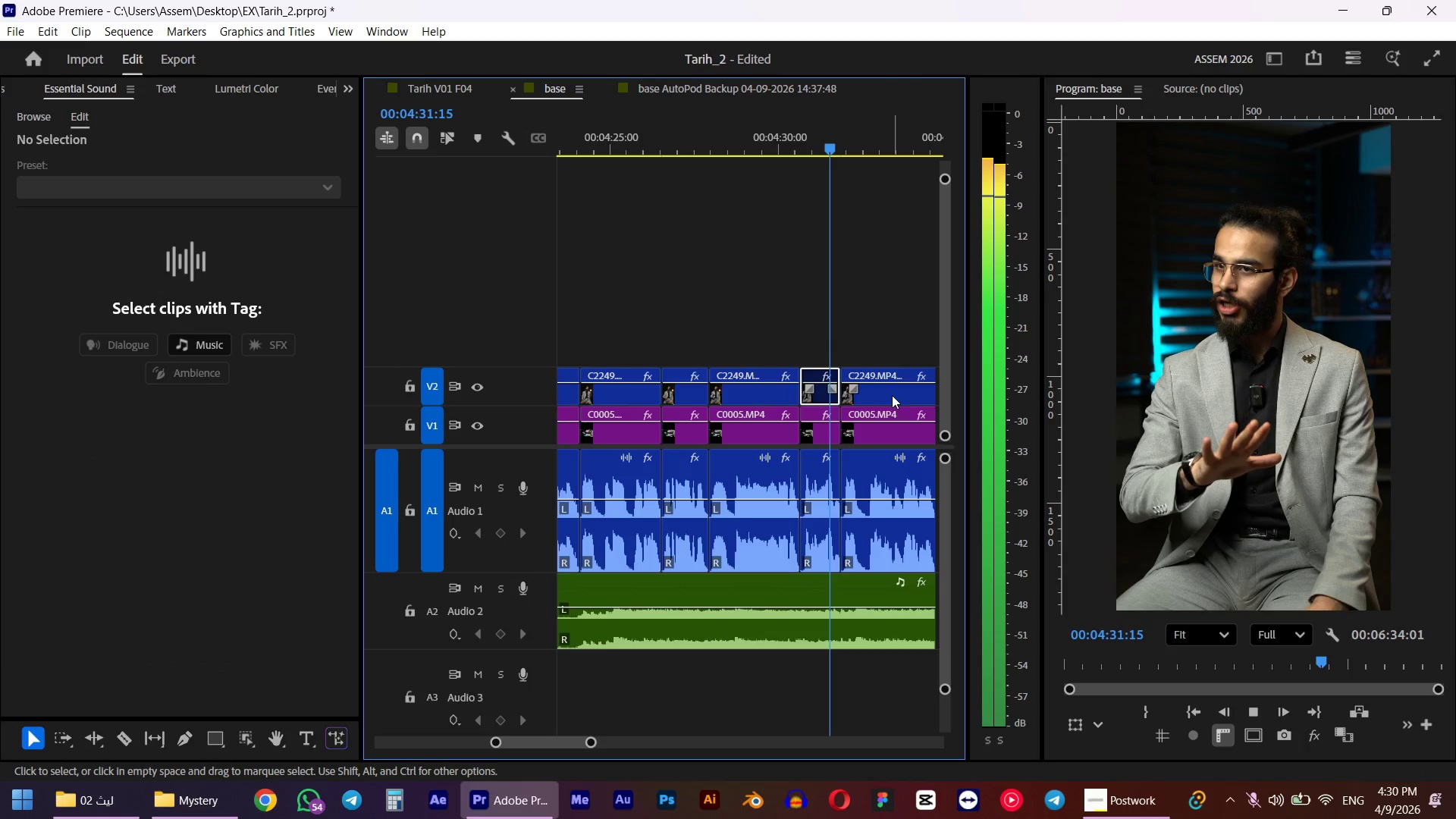 
key(Space)
 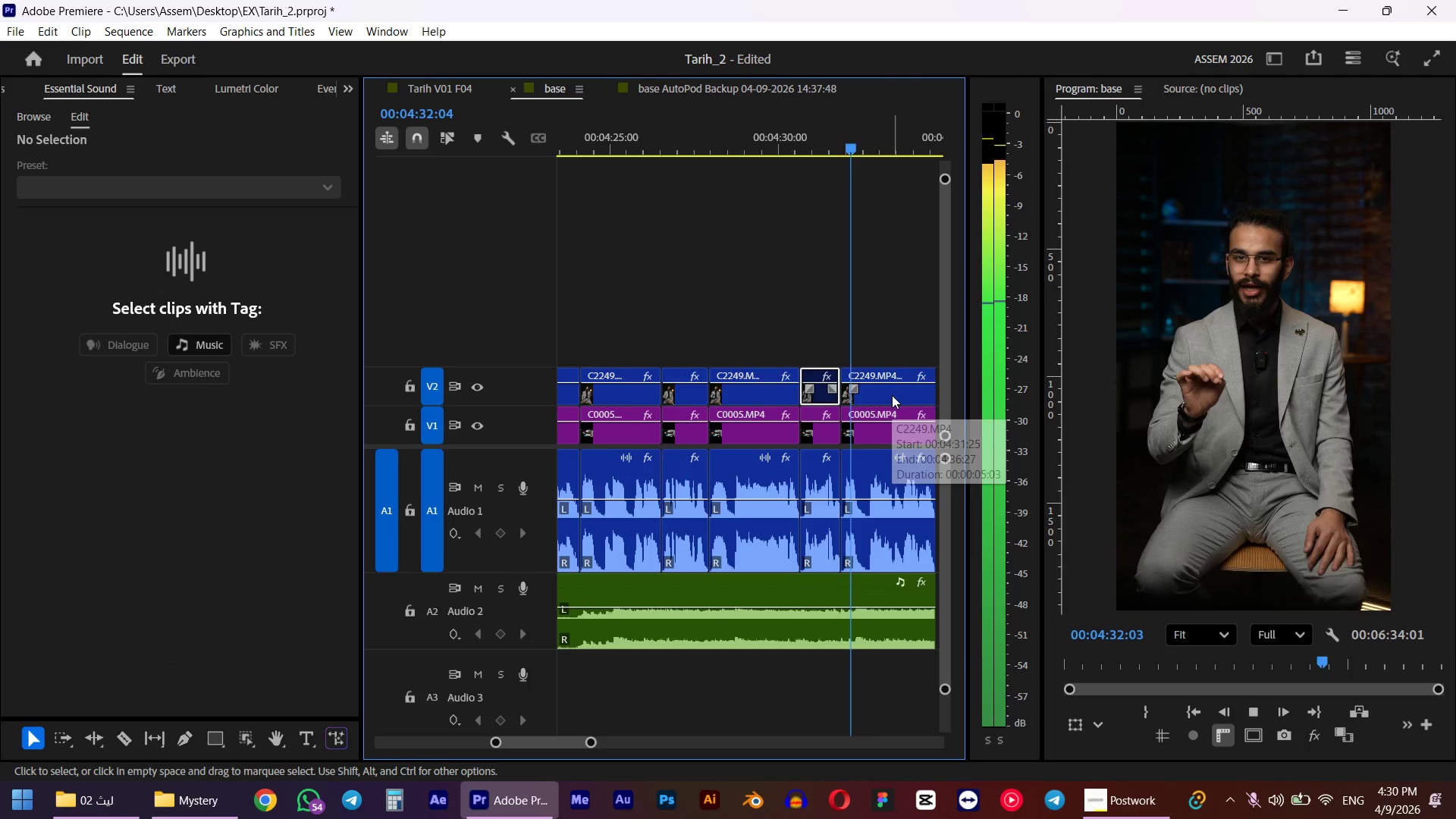 
hold_key(key=AltLeft, duration=0.58)
scroll: coordinate [741, 318], scroll_direction: down, amount: 7.0
 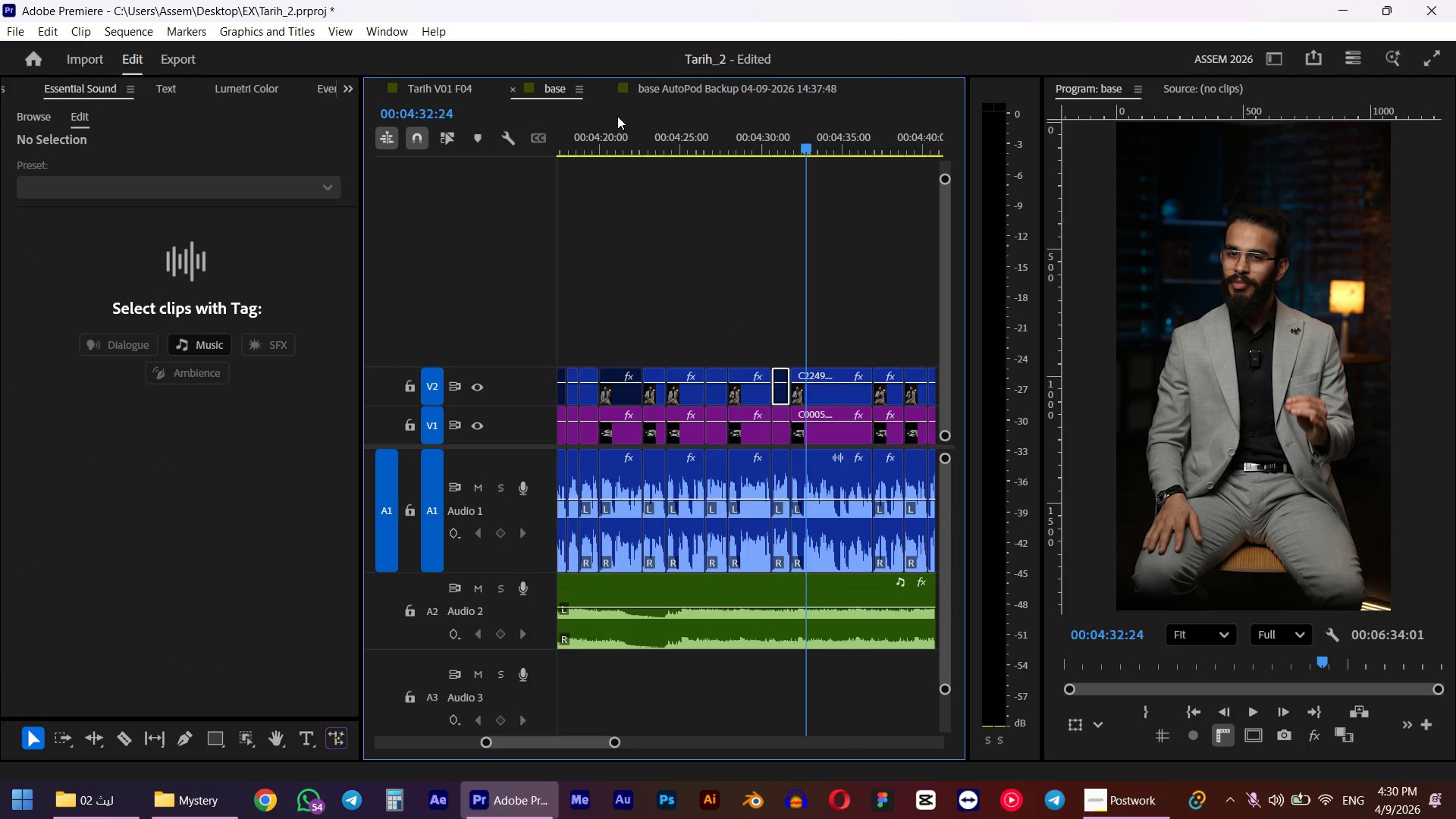 
left_click([617, 115])
 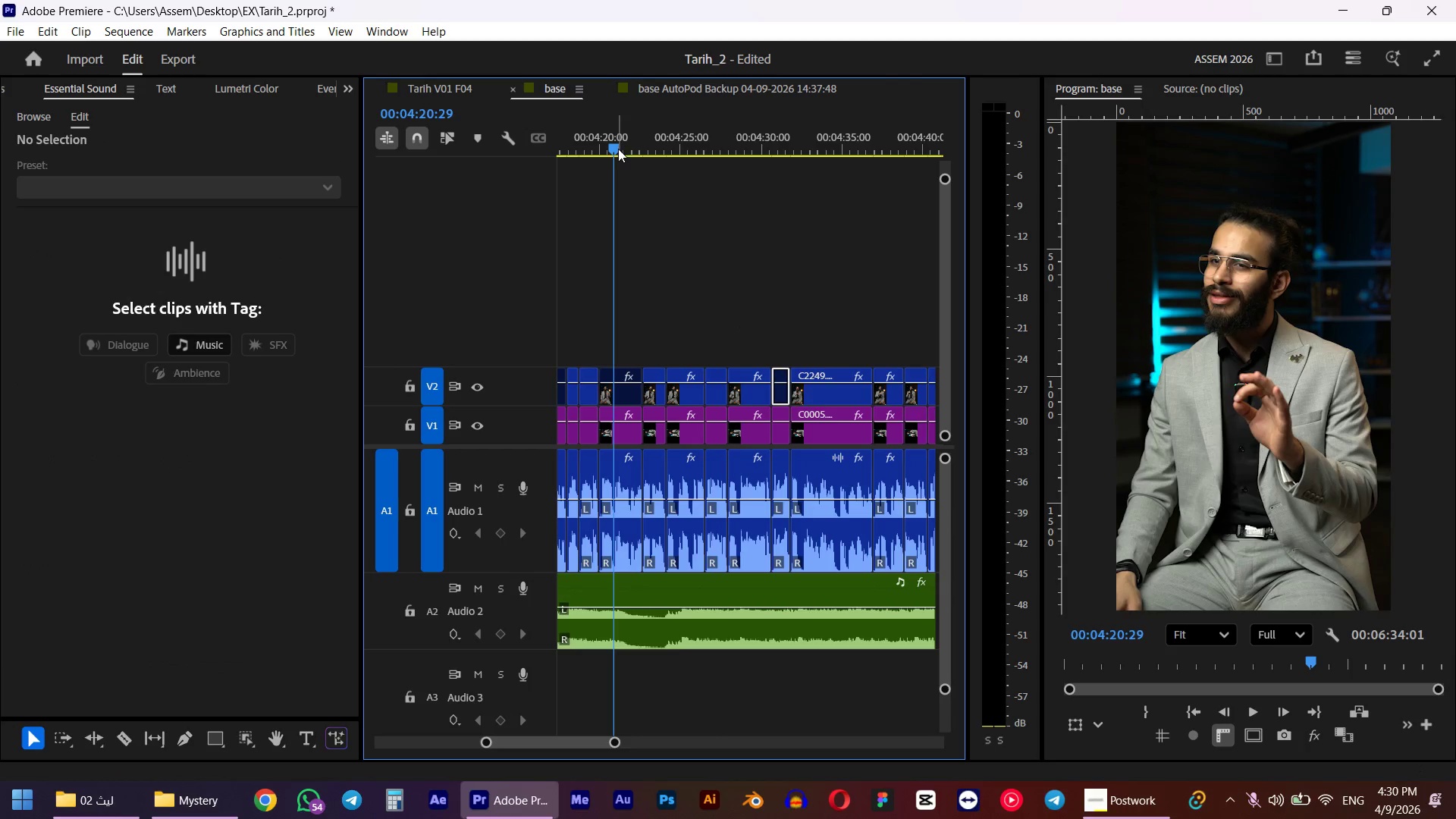 
key(Space)
 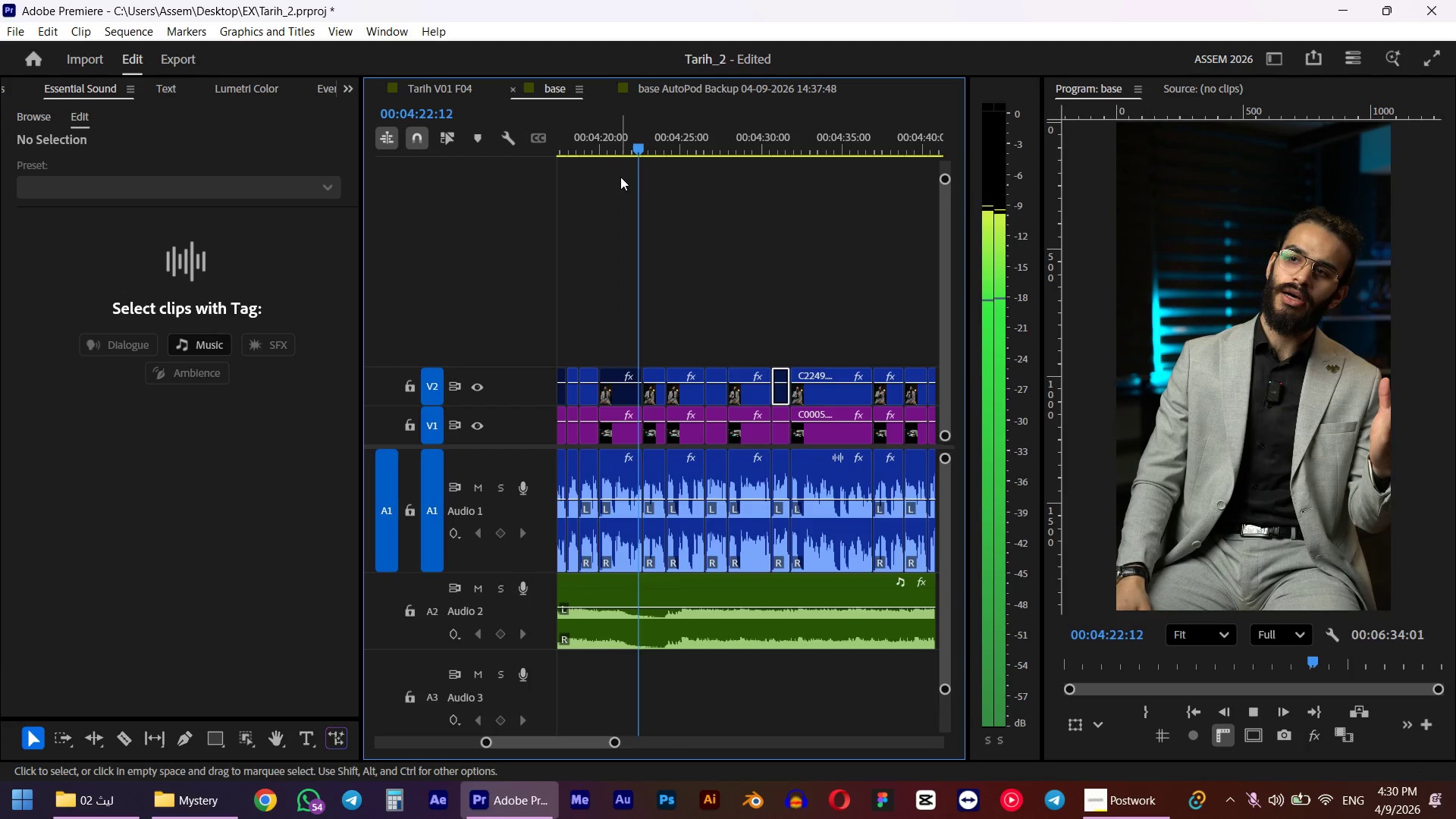 
hold_key(key=AltLeft, duration=0.64)
scroll: coordinate [670, 347], scroll_direction: up, amount: 4.0
 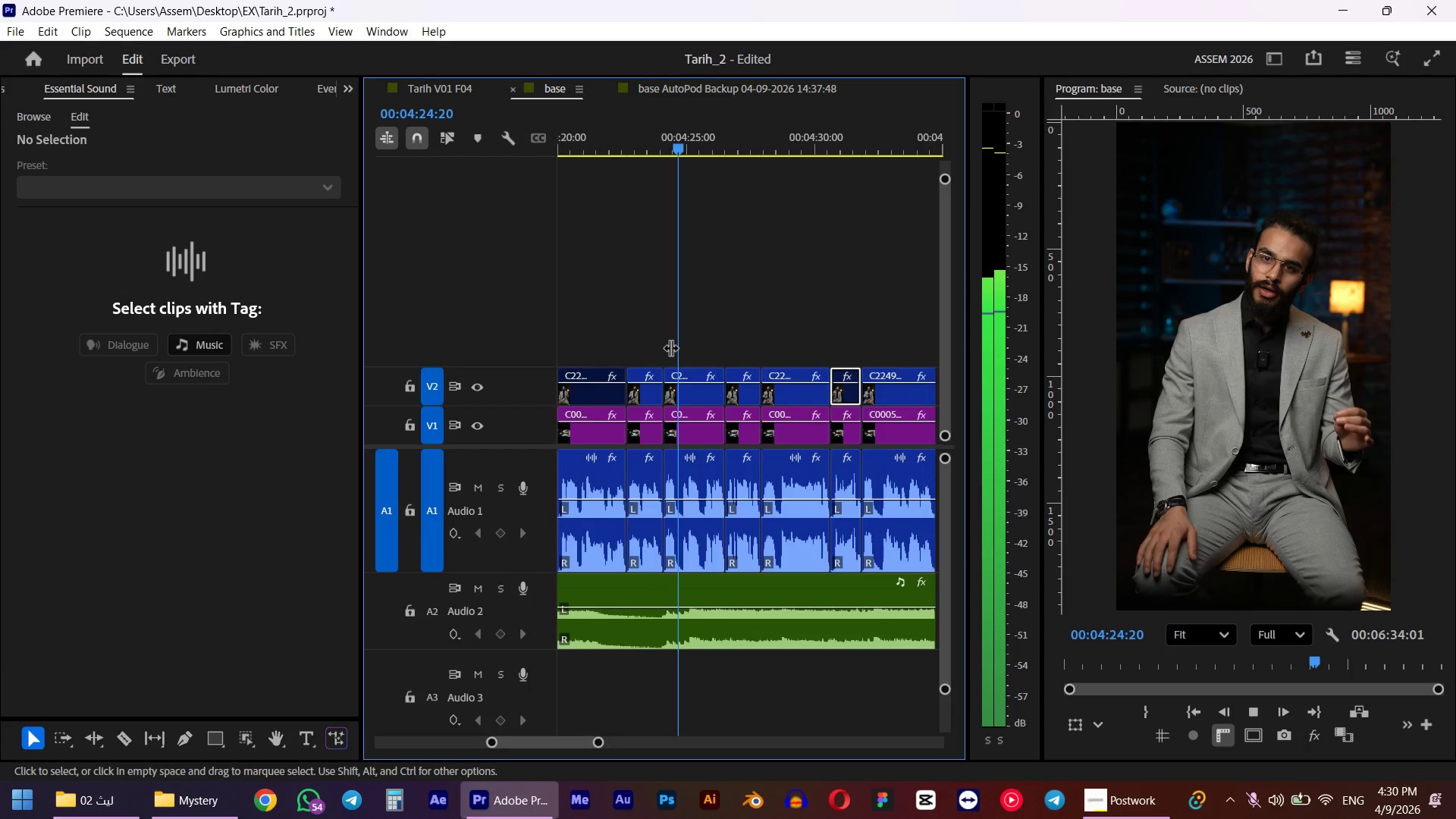 
key(Space)
 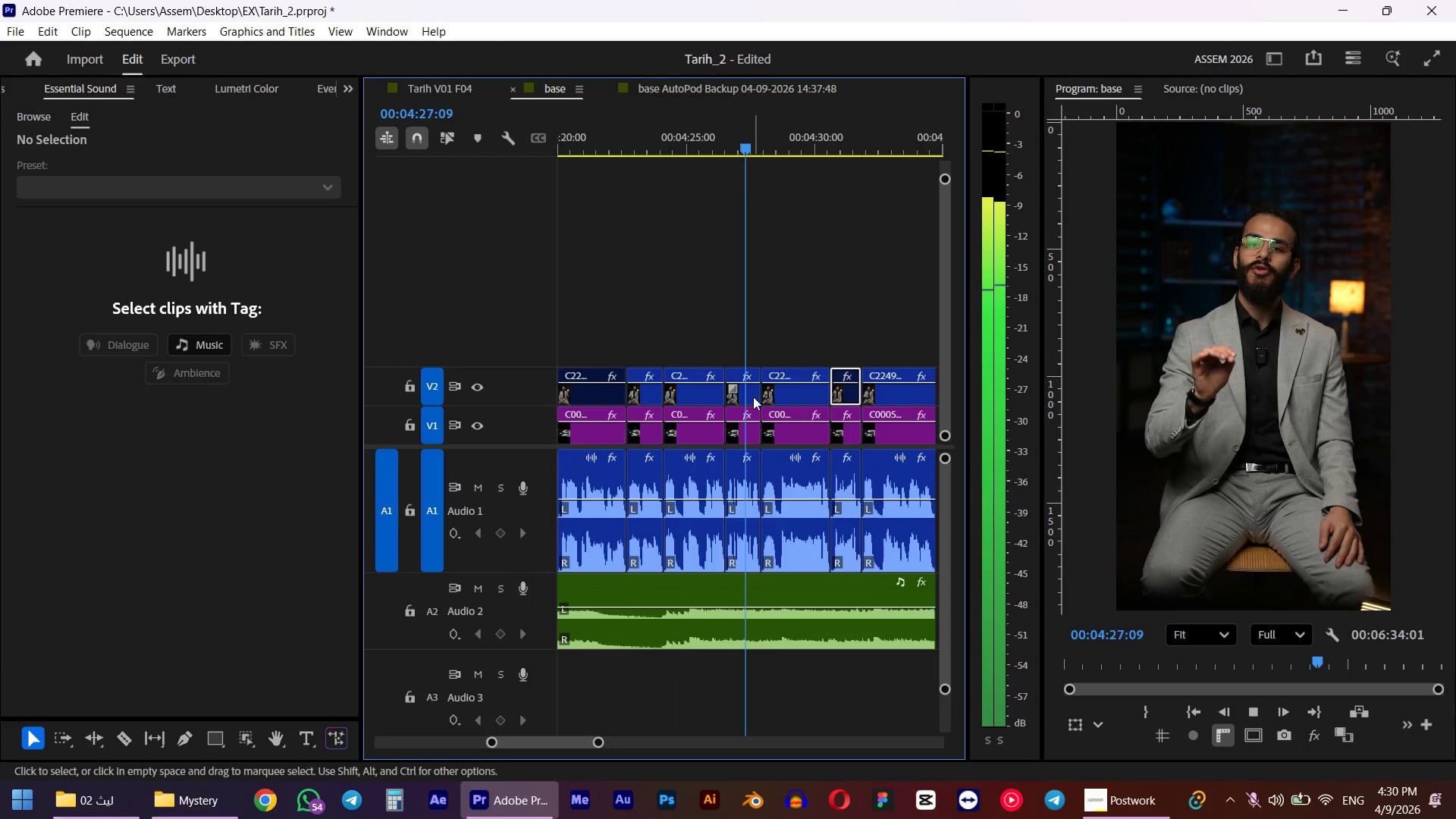 
left_click([753, 397])
 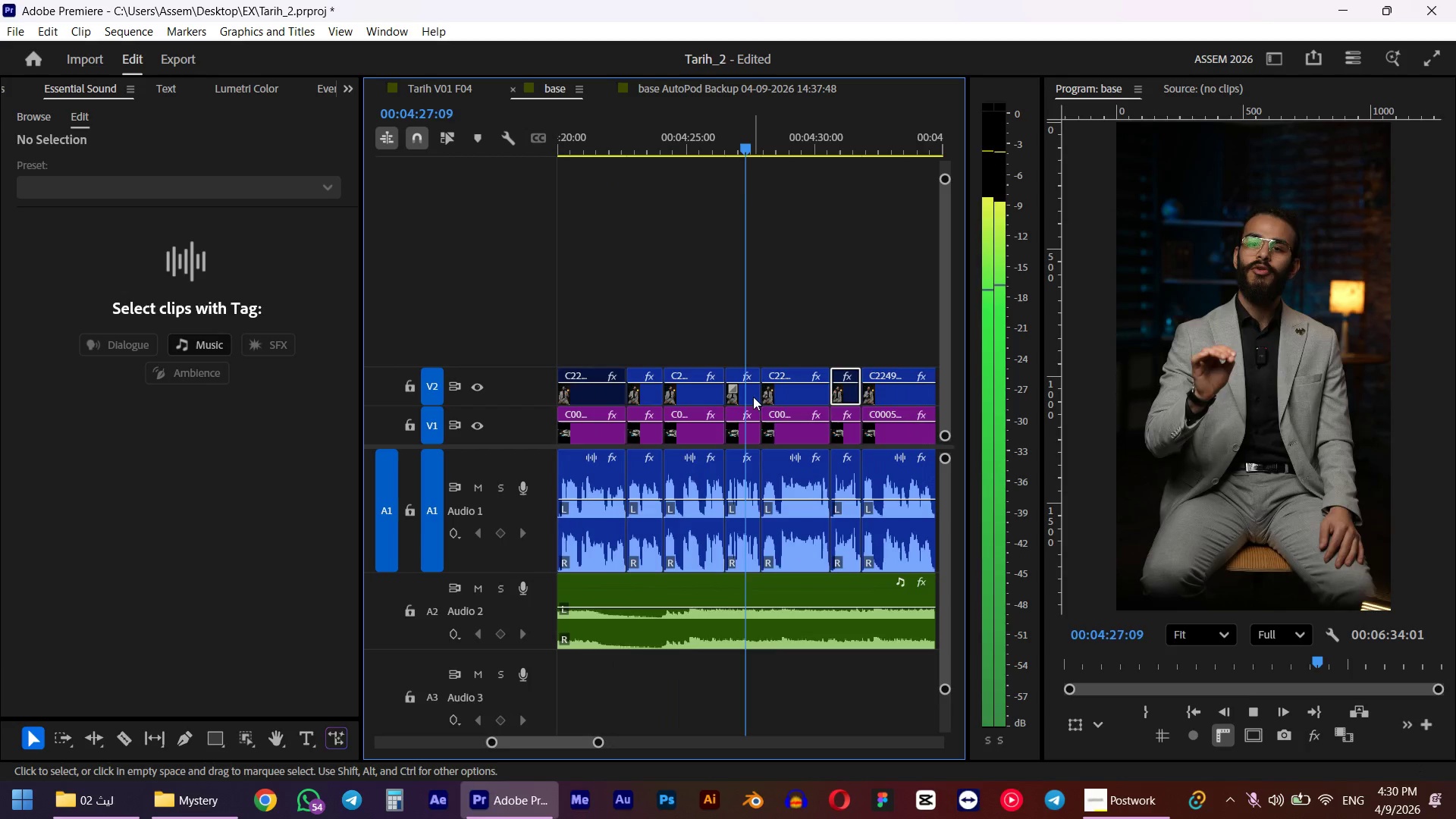 
key(Shift+E)
 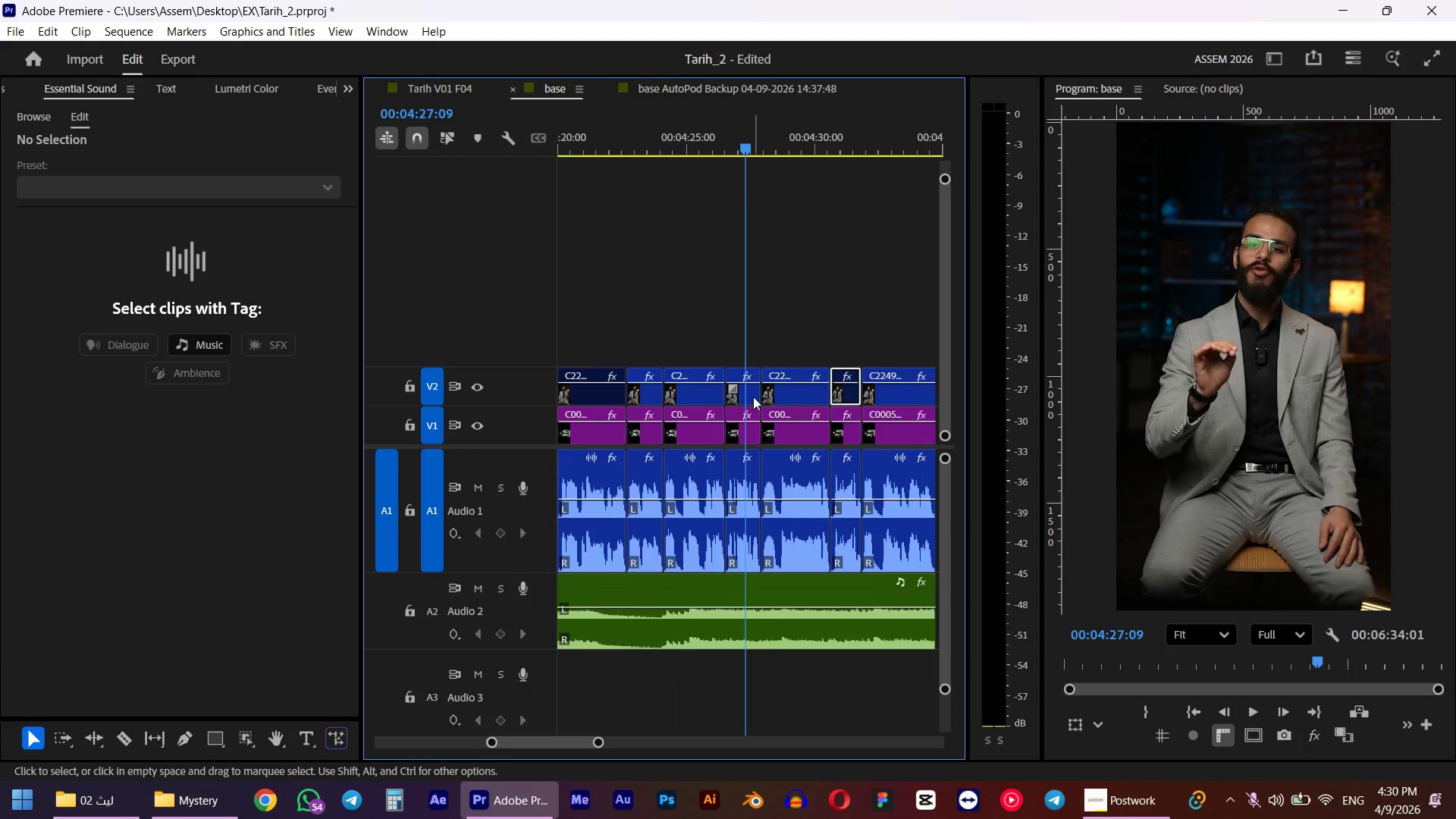 
key(Space)
 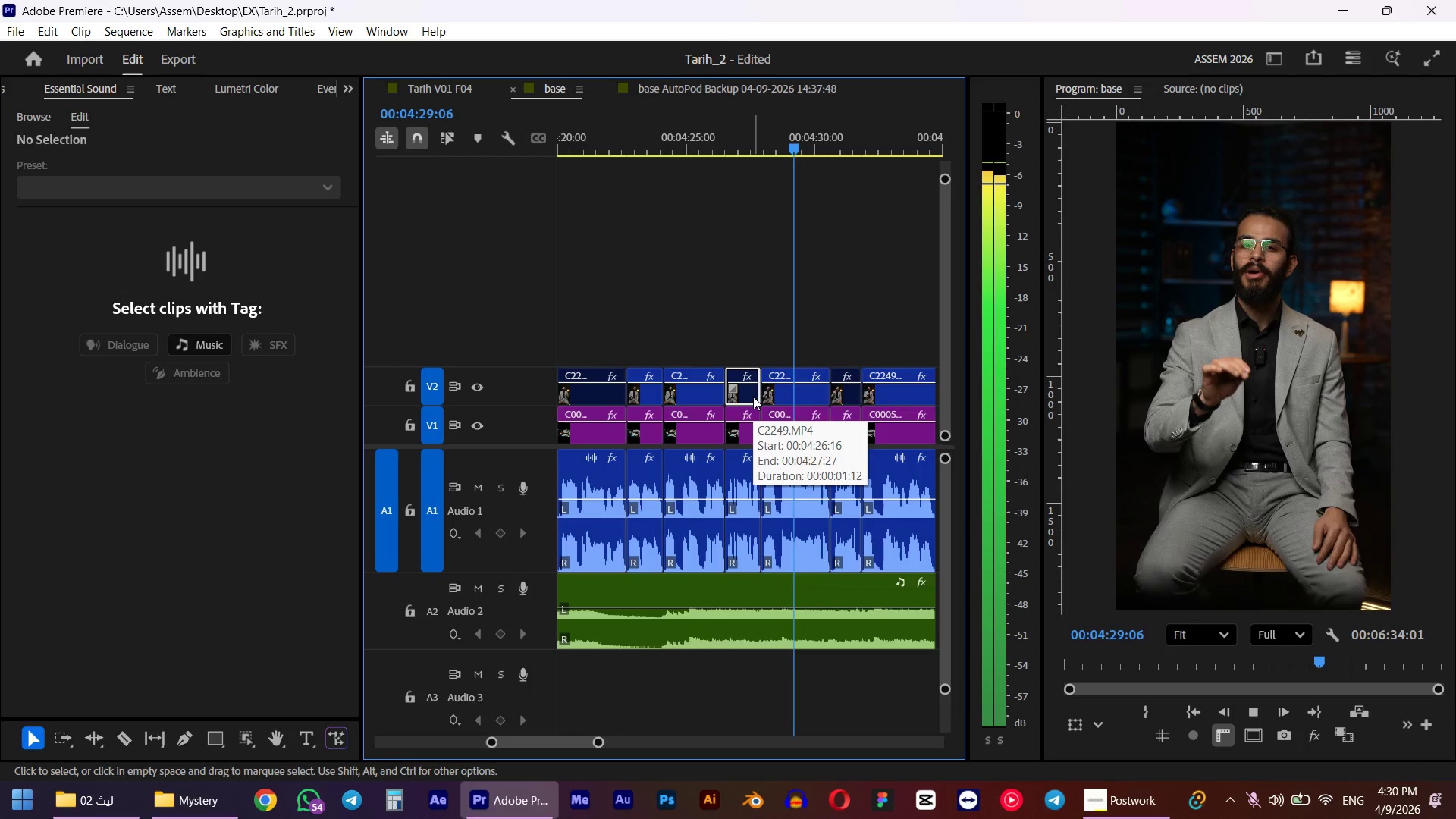 
wait(5.44)
 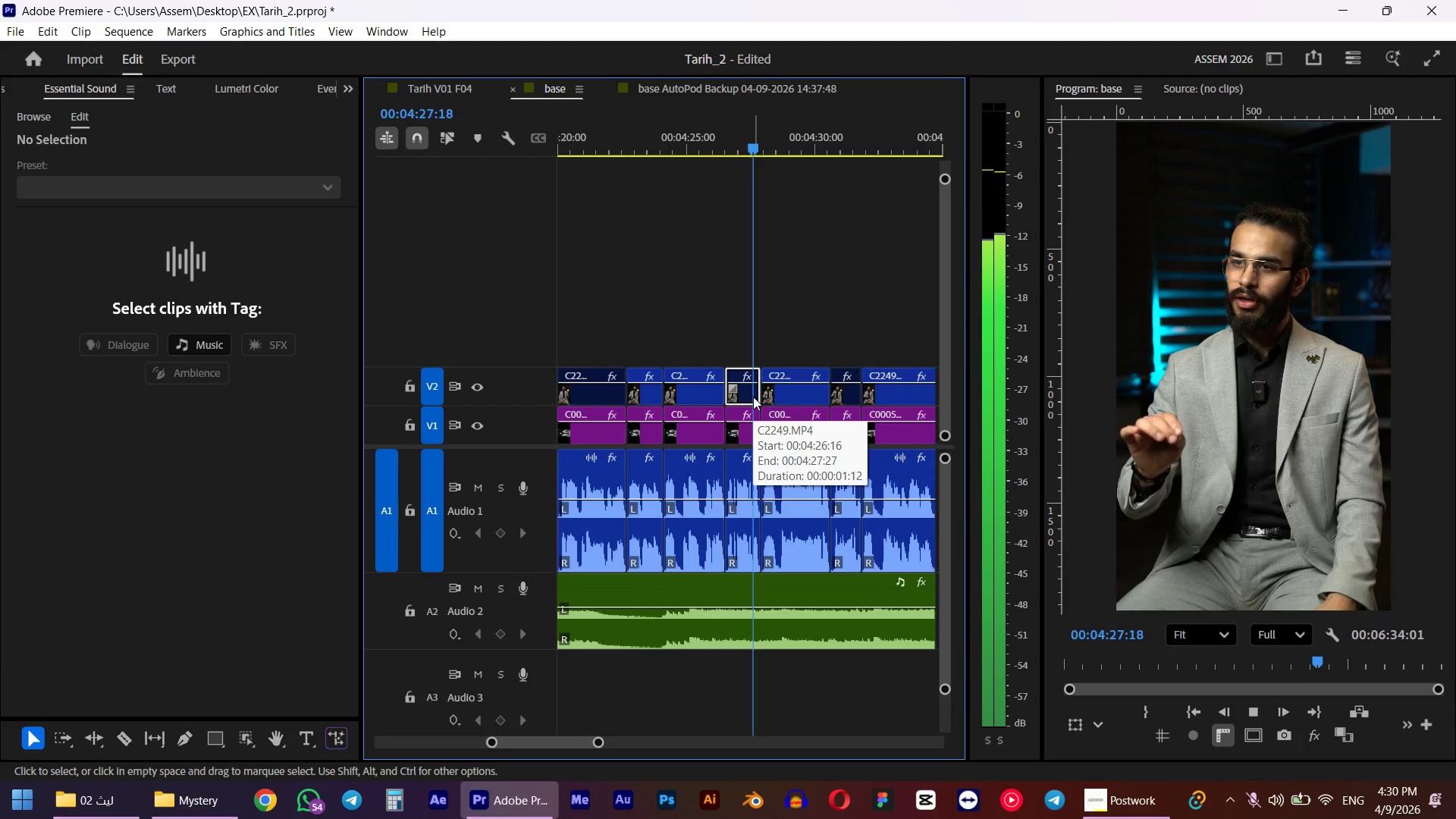 
key(Space)
 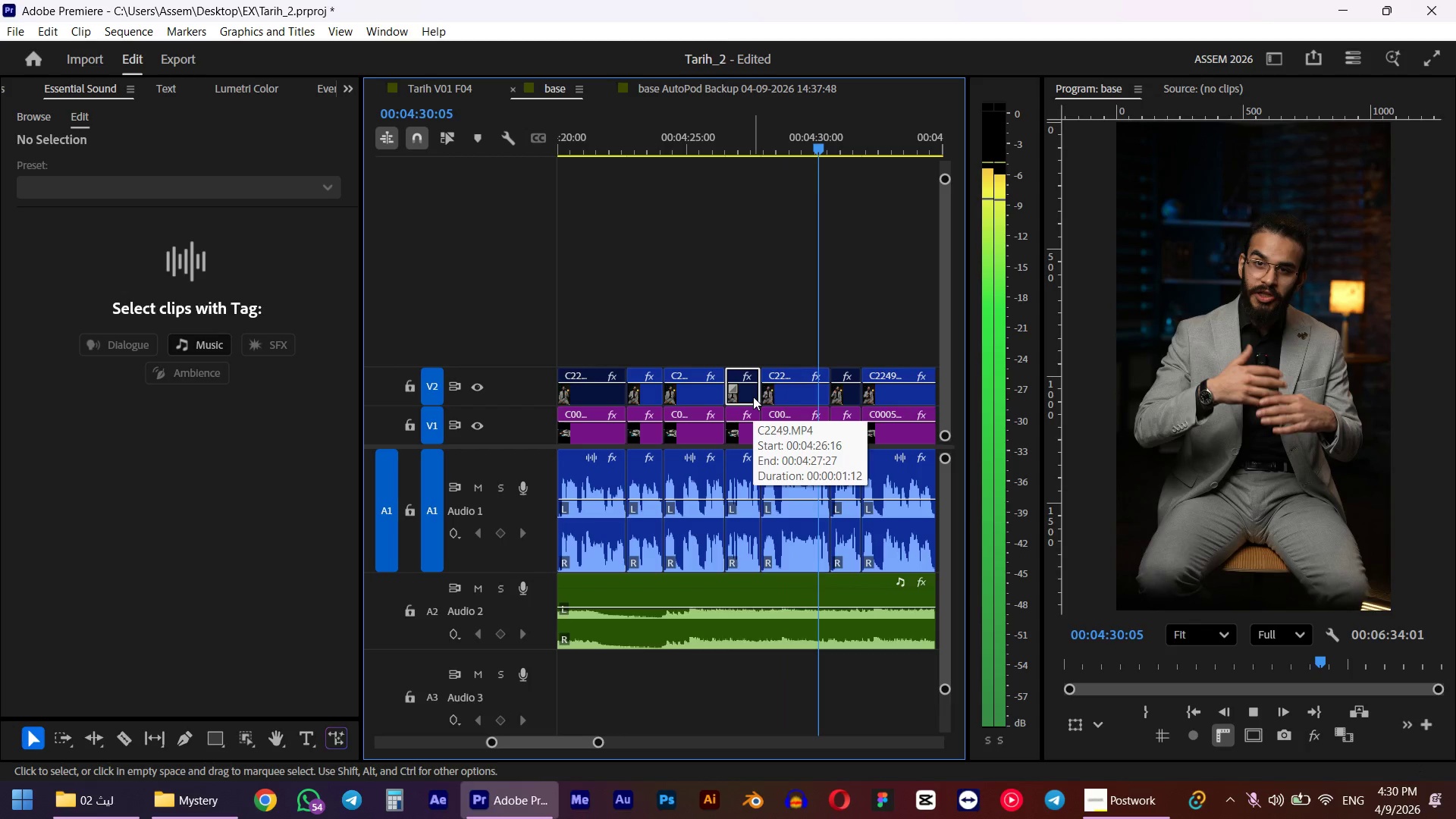 
left_click([693, 152])
 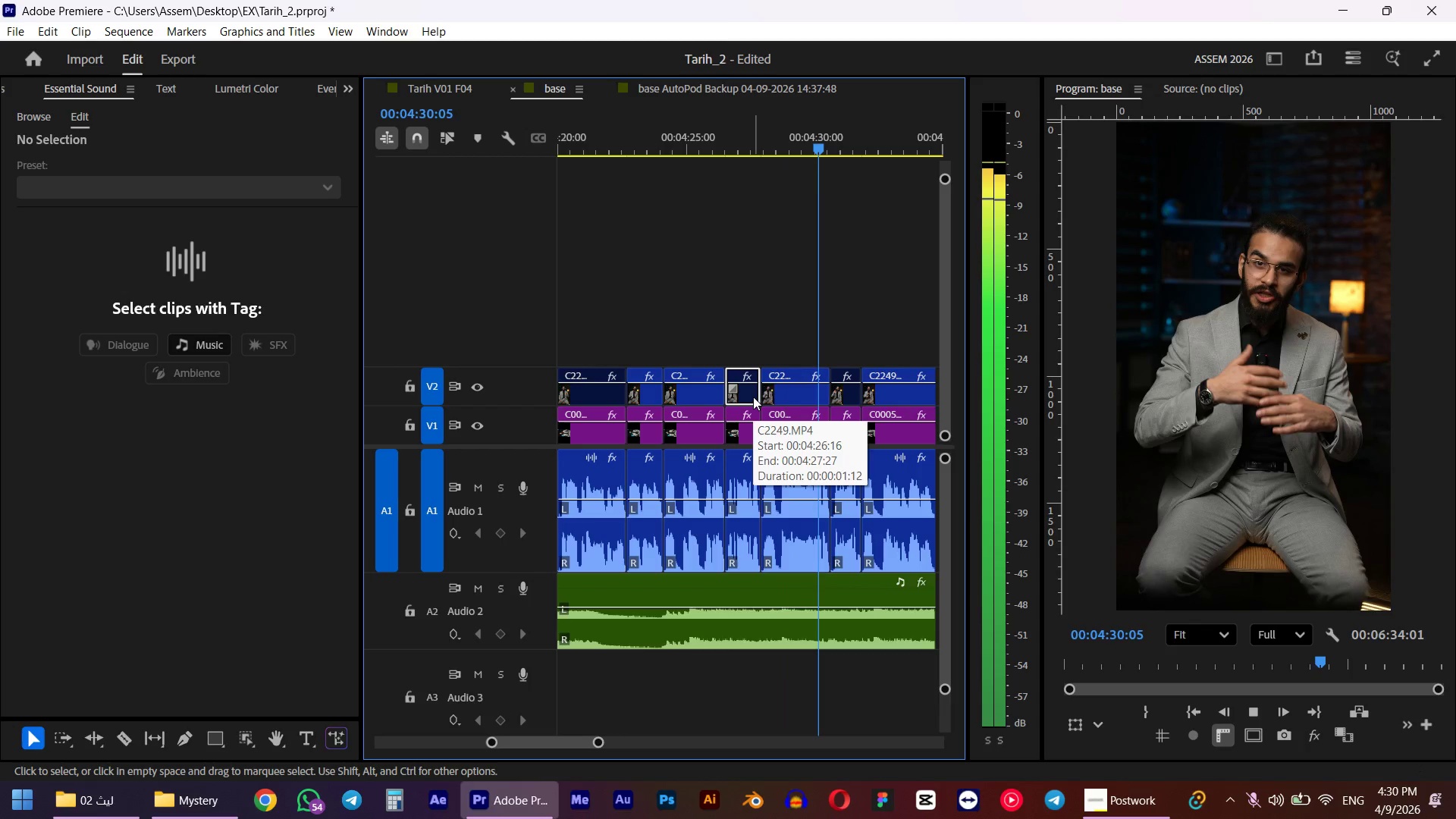 
key(Space)
 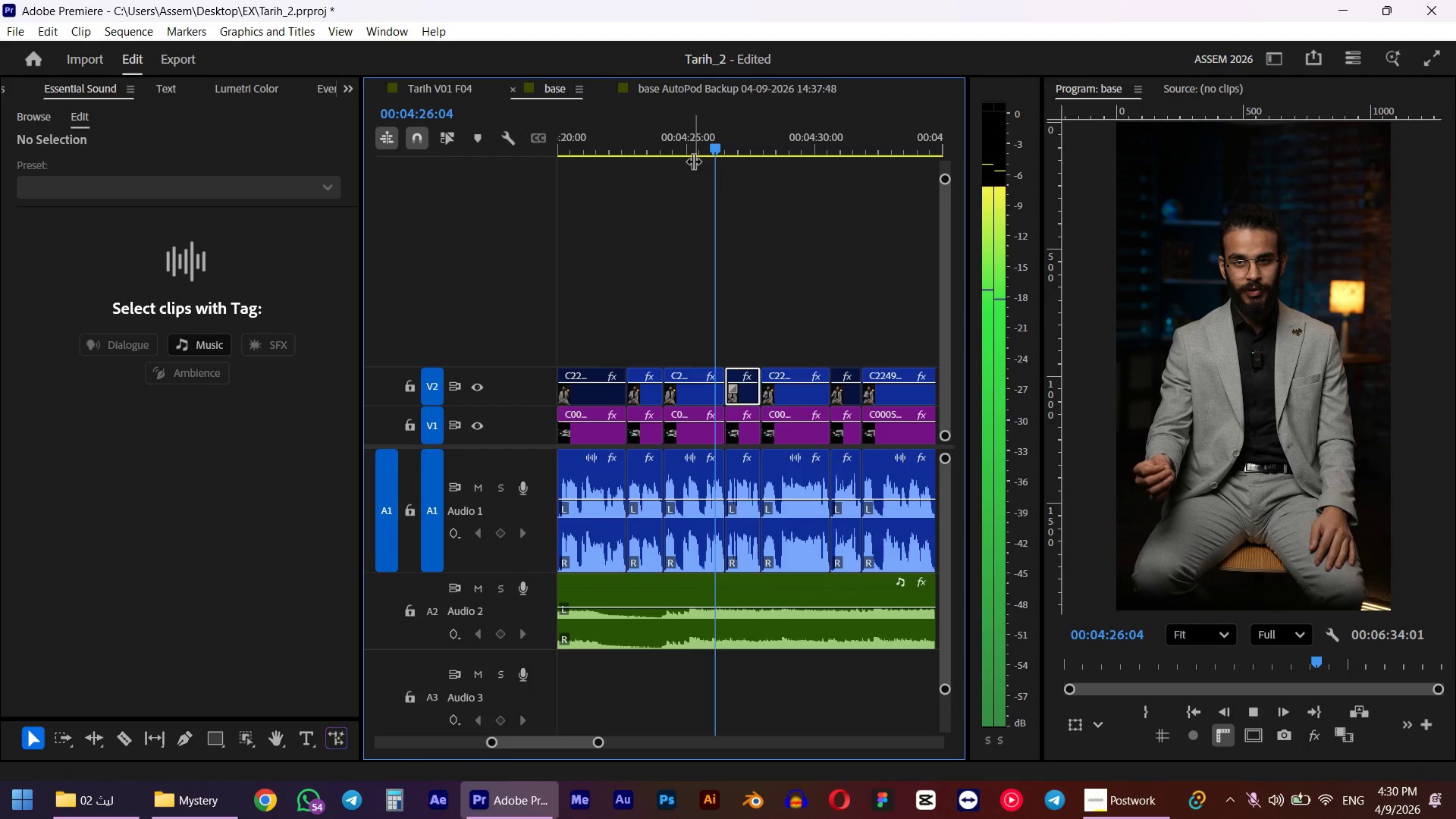 
hold_key(key=AltLeft, duration=0.41)
scroll: coordinate [780, 339], scroll_direction: down, amount: 7.0
 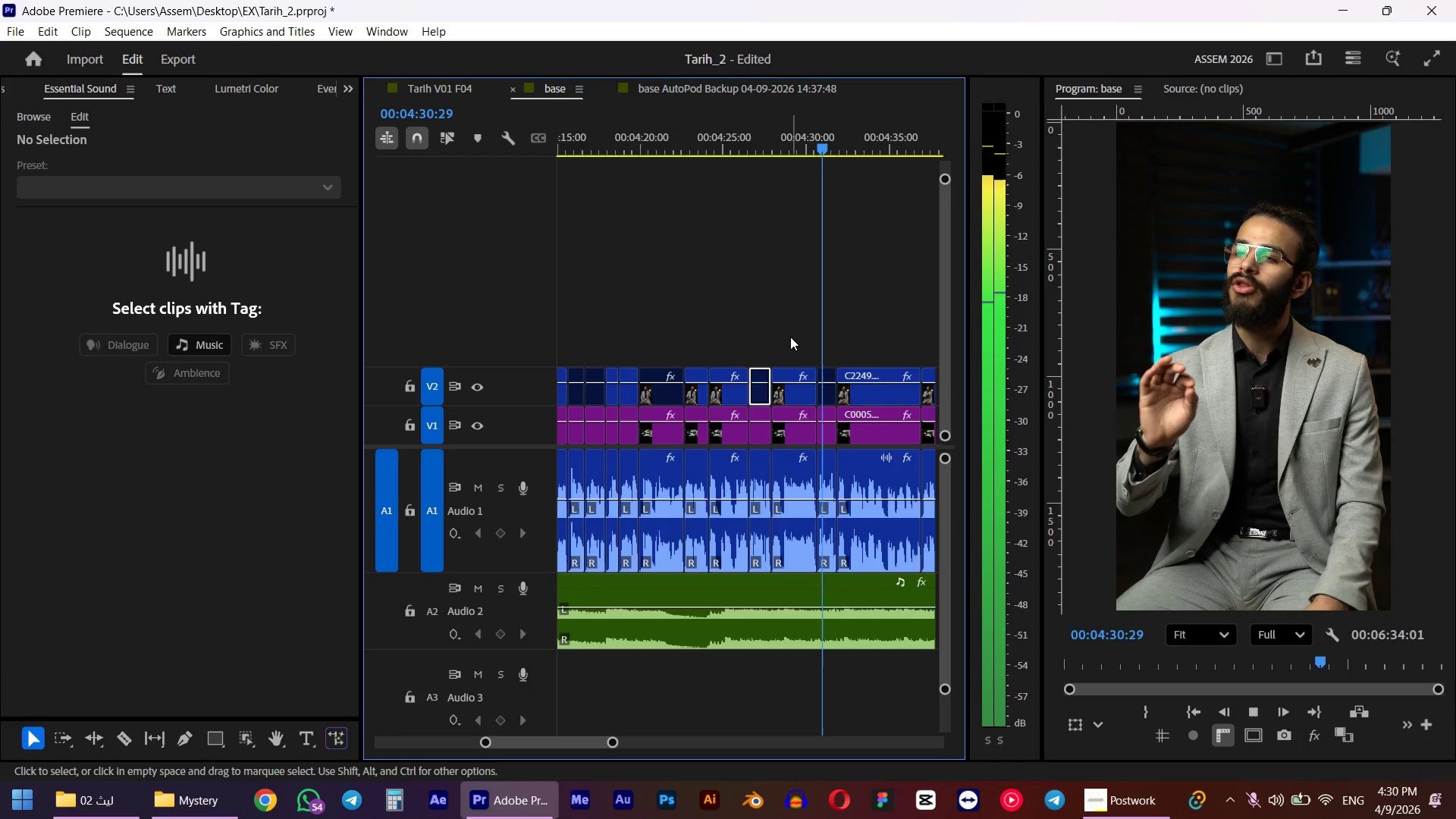 
left_click([849, 403])
 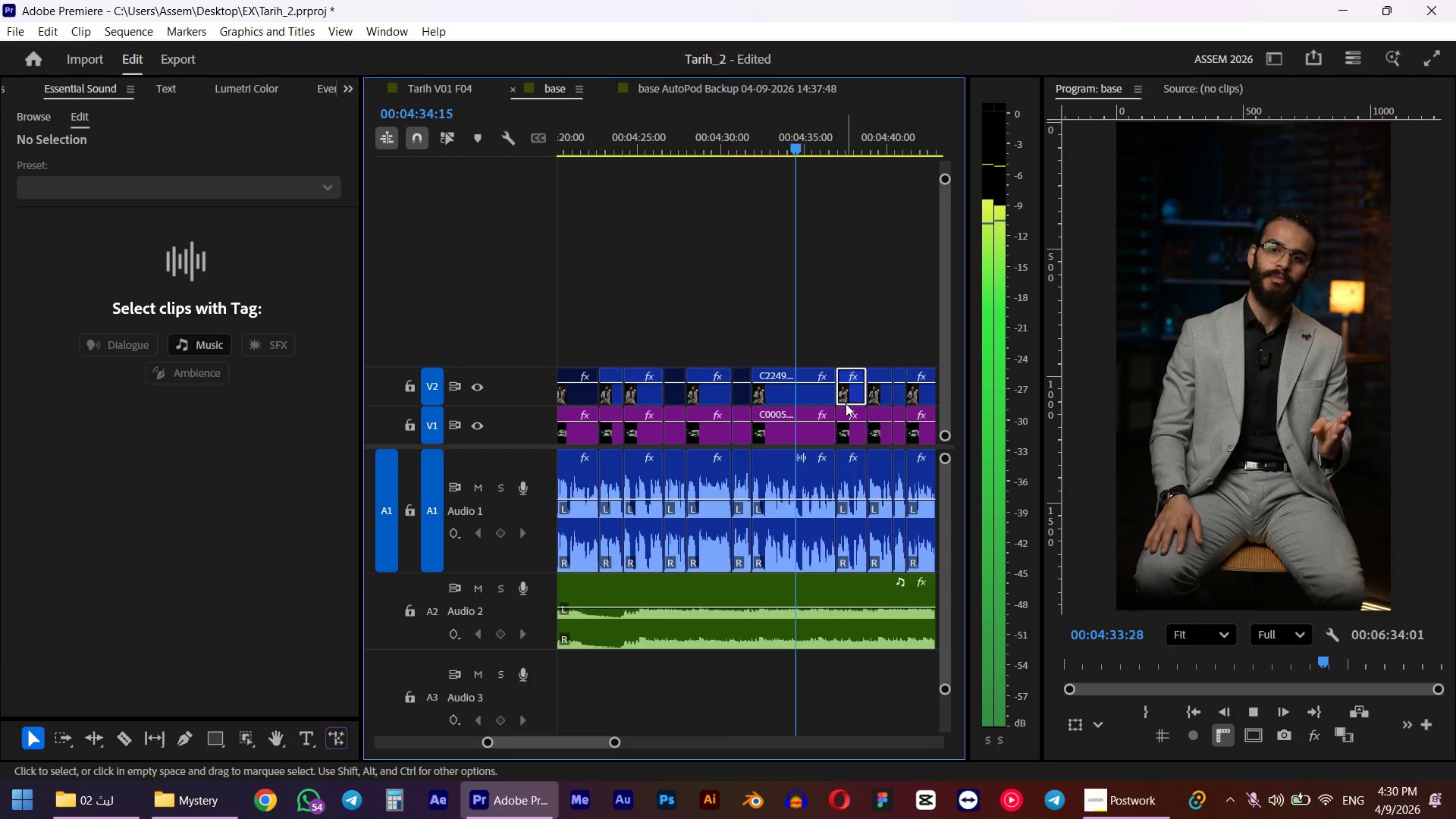 
key(Shift+E)
 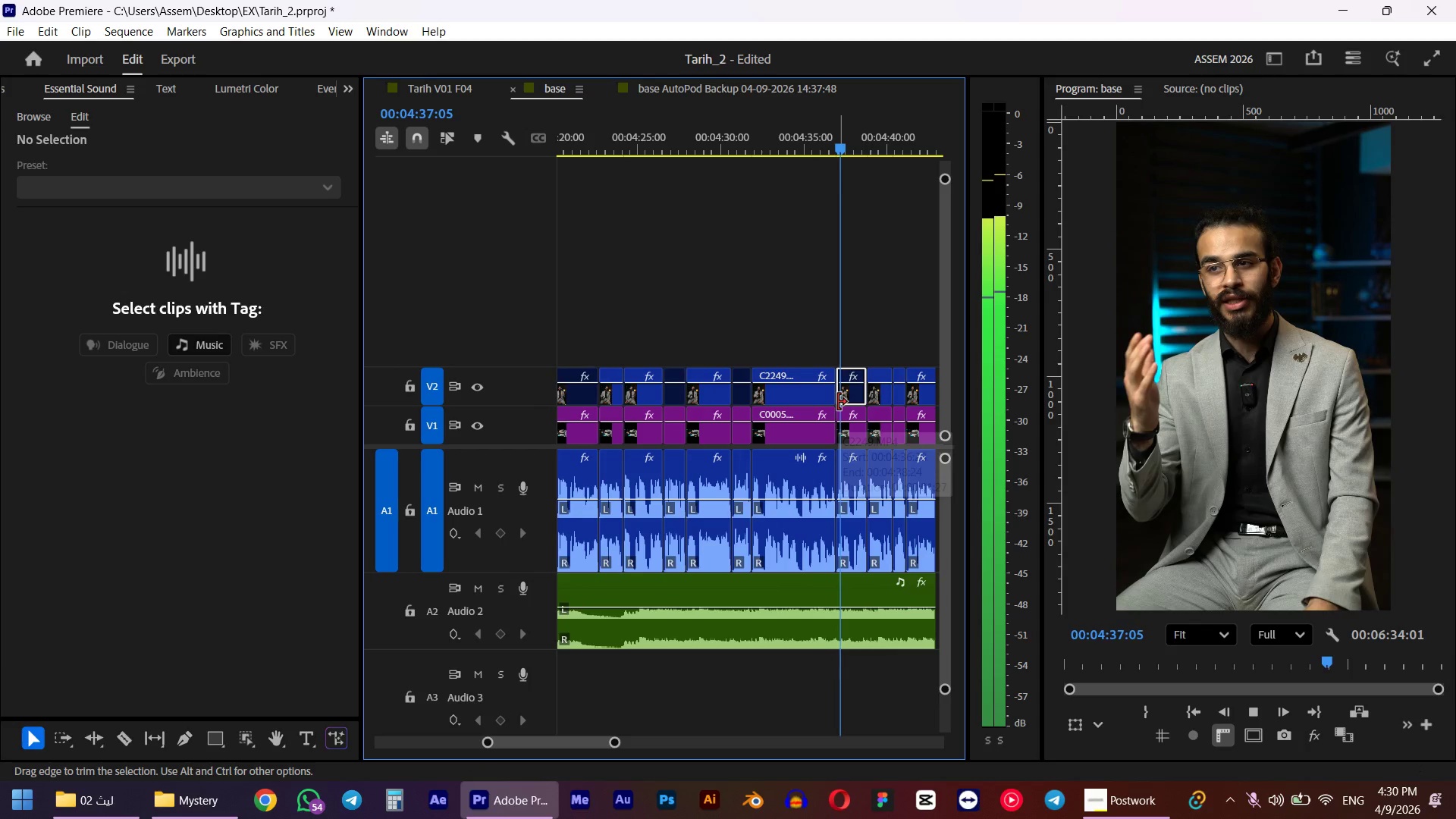 
hold_key(key=ShiftLeft, duration=0.98)
 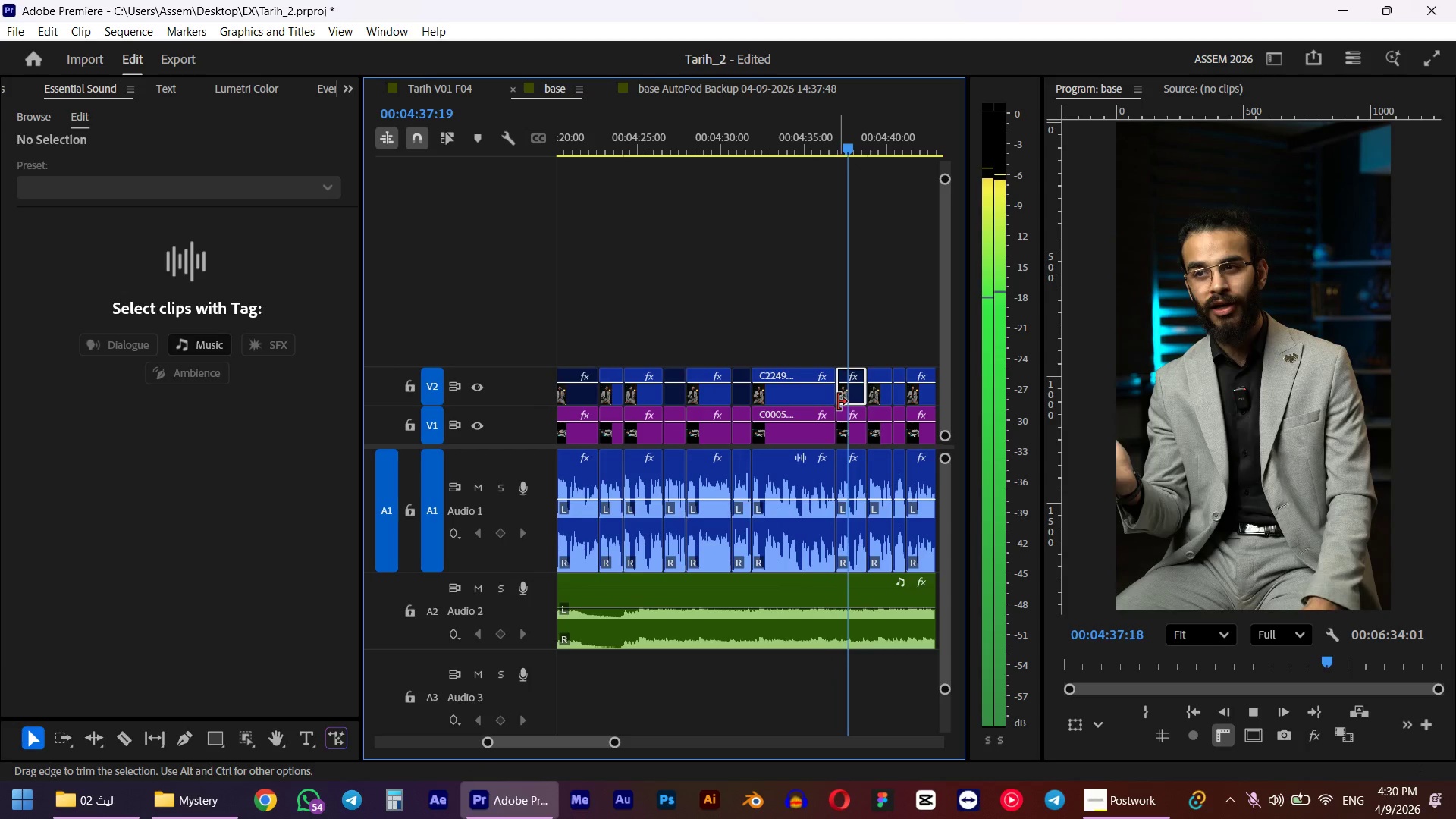 
hold_key(key=Space, duration=7.67)
 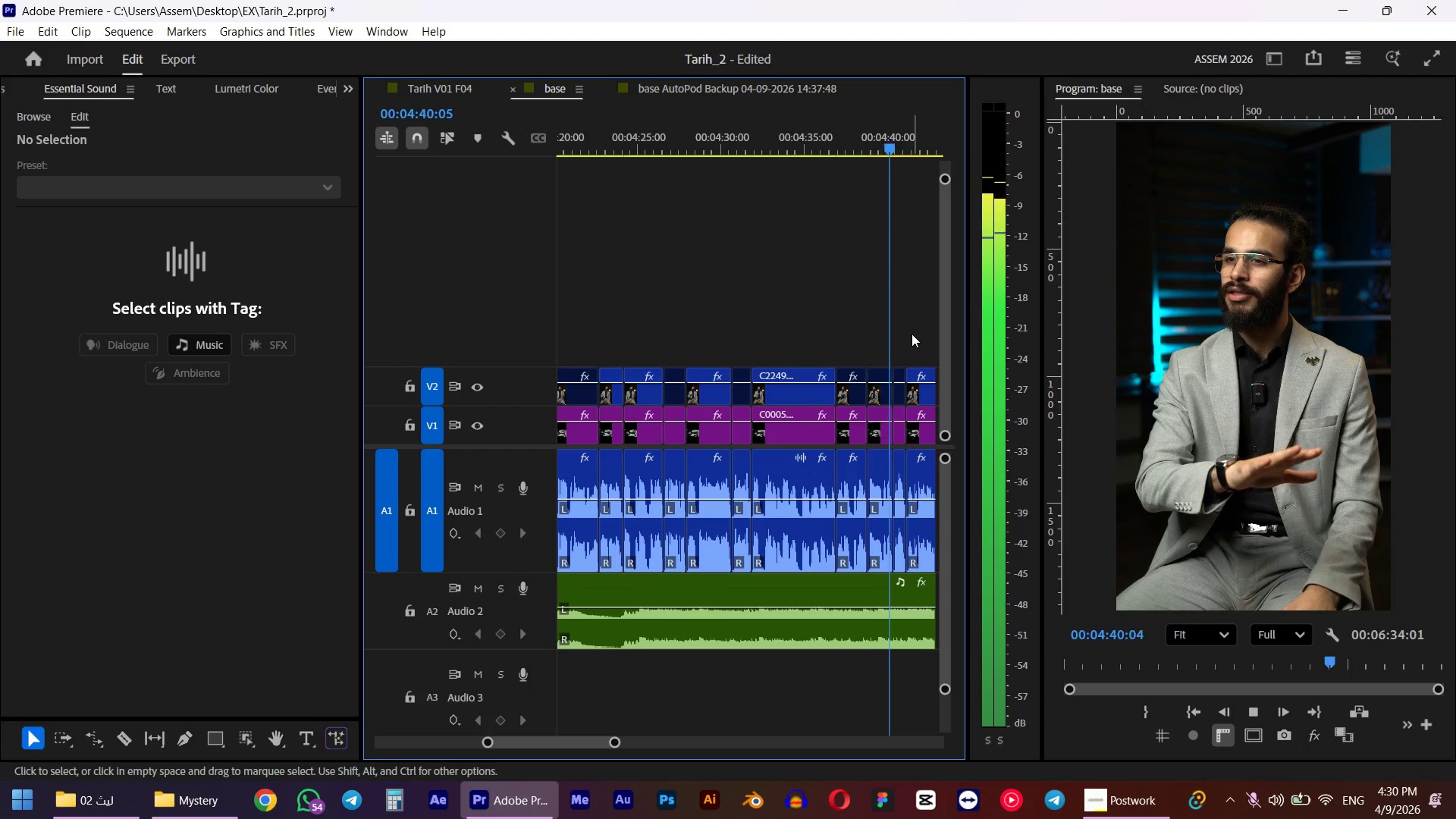 
hold_key(key=ShiftLeft, duration=0.53)
left_click([877, 401])
 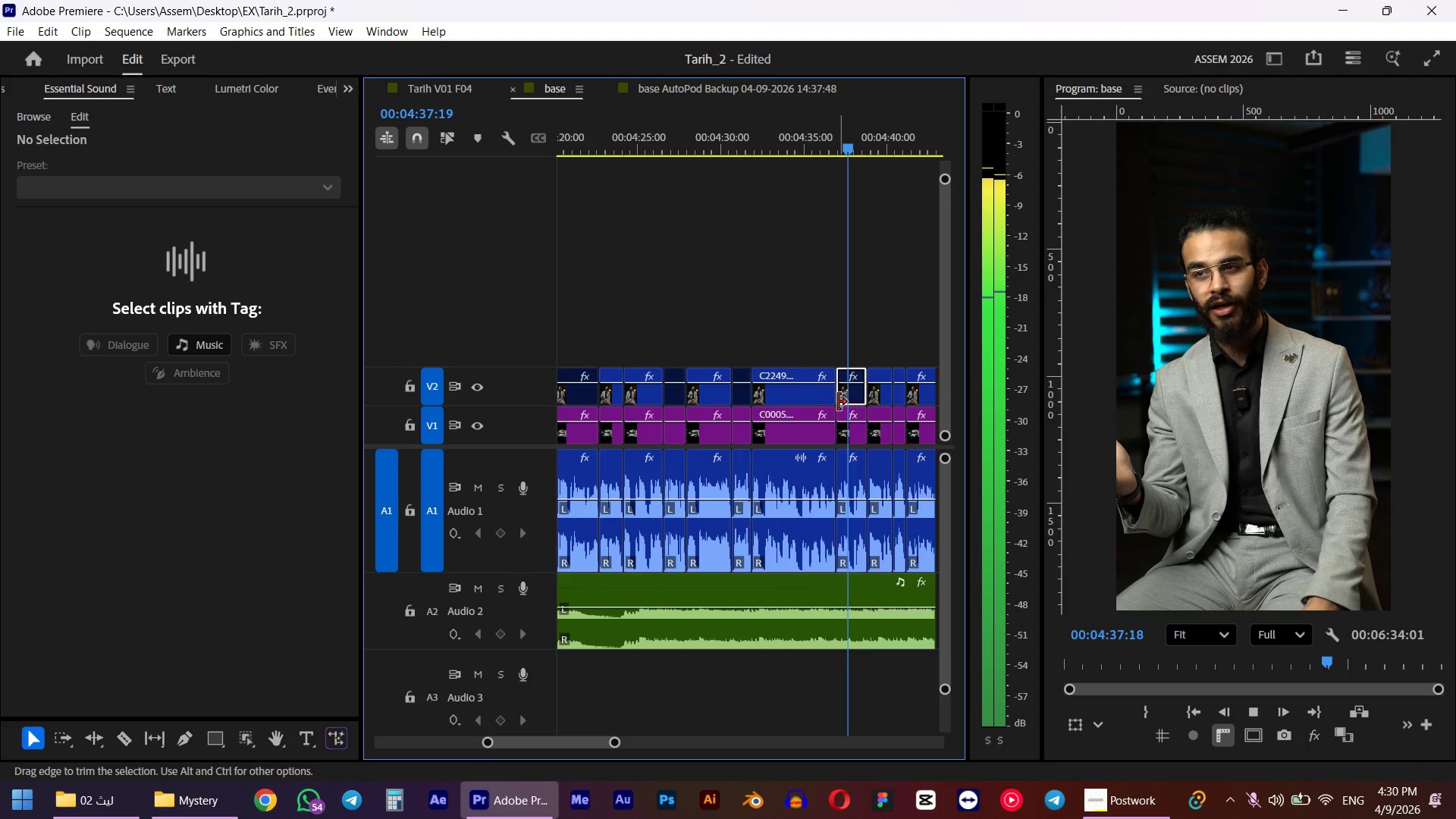 
key(Shift+ShiftLeft)
 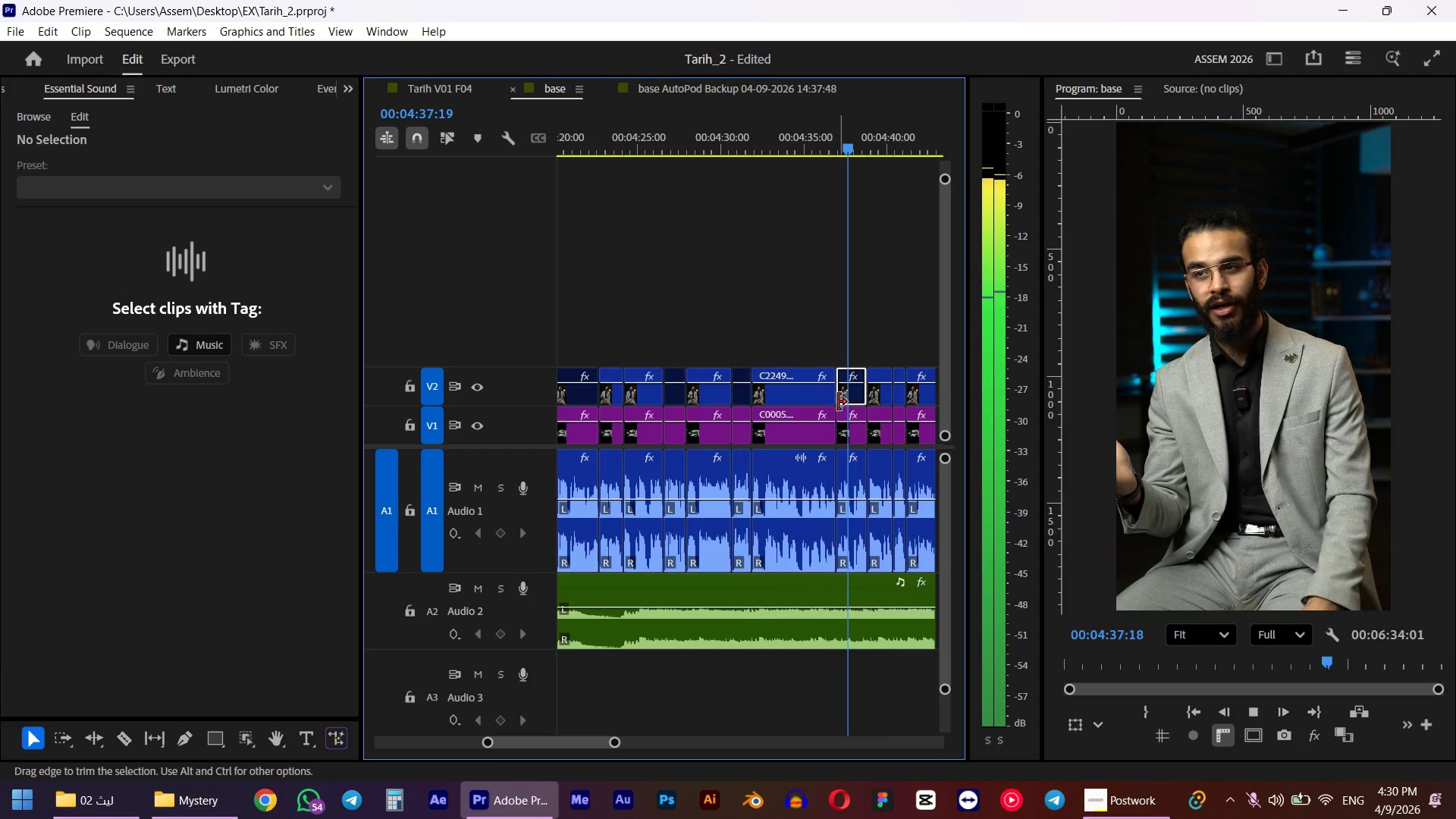 
left_click([877, 401])
 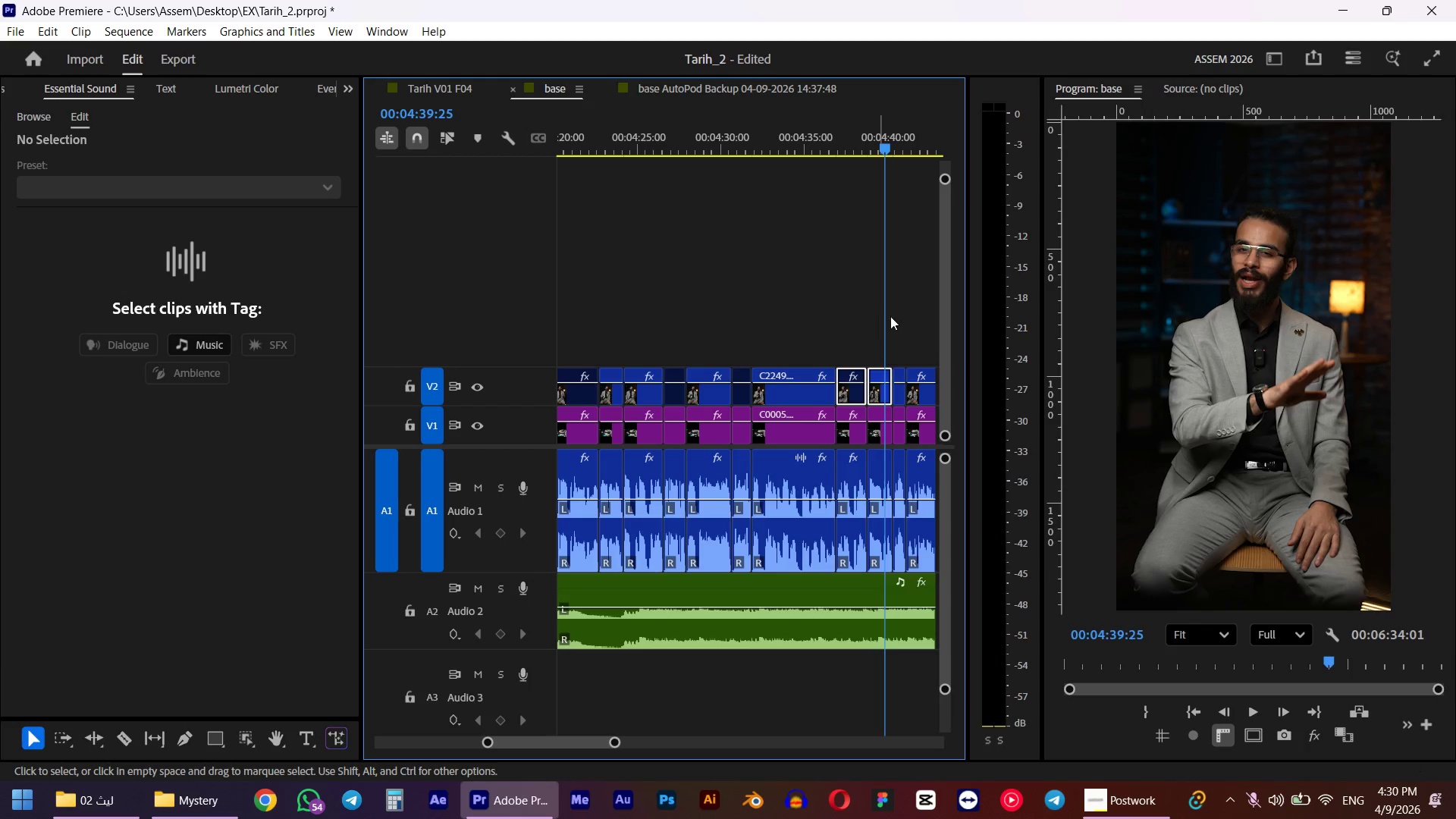 
left_click_drag(start_coordinate=[930, 343], to_coordinate=[917, 345])
 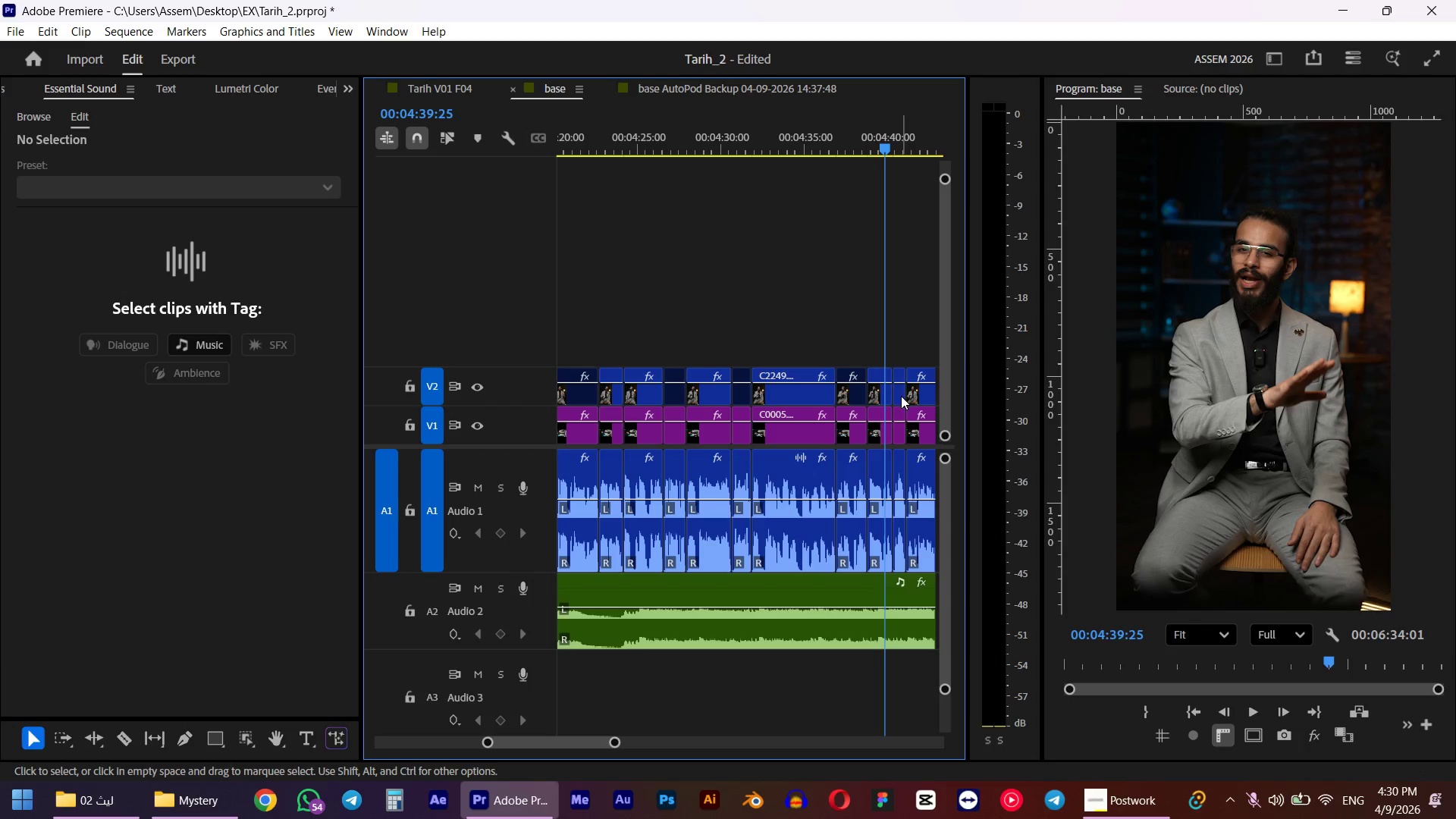 
left_click([901, 396])
 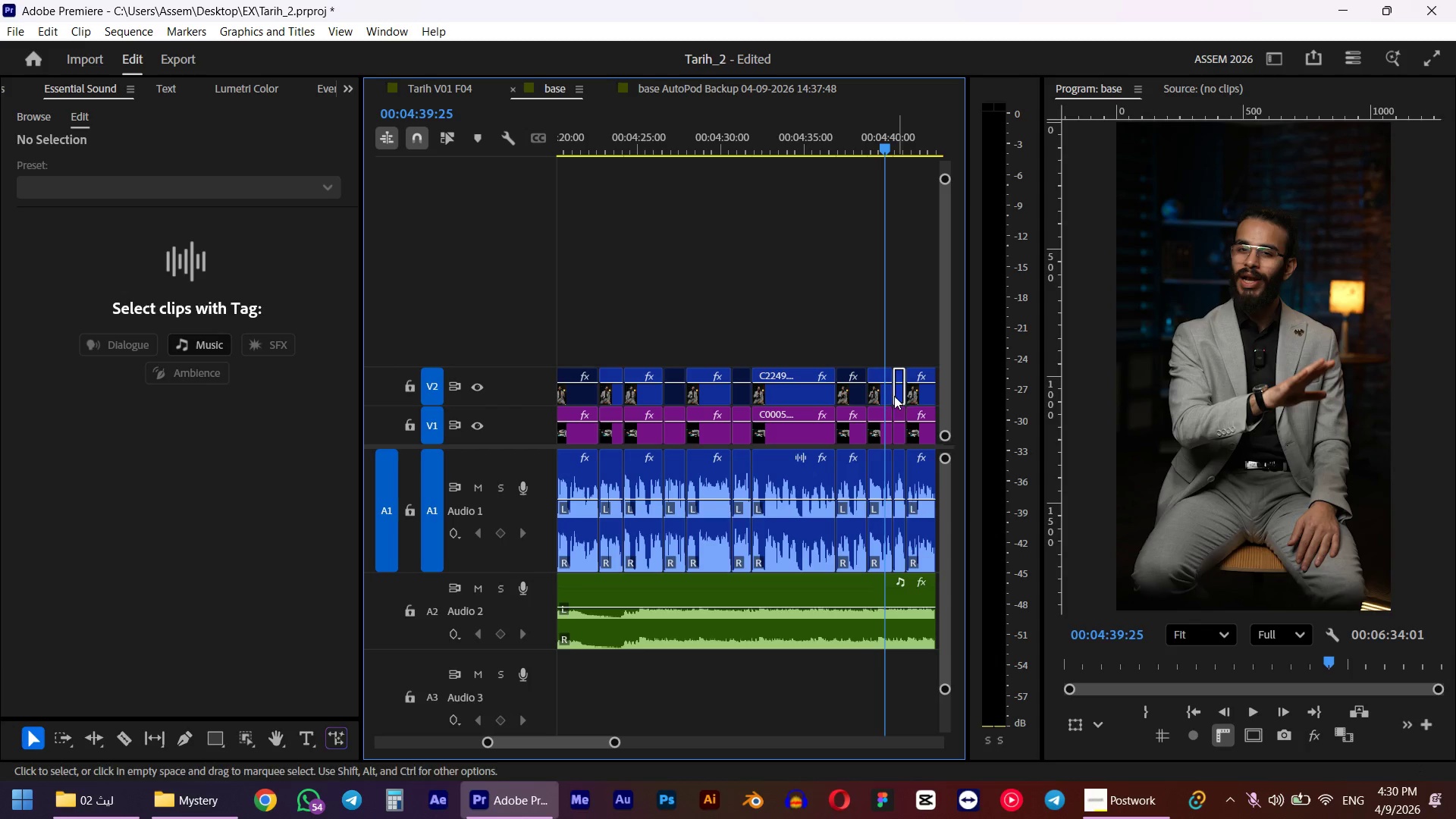 
left_click([878, 397])
 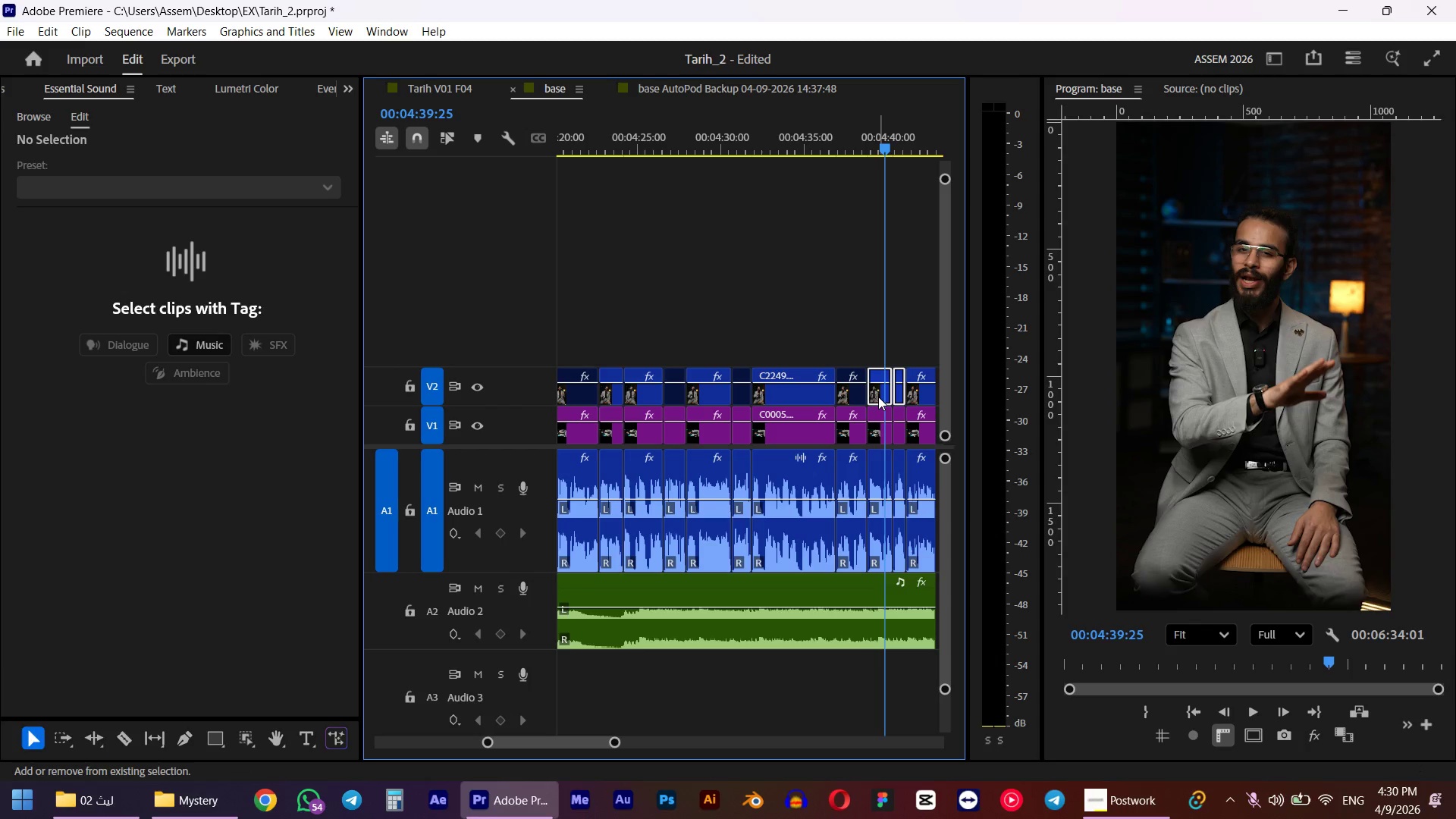 
type(RE)
 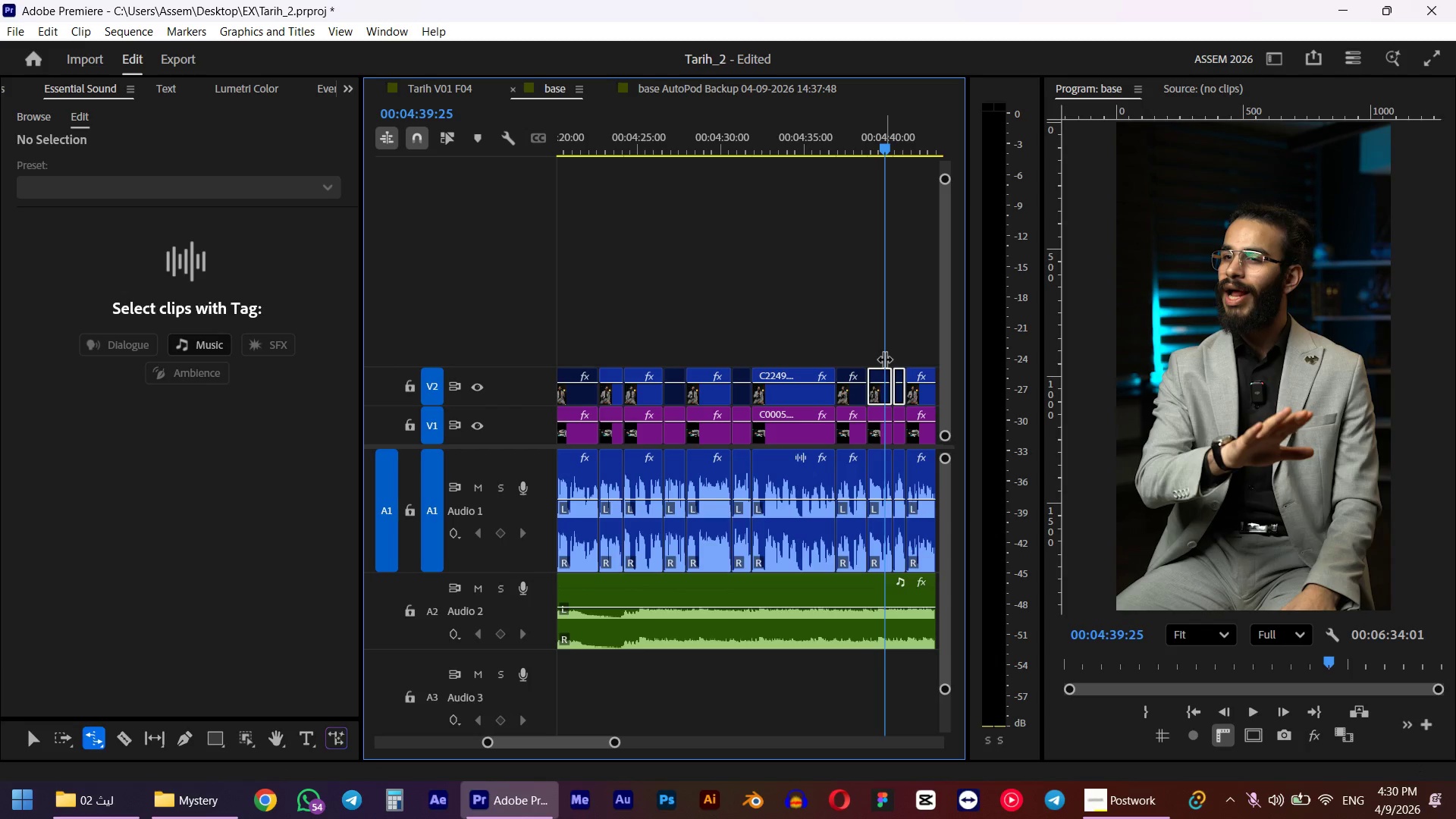 
key(V)
 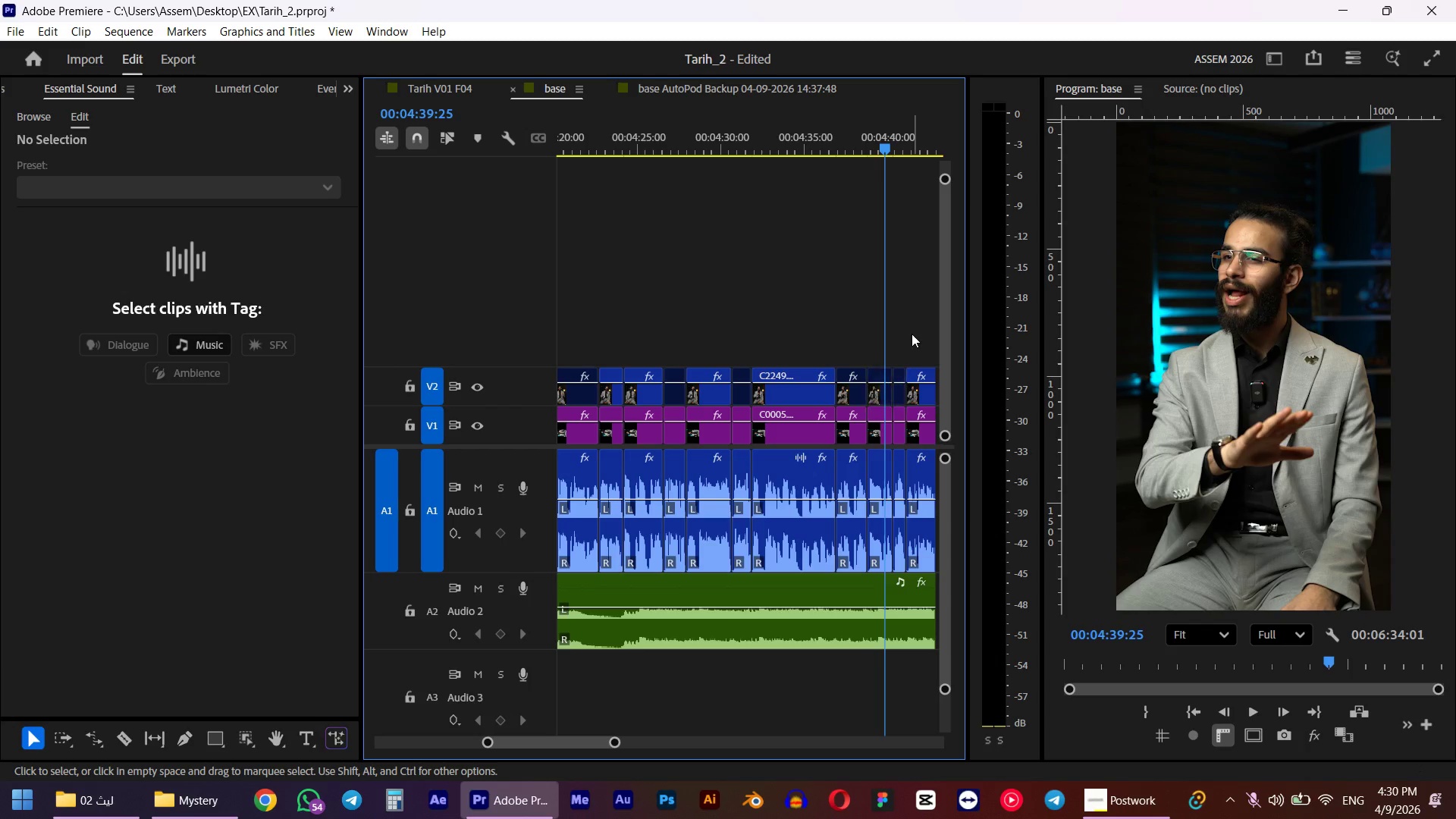 
left_click([912, 334])
 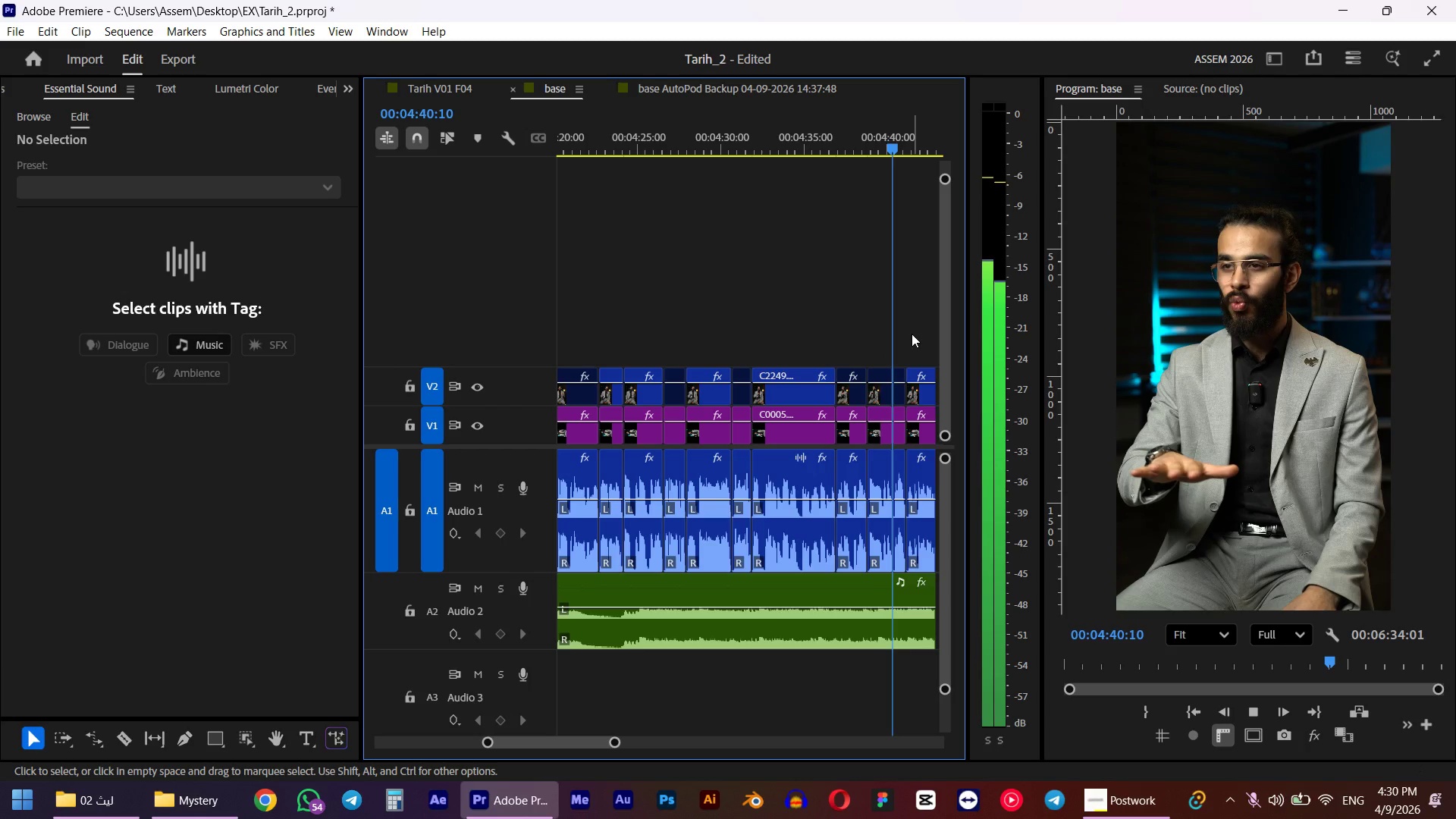 
key(Space)
 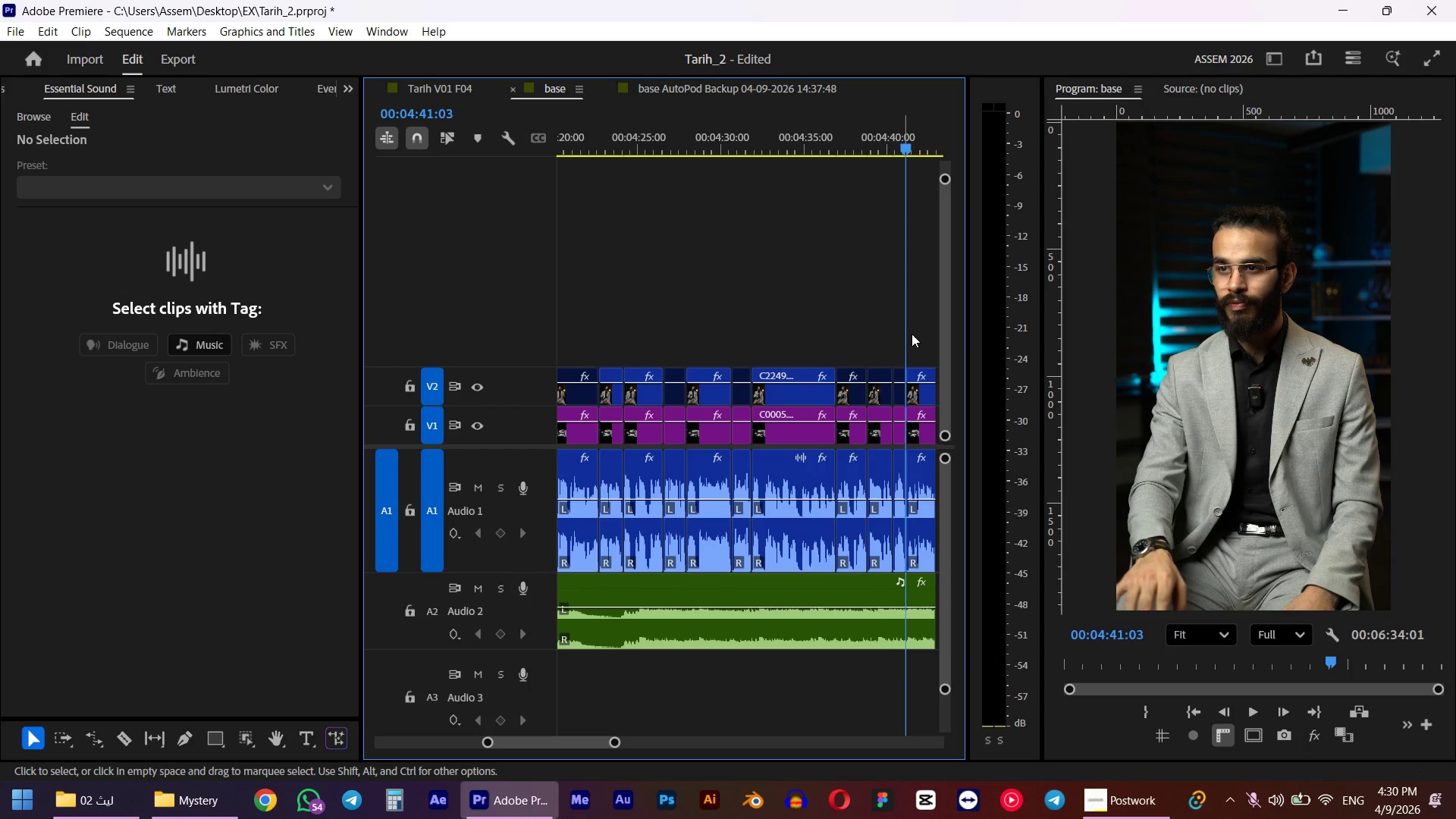 
left_click([902, 392])
 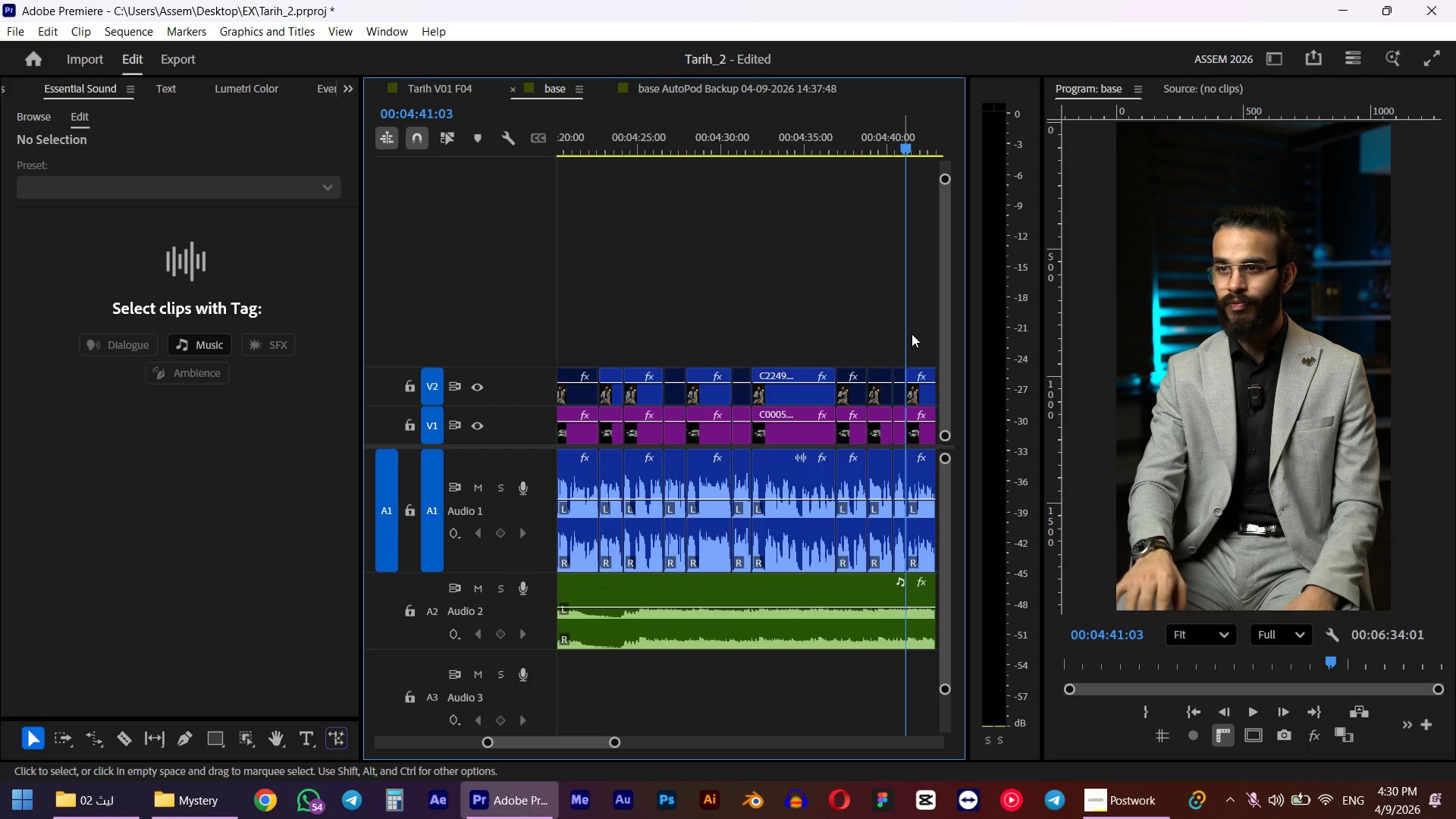 
key(Shift+E)
 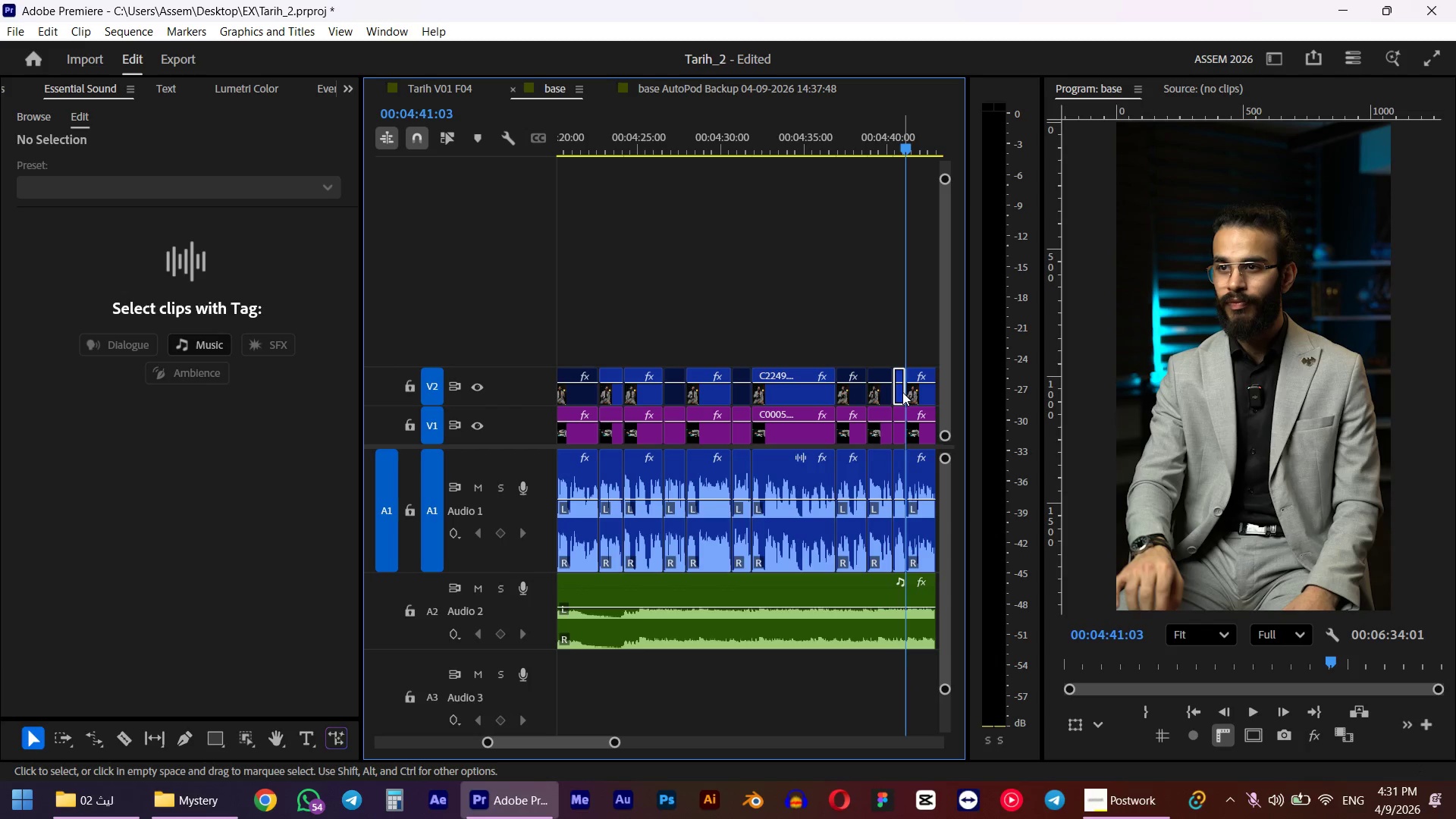 
key(Space)
 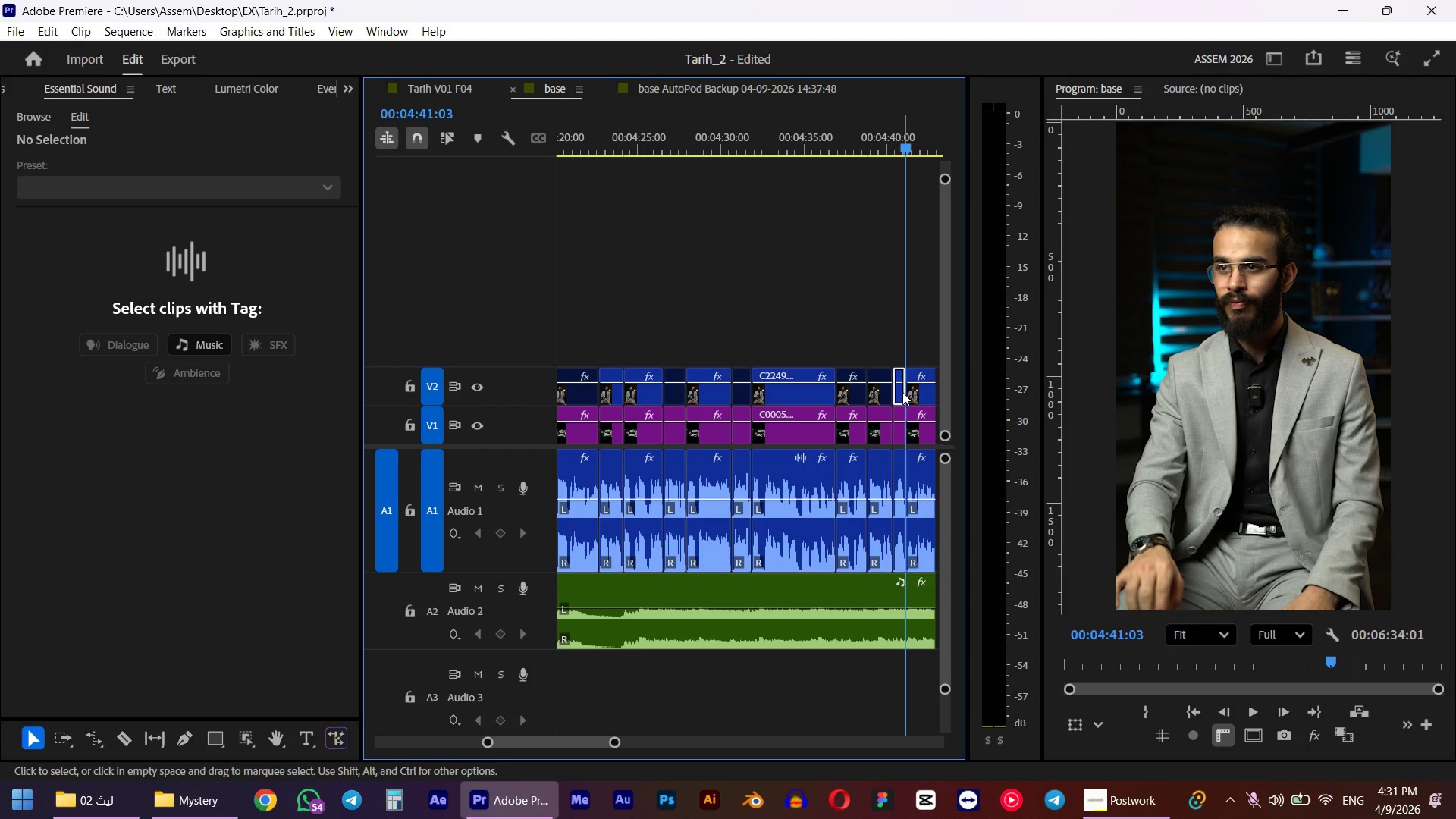 
scroll: coordinate [893, 394], scroll_direction: down, amount: 5.0
 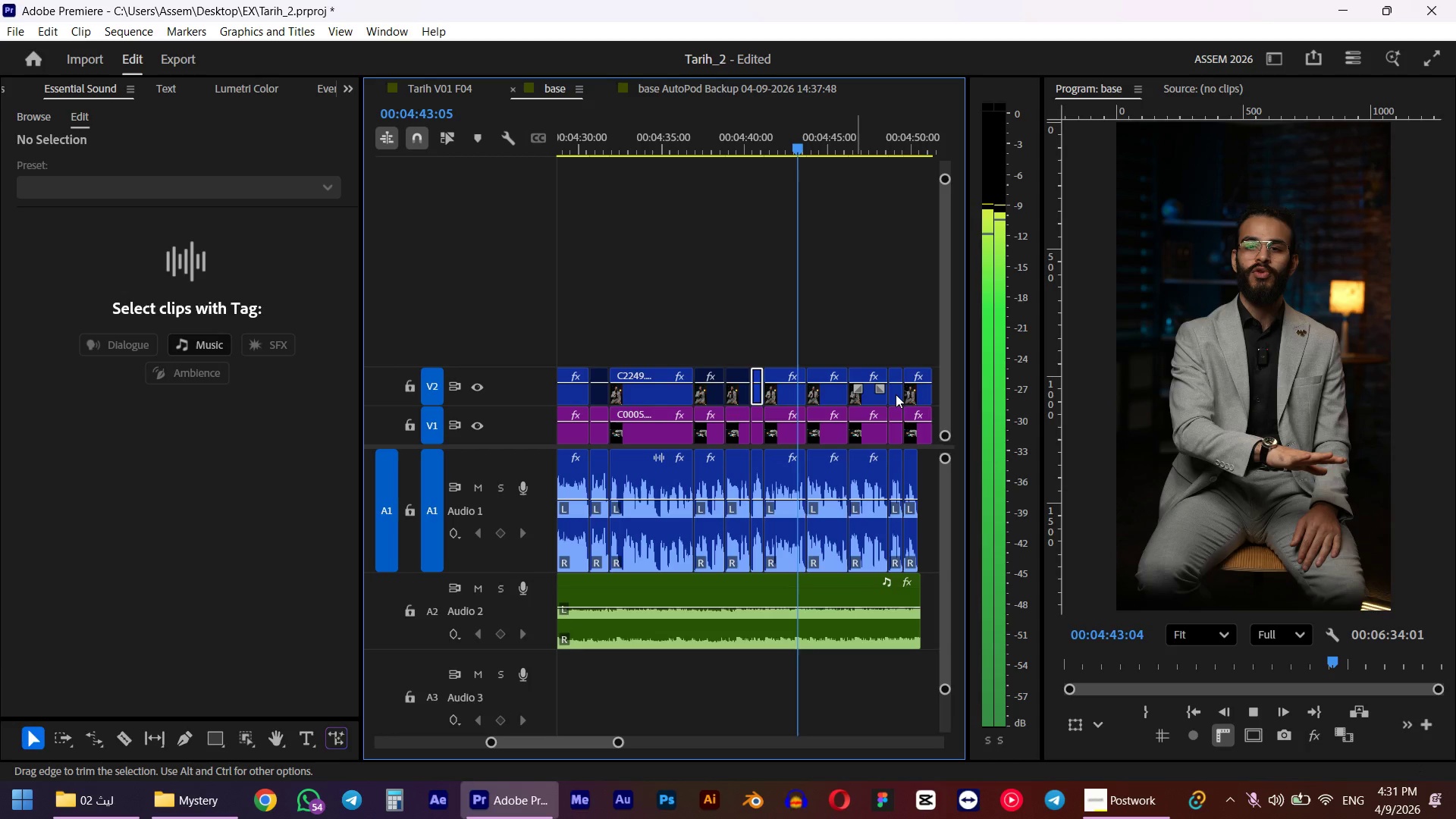 
left_click([867, 399])
 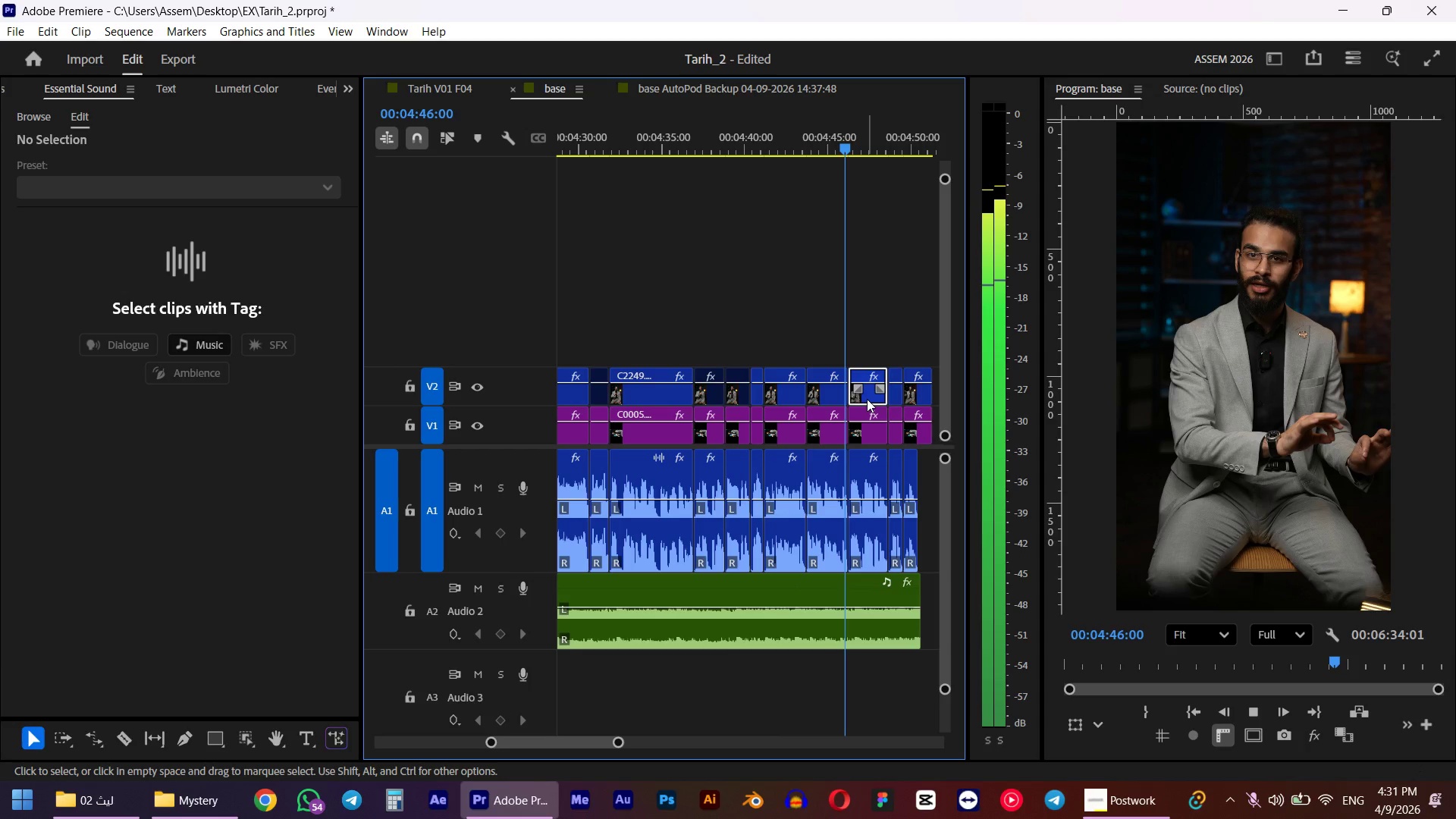 
key(Space)
 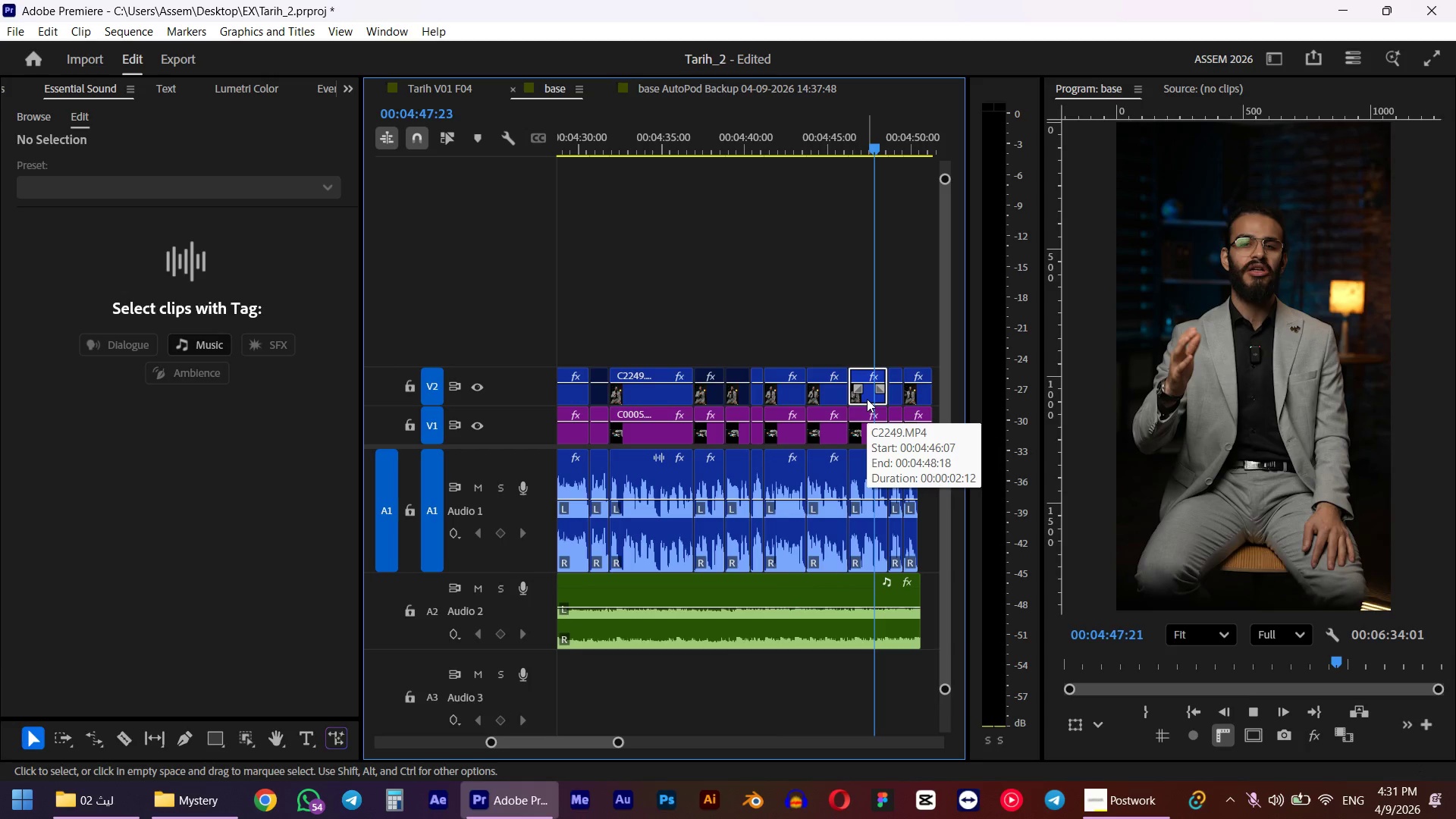 
key(Shift+E)
 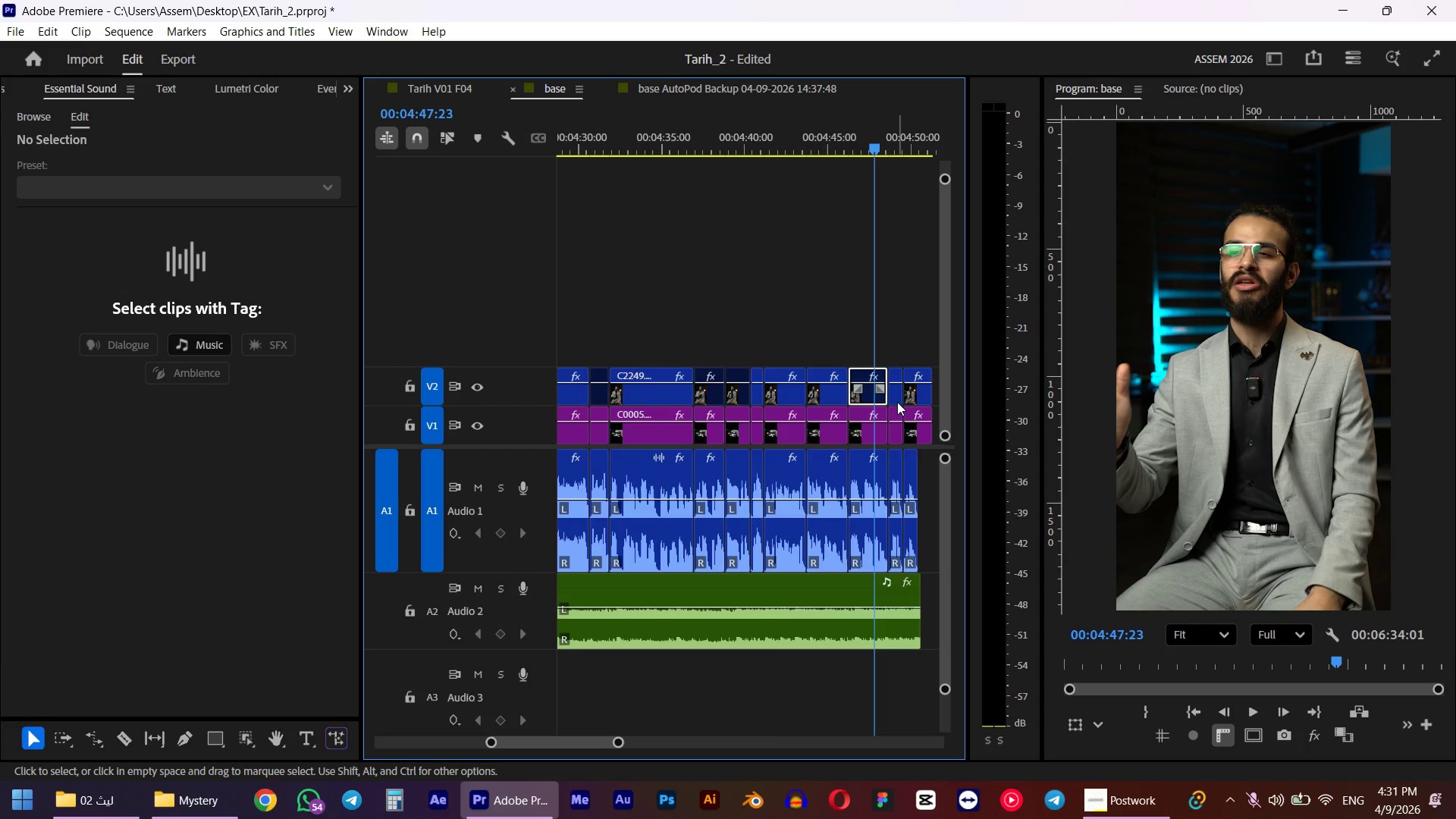 
key(Space)
 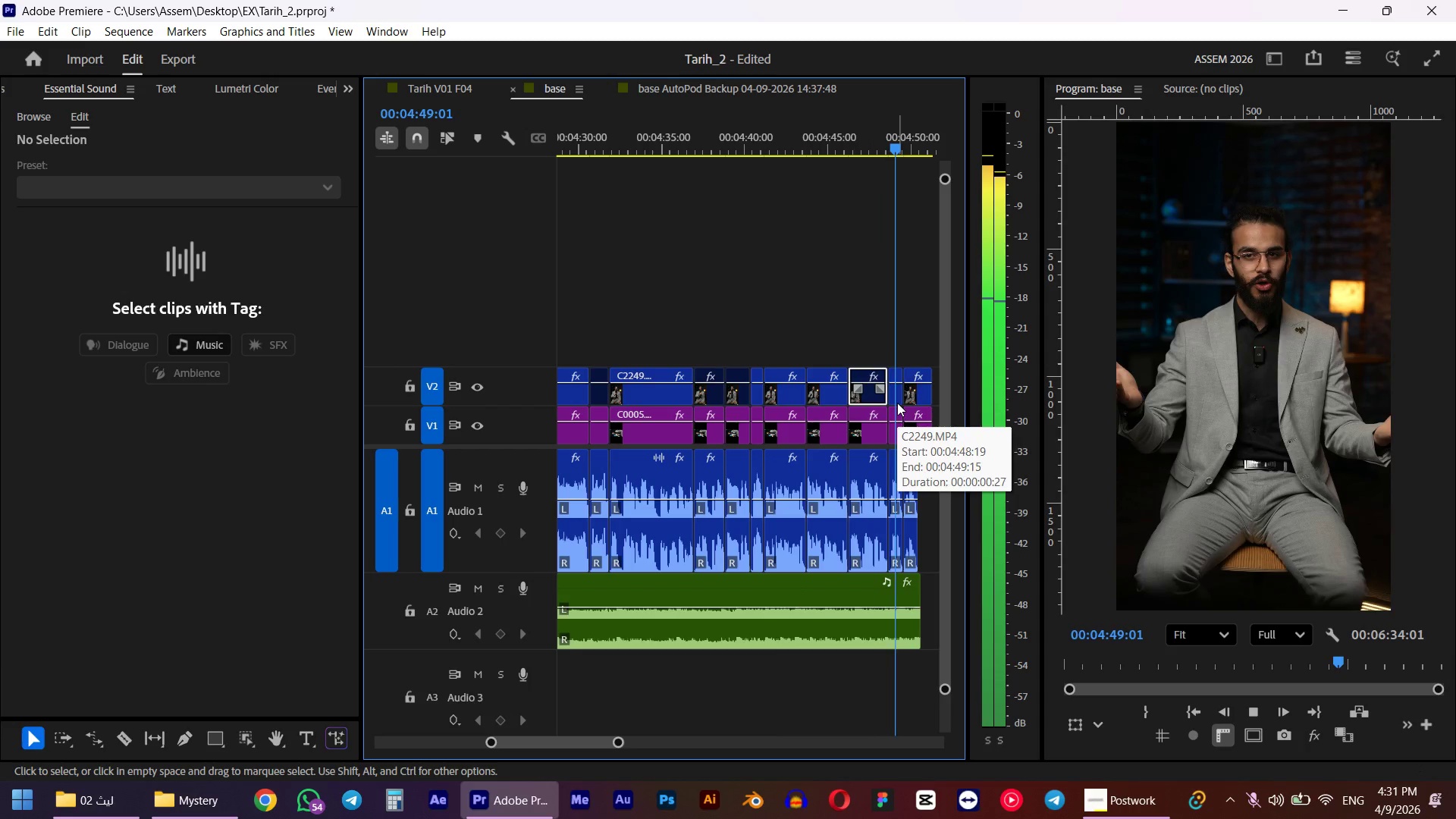 
key(Space)
 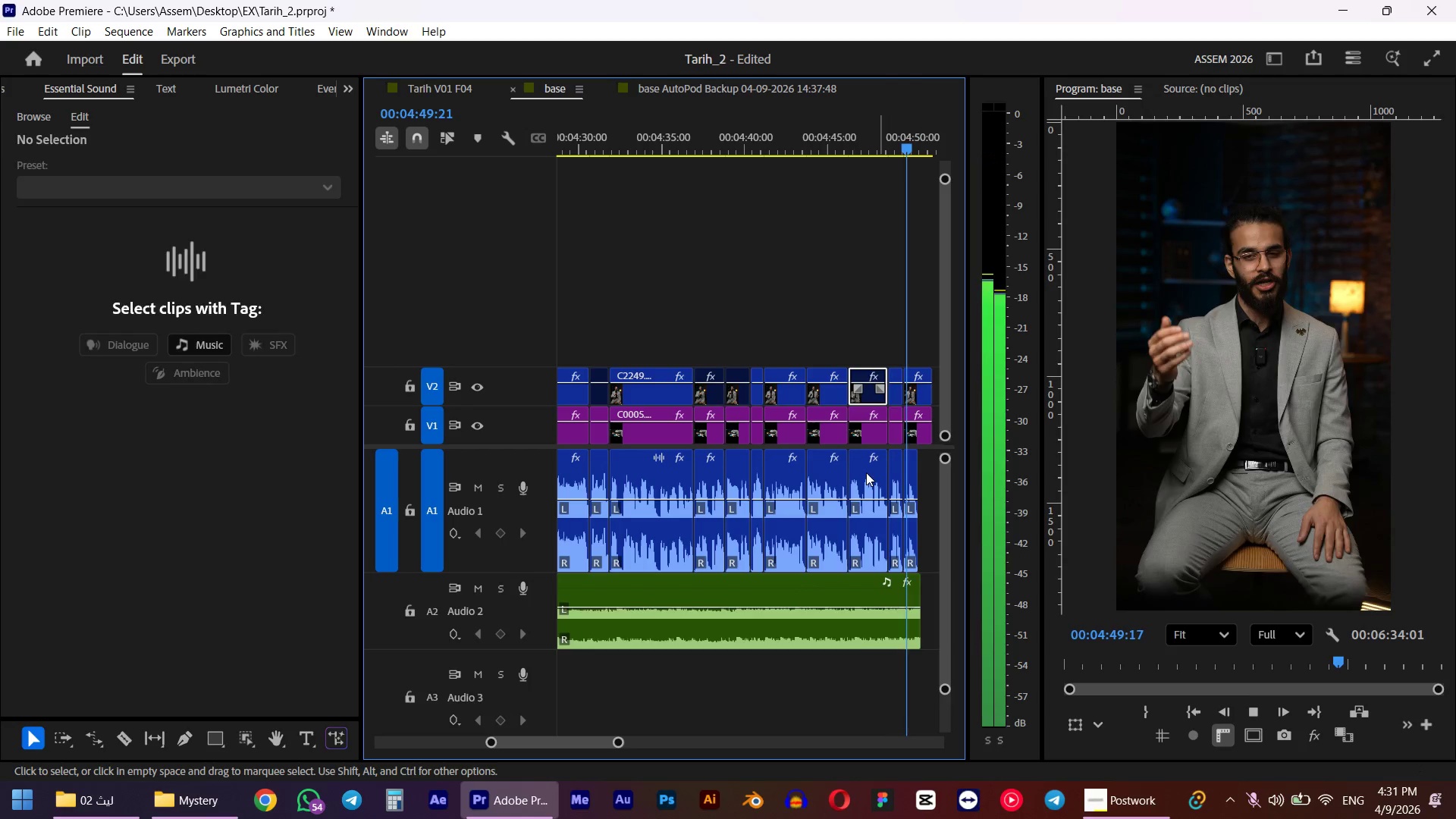 
left_click([811, 640])
 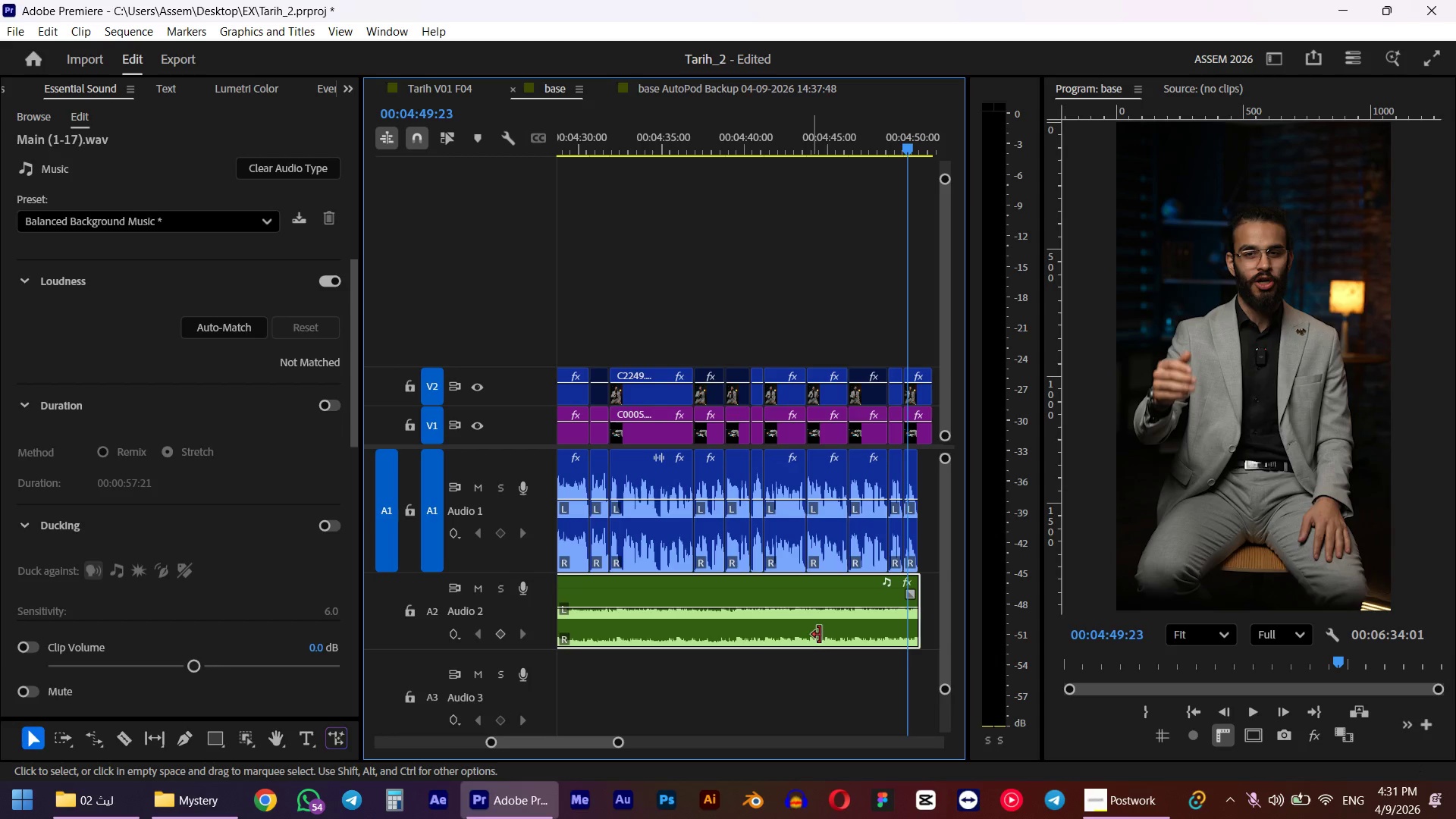 
key(Alt+AltLeft)
 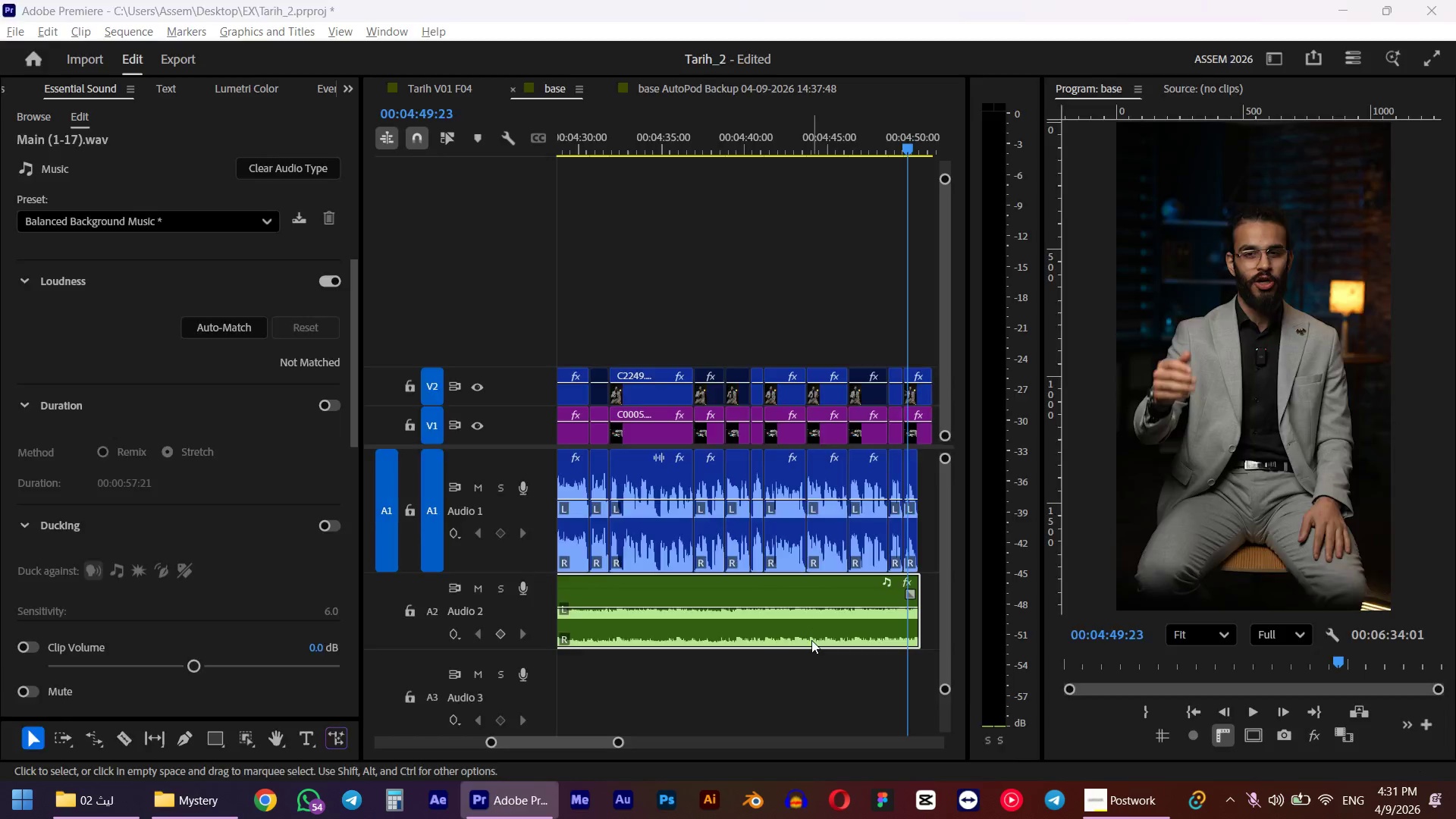 
key(Alt+Tab)
 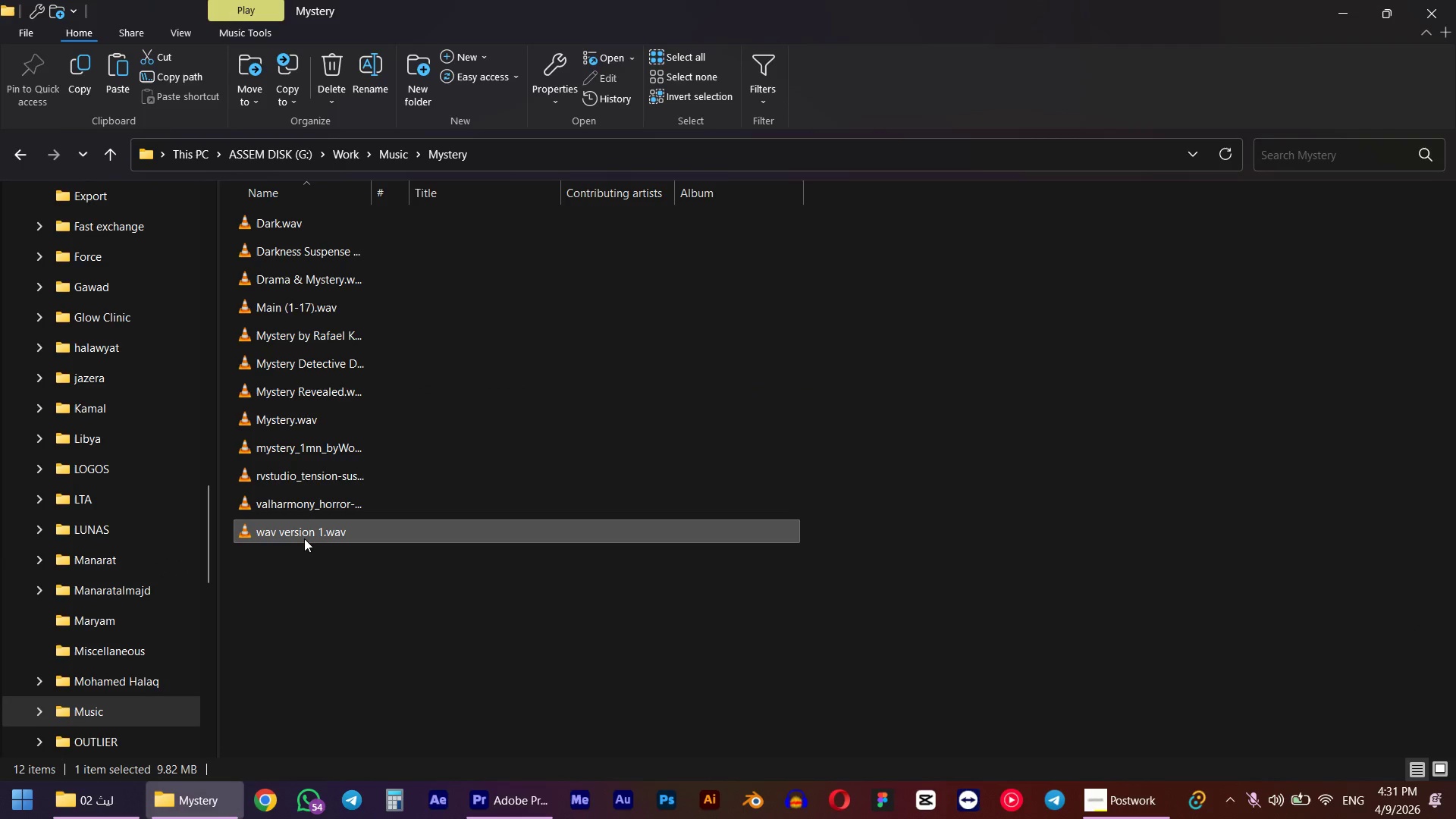 
key(Space)
 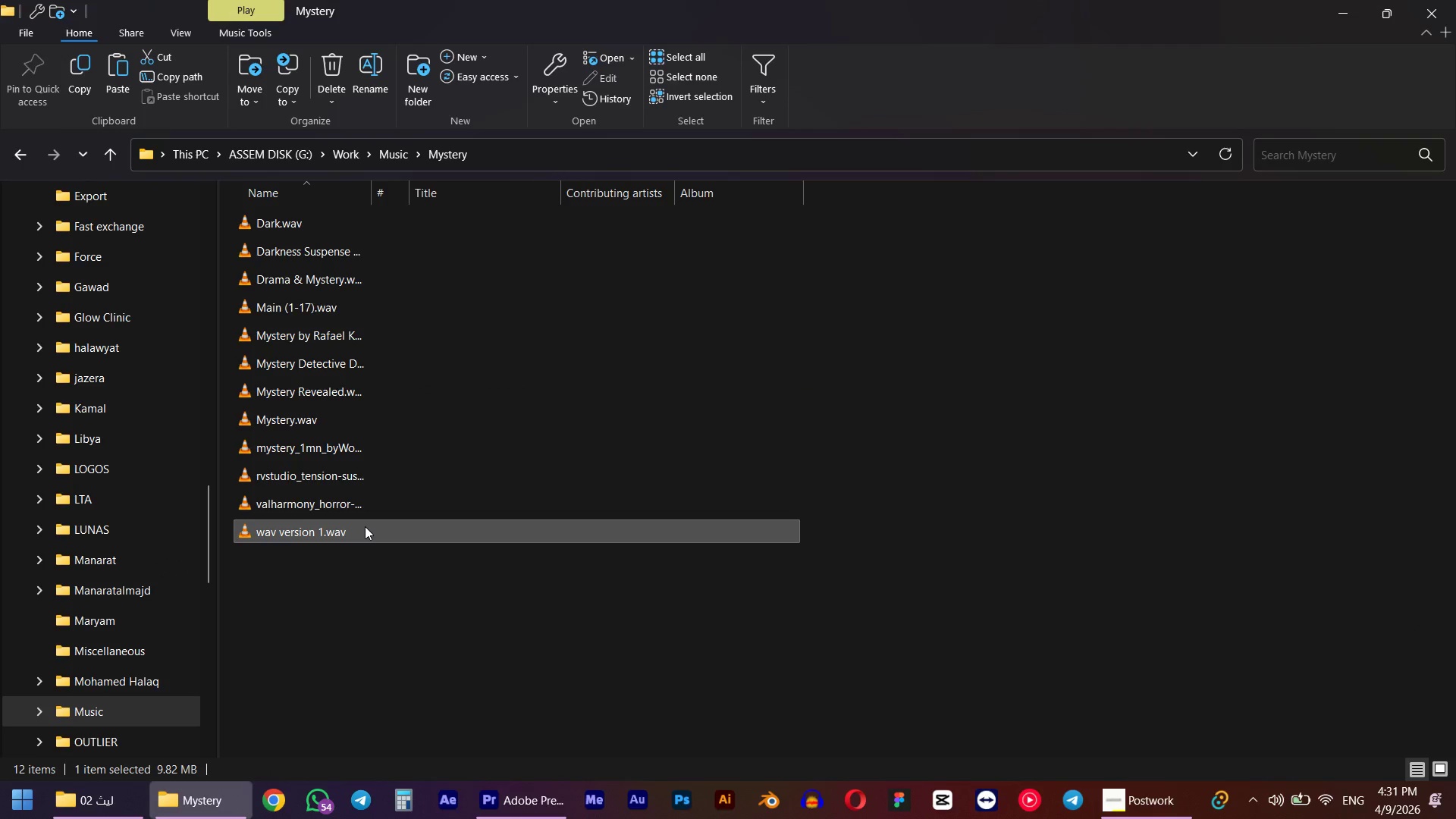 
left_click([447, 524])
 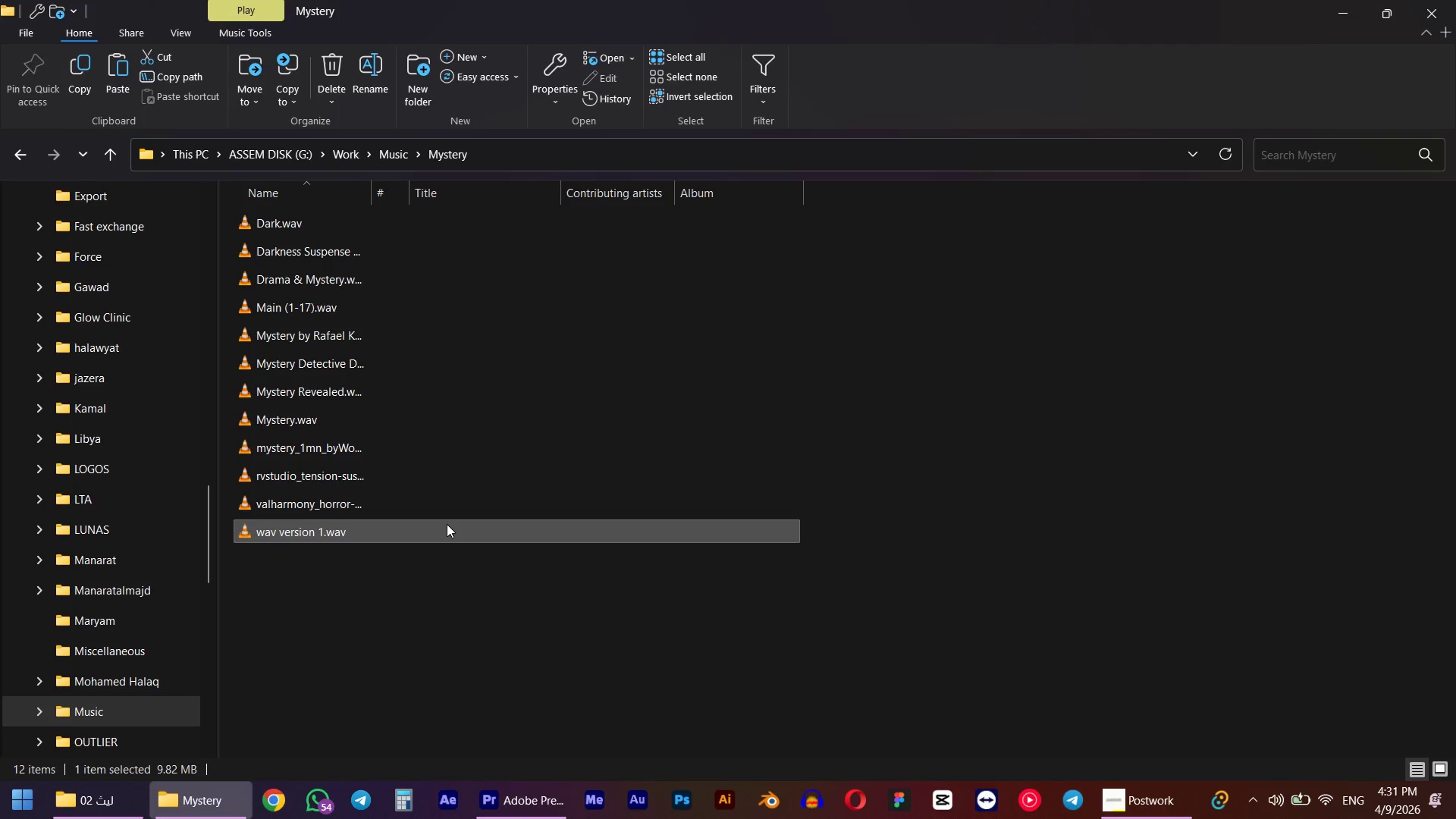 
key(Space)
 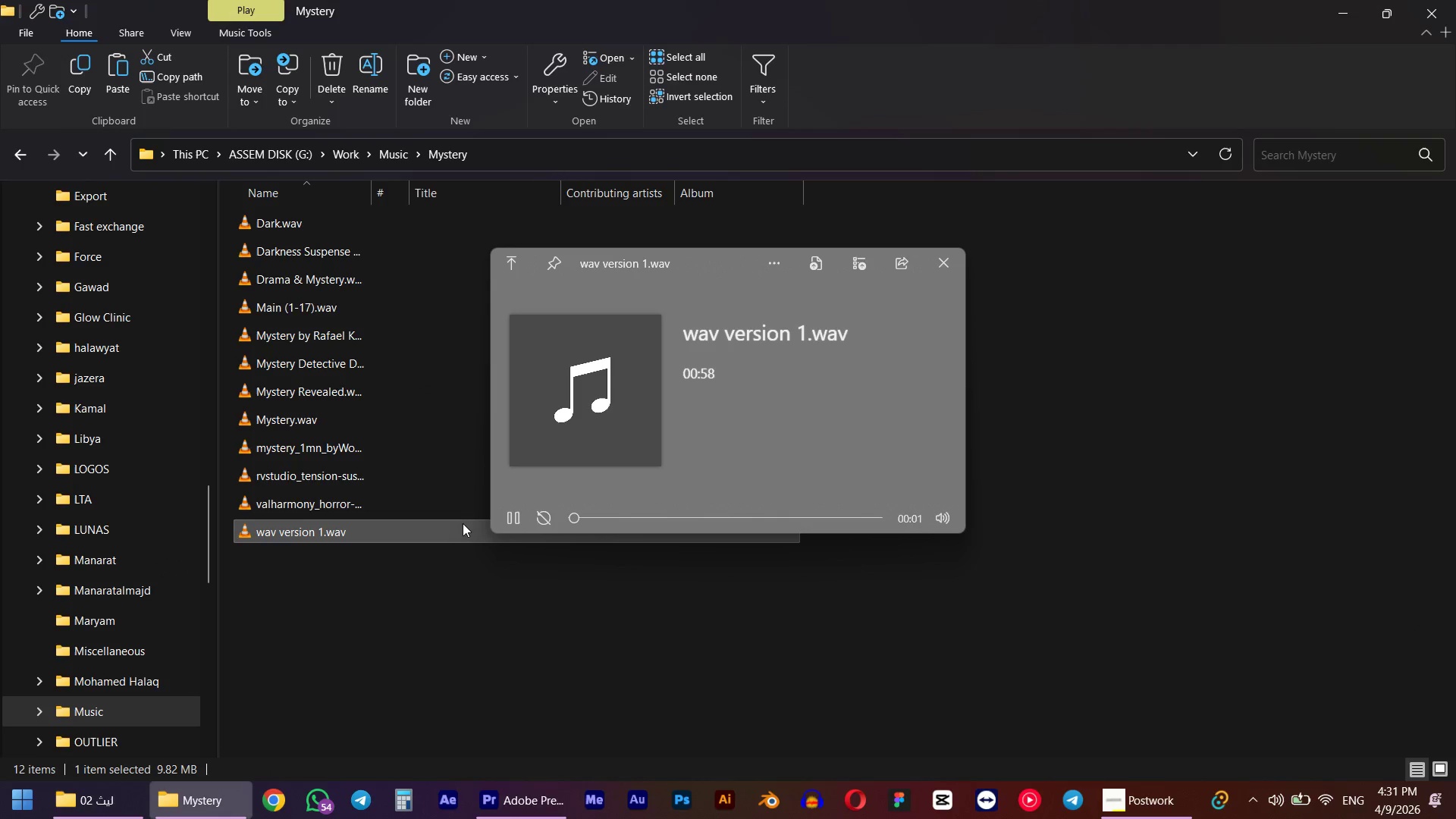 
left_click([946, 259])
 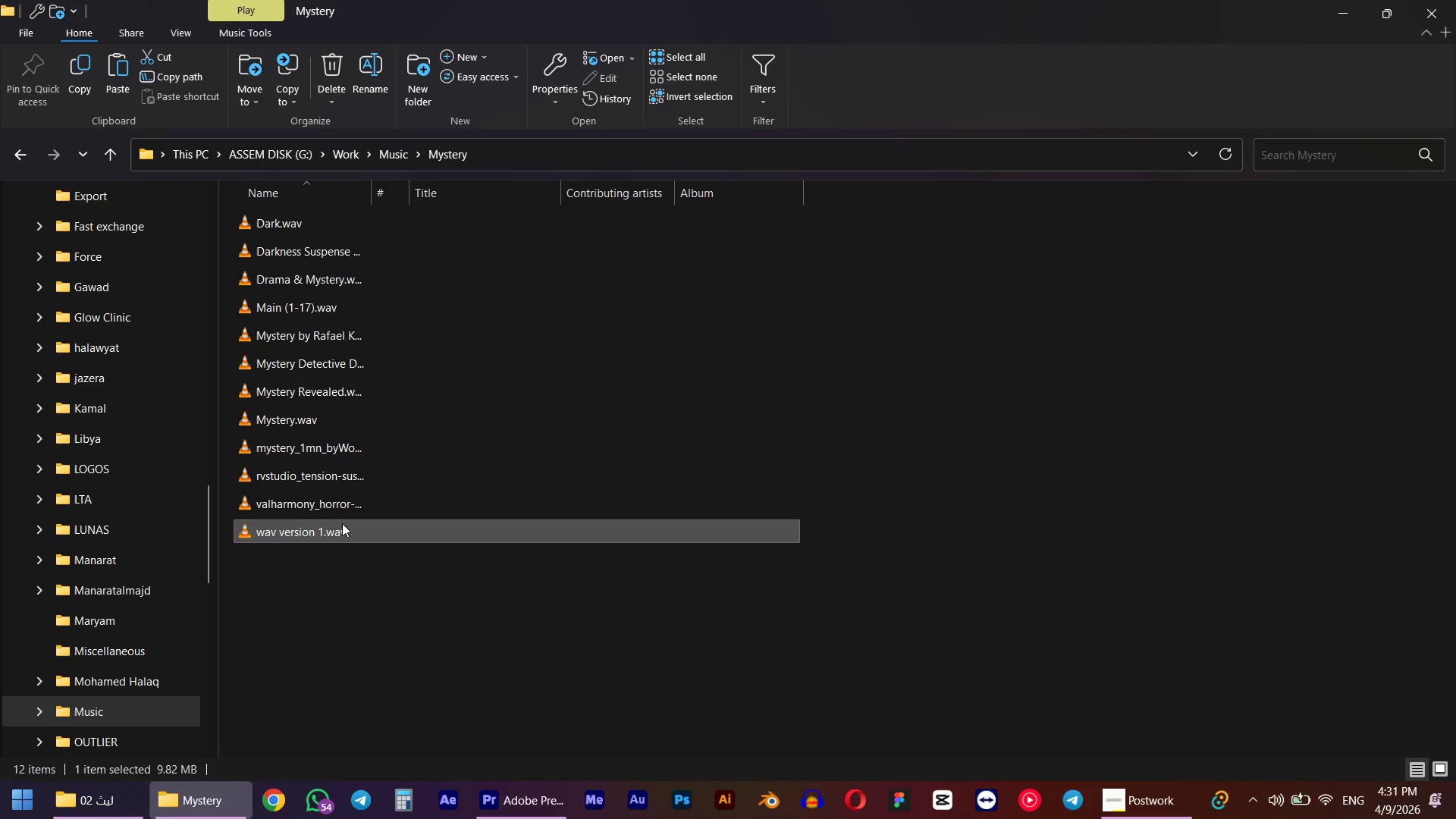 
left_click_drag(start_coordinate=[340, 529], to_coordinate=[625, 610])
 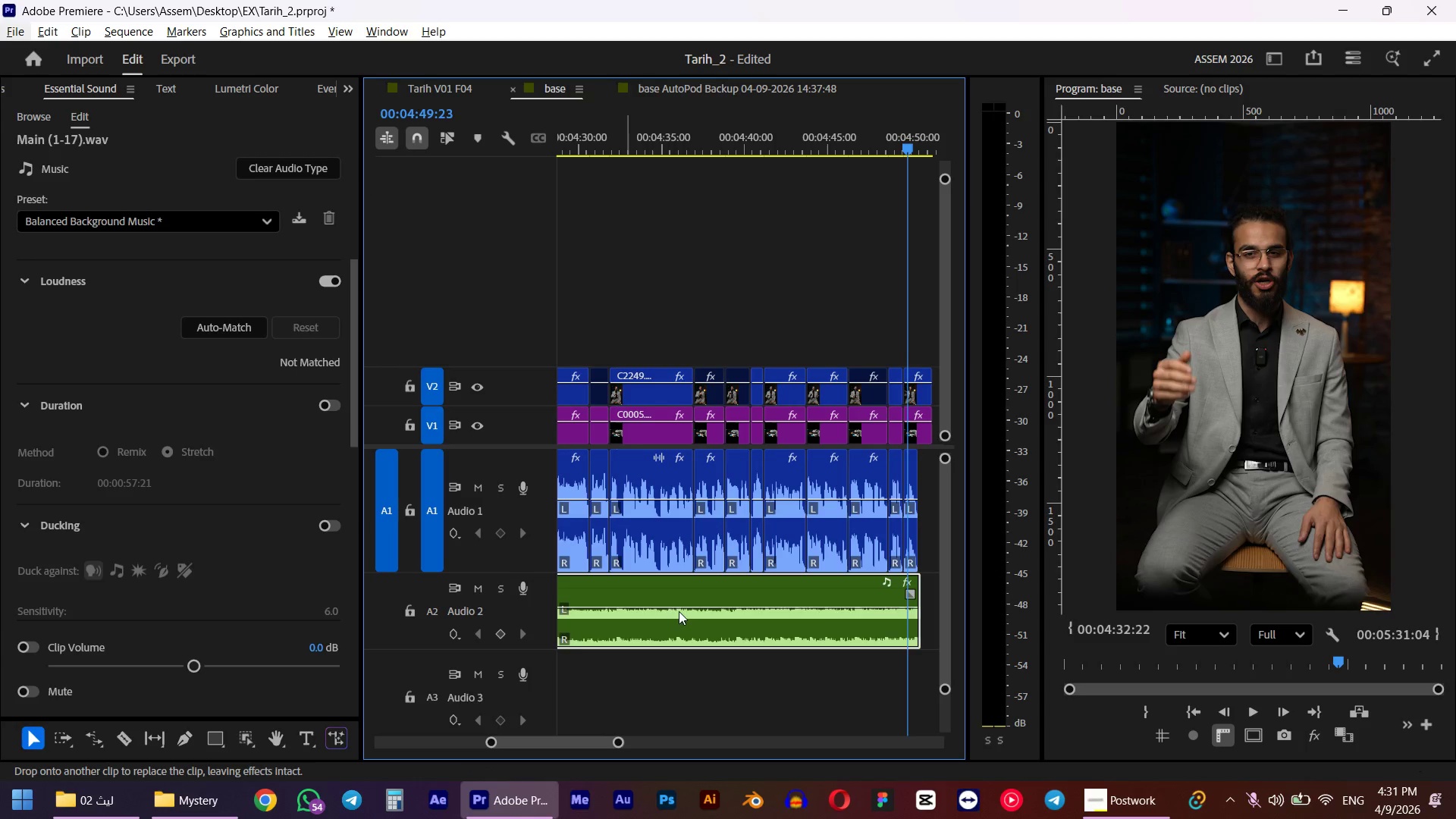 
key(Alt+AltLeft)
 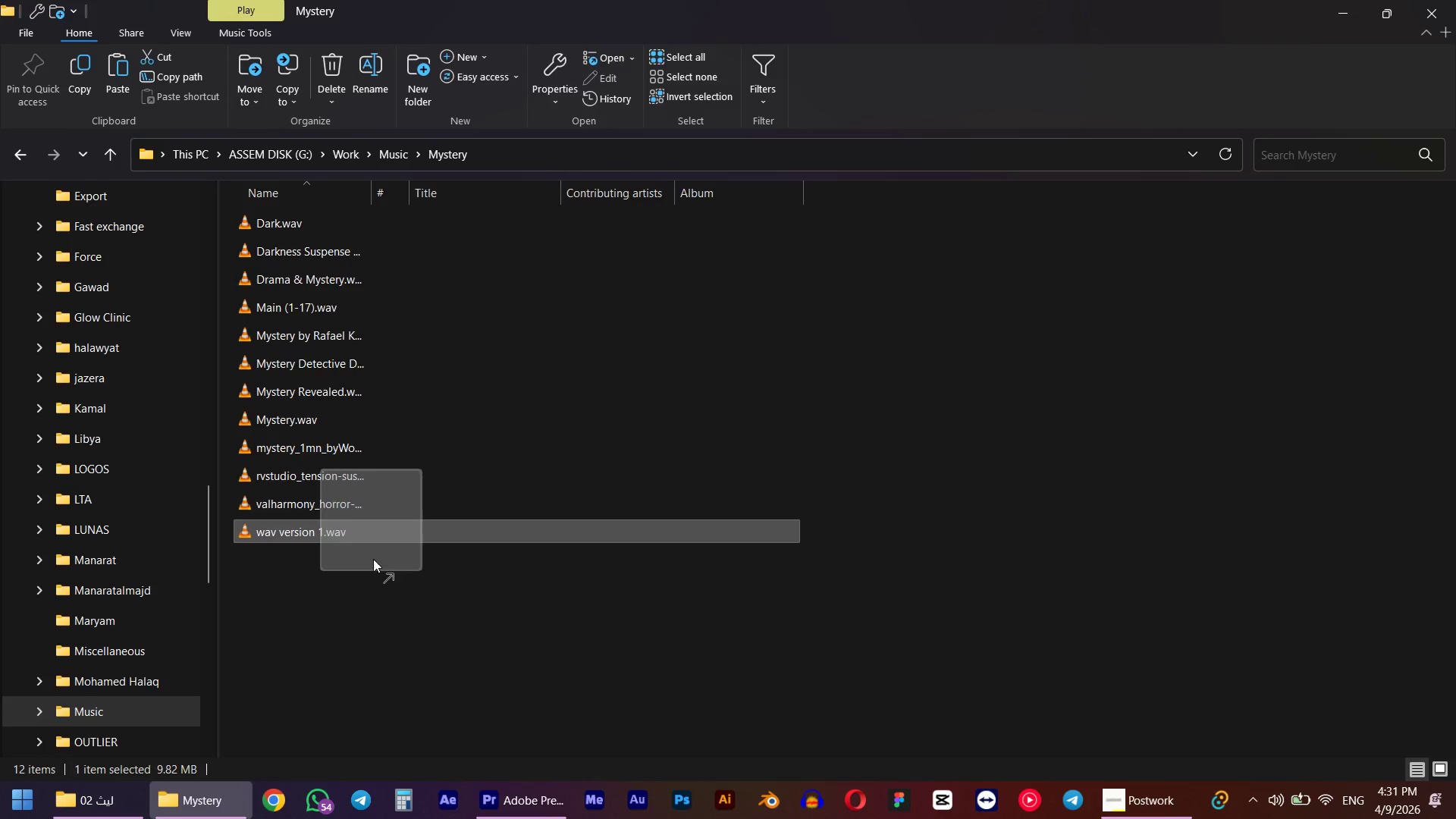 
key(Alt+Tab)
 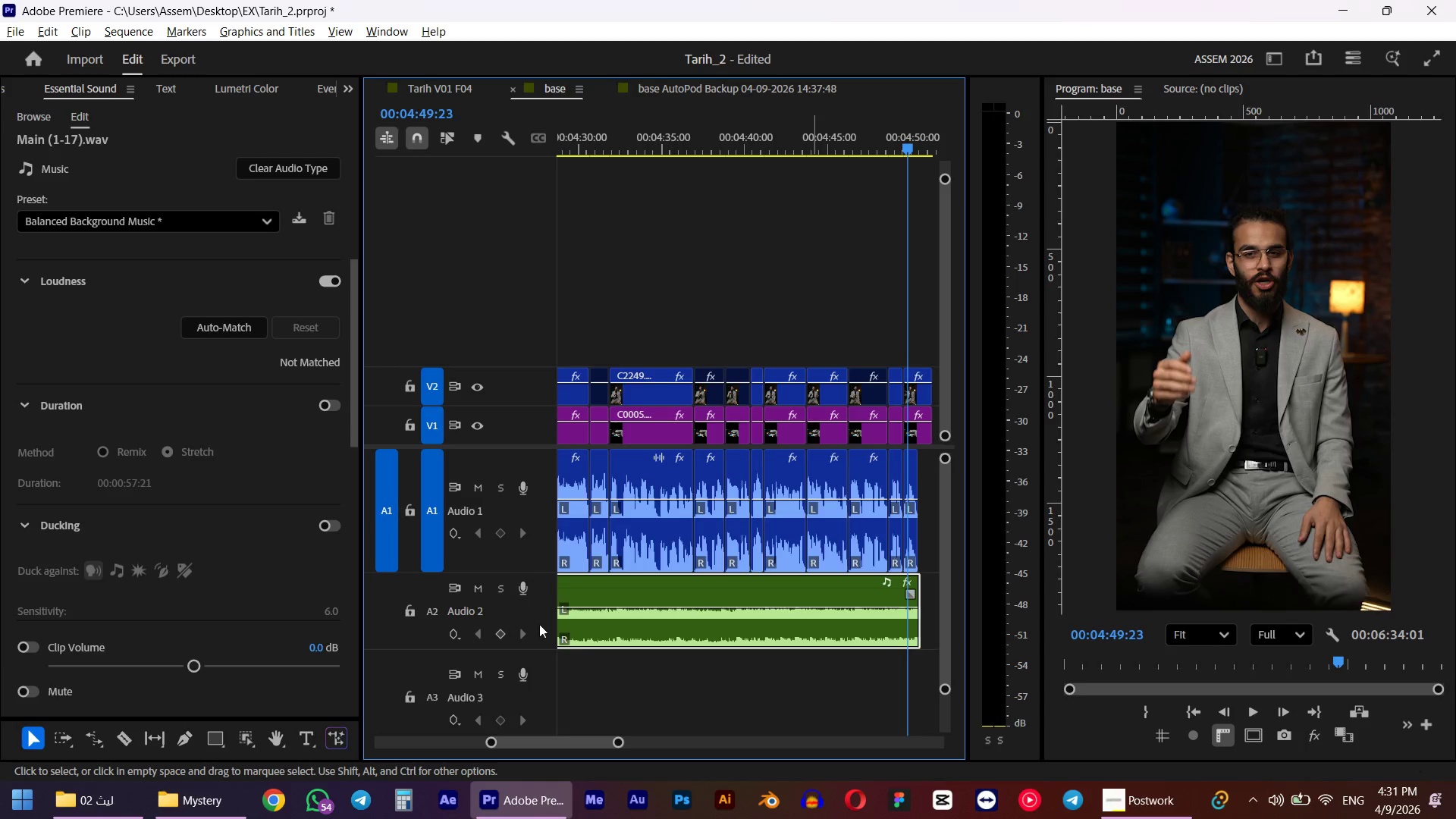 
hold_key(key=AltLeft, duration=1.12)
 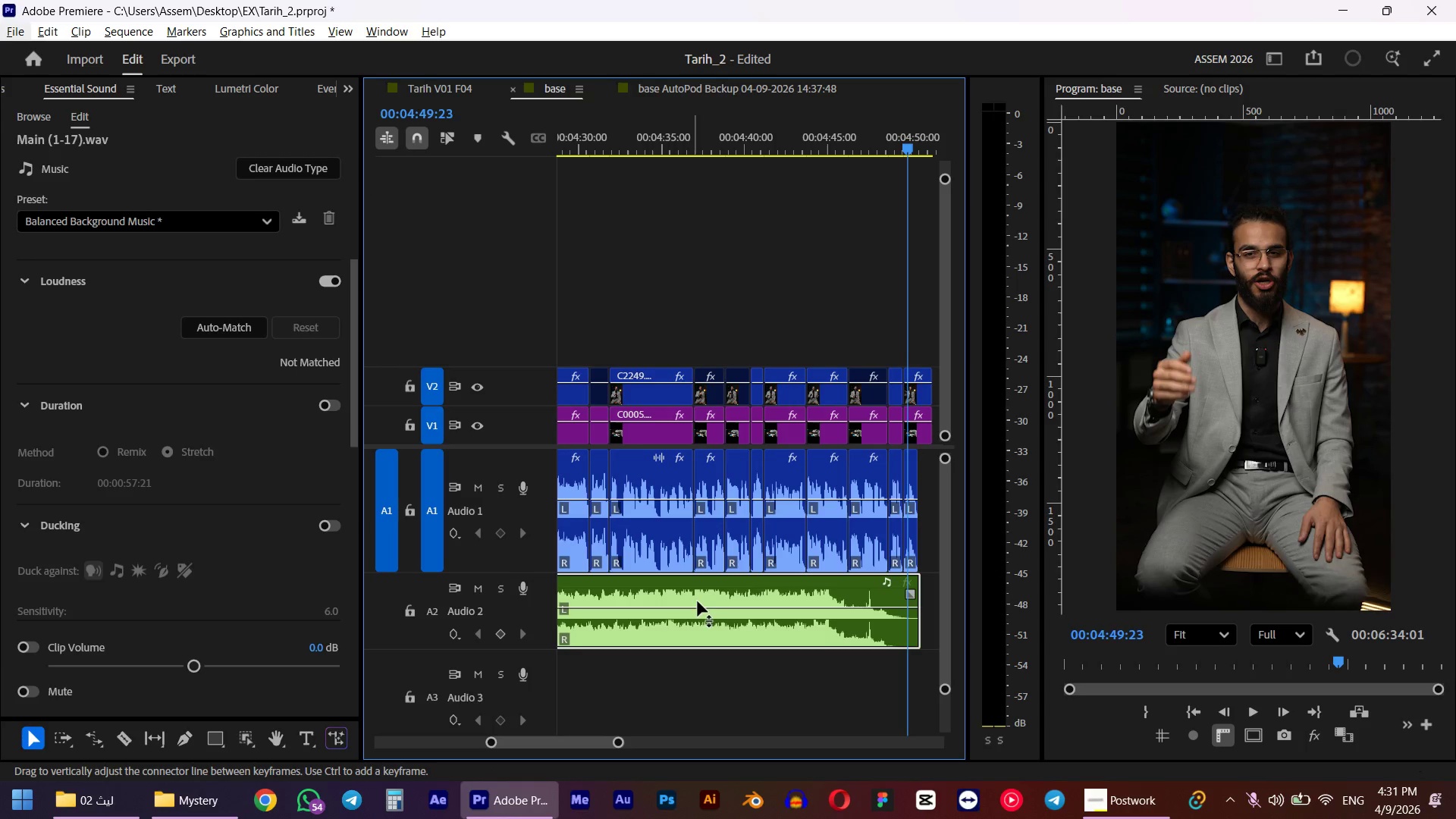 
hold_key(key=AltLeft, duration=0.36)
scroll: coordinate [697, 600], scroll_direction: down, amount: 5.0
 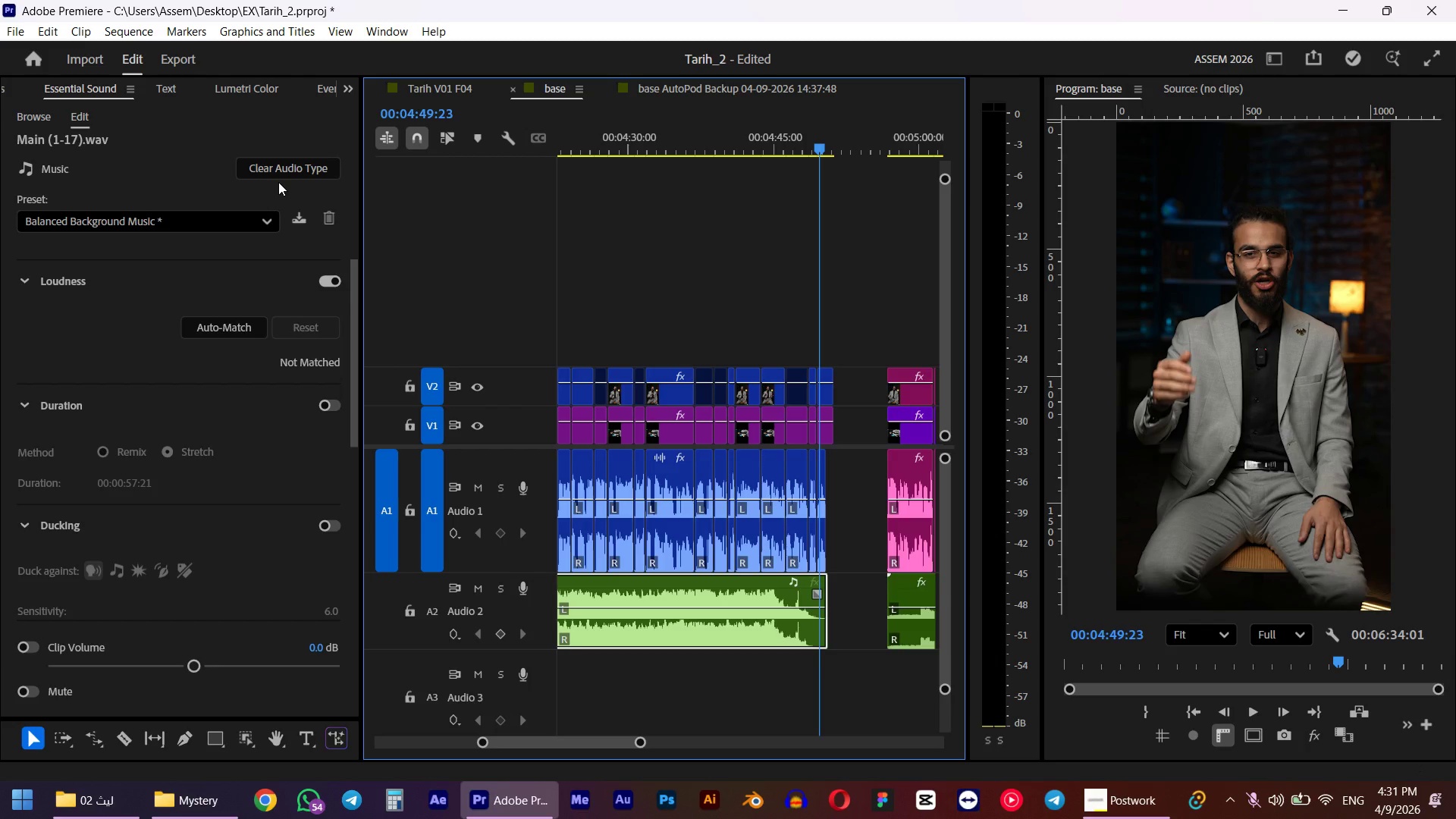 
left_click([283, 172])
 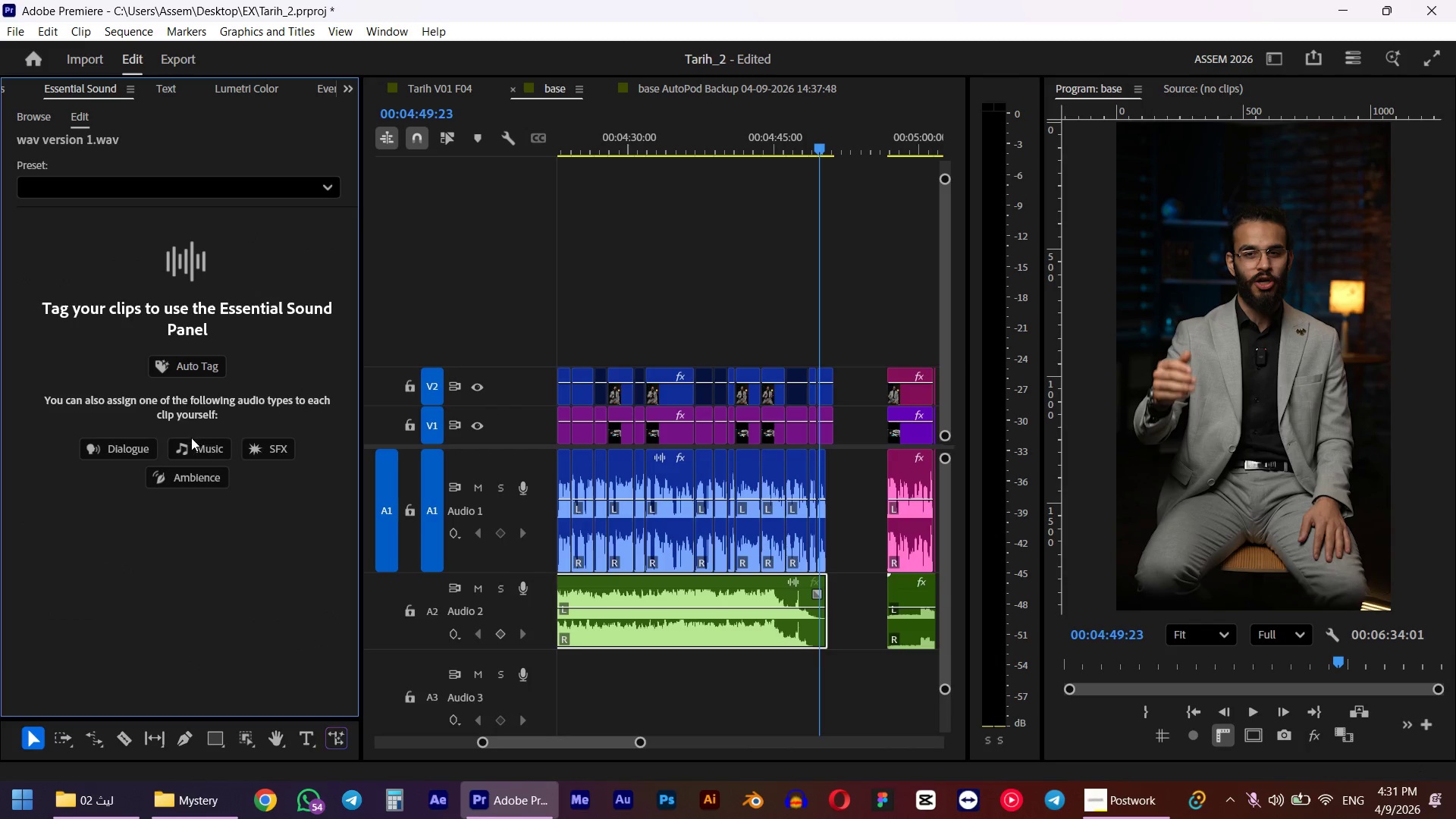 
left_click([190, 450])
 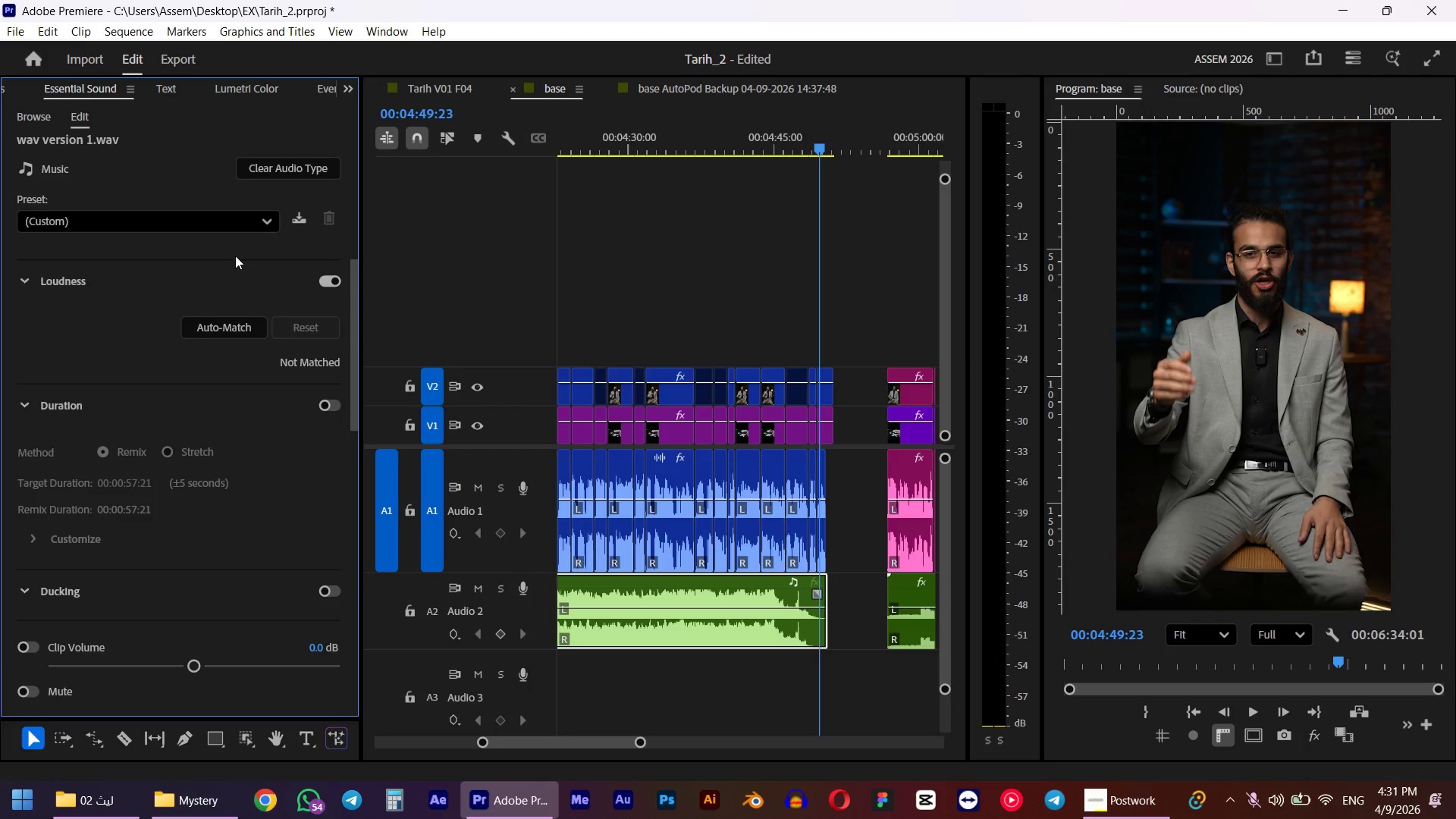 
left_click([211, 218])
 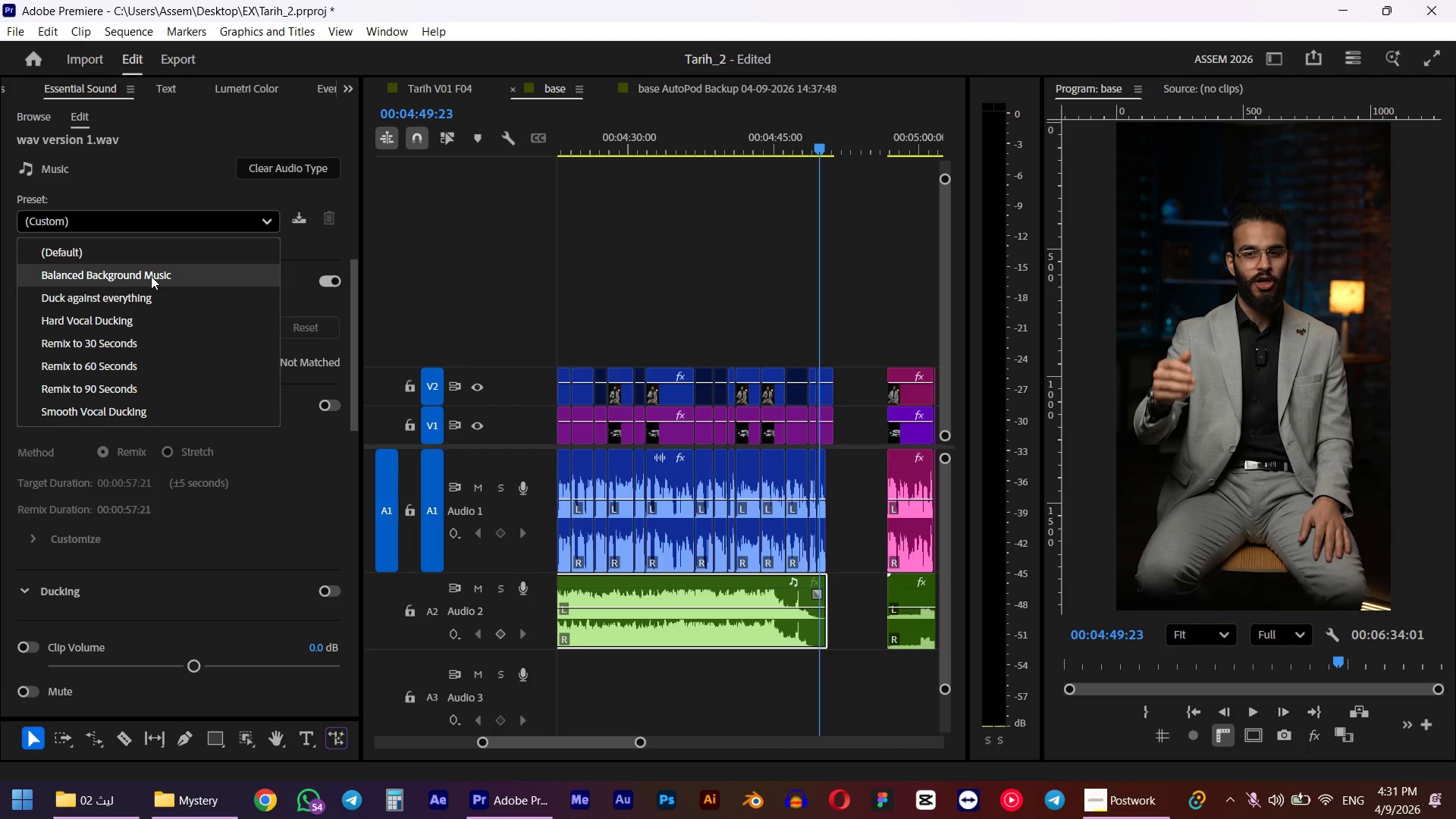 
left_click([151, 276])
 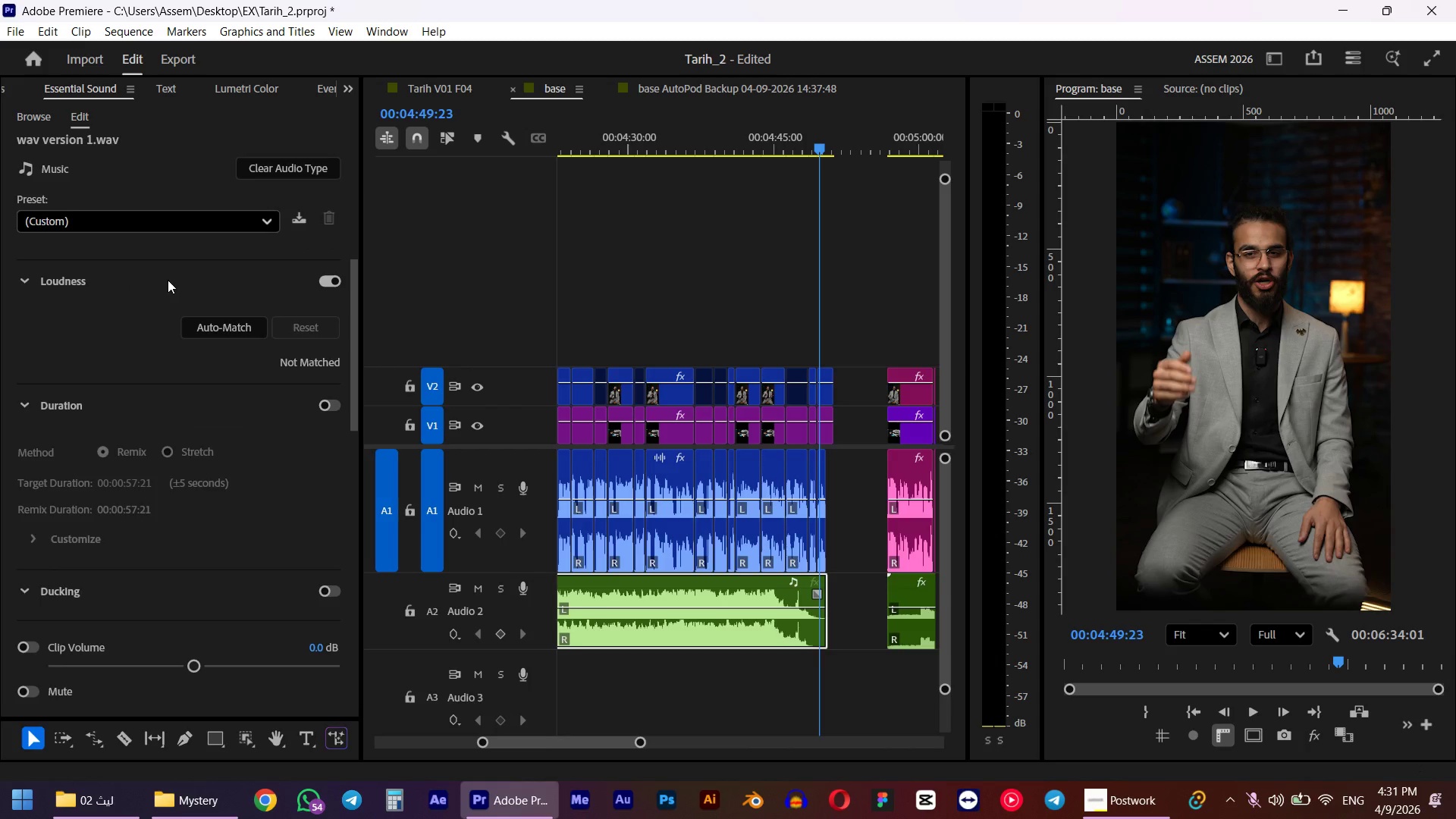 
scroll: coordinate [739, 373], scroll_direction: up, amount: 14.0
 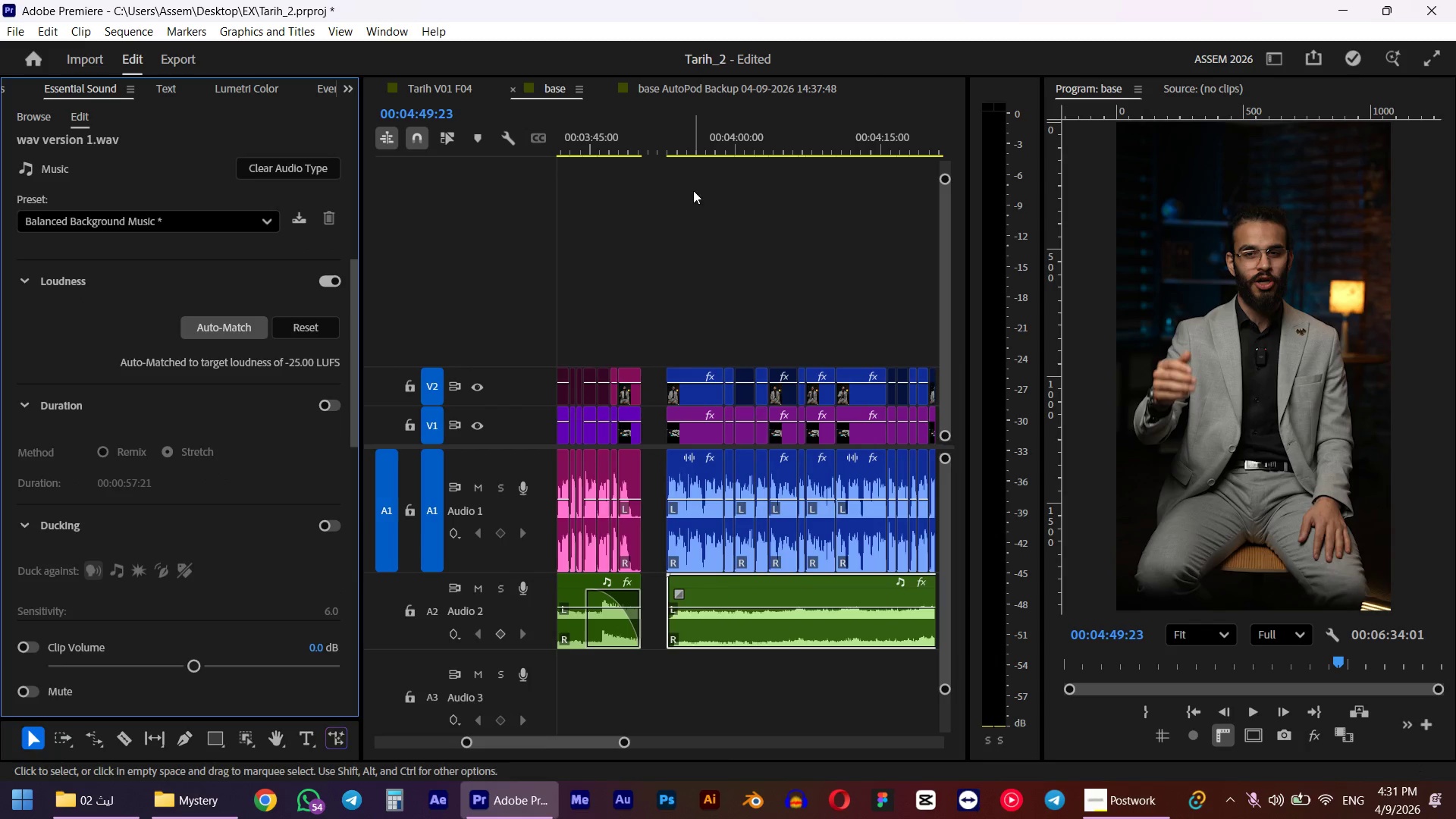 
left_click_drag(start_coordinate=[692, 143], to_coordinate=[670, 145])
 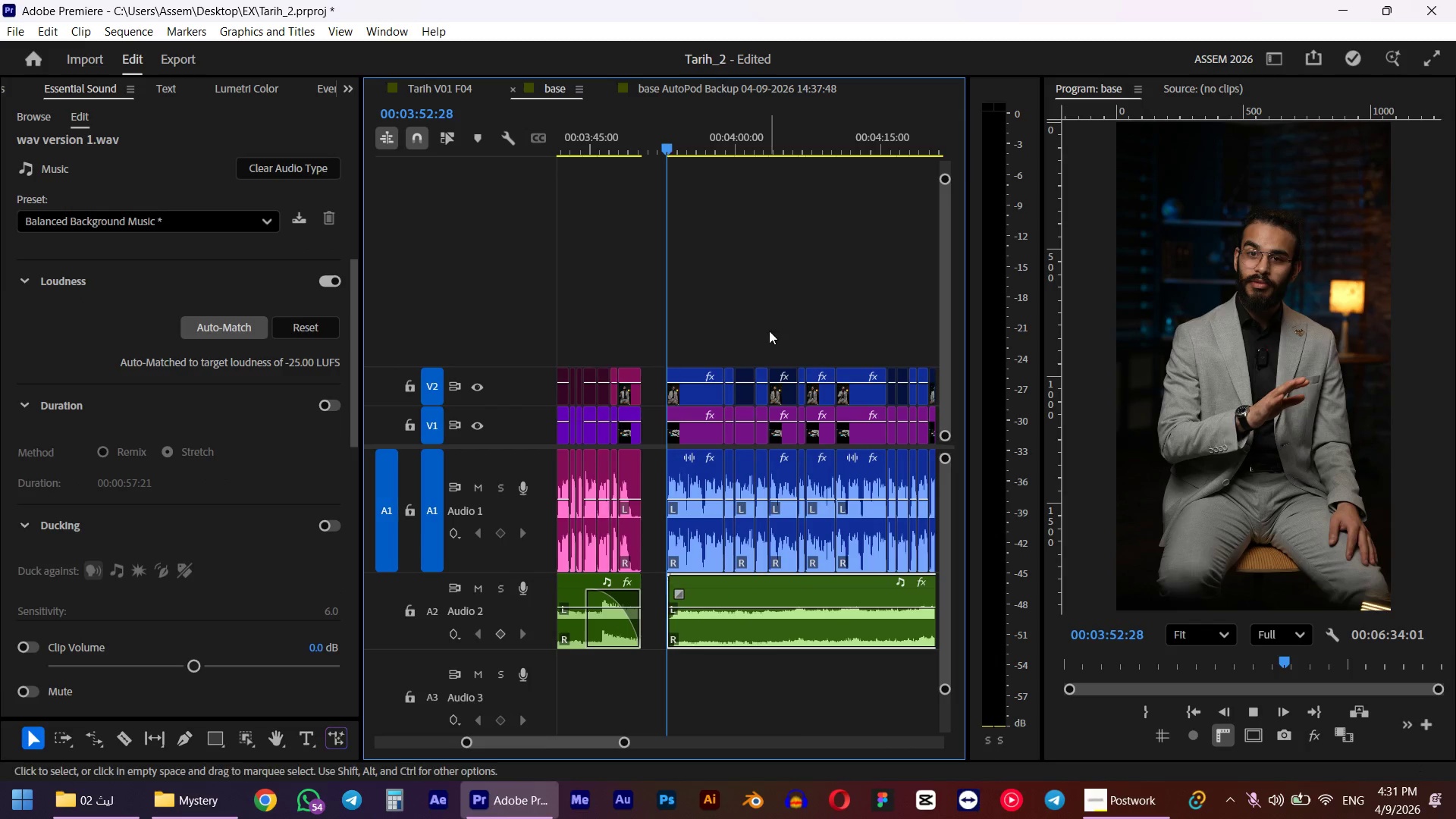 
hold_key(key=ShiftLeft, duration=0.47)
 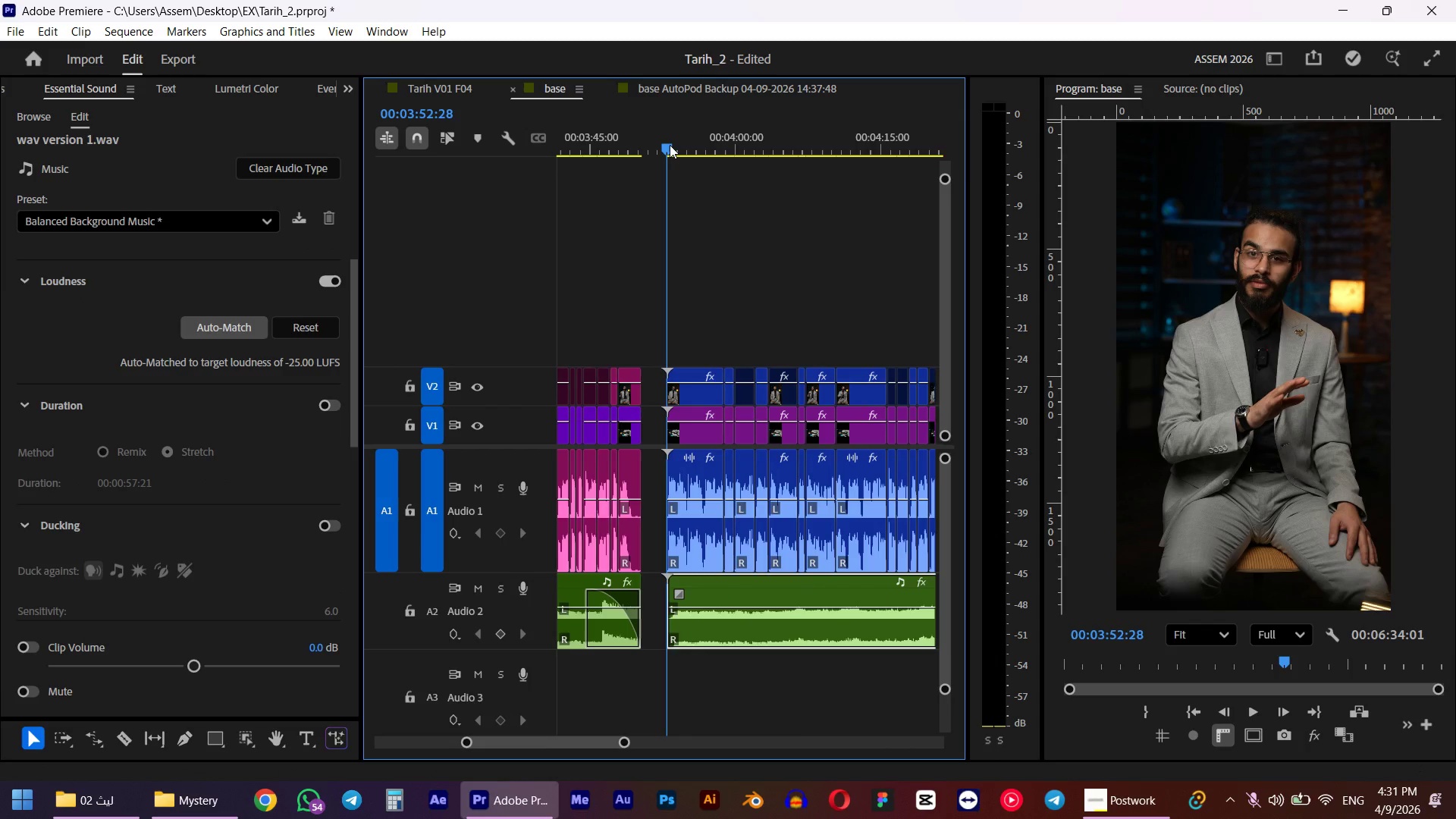 
key(Space)
 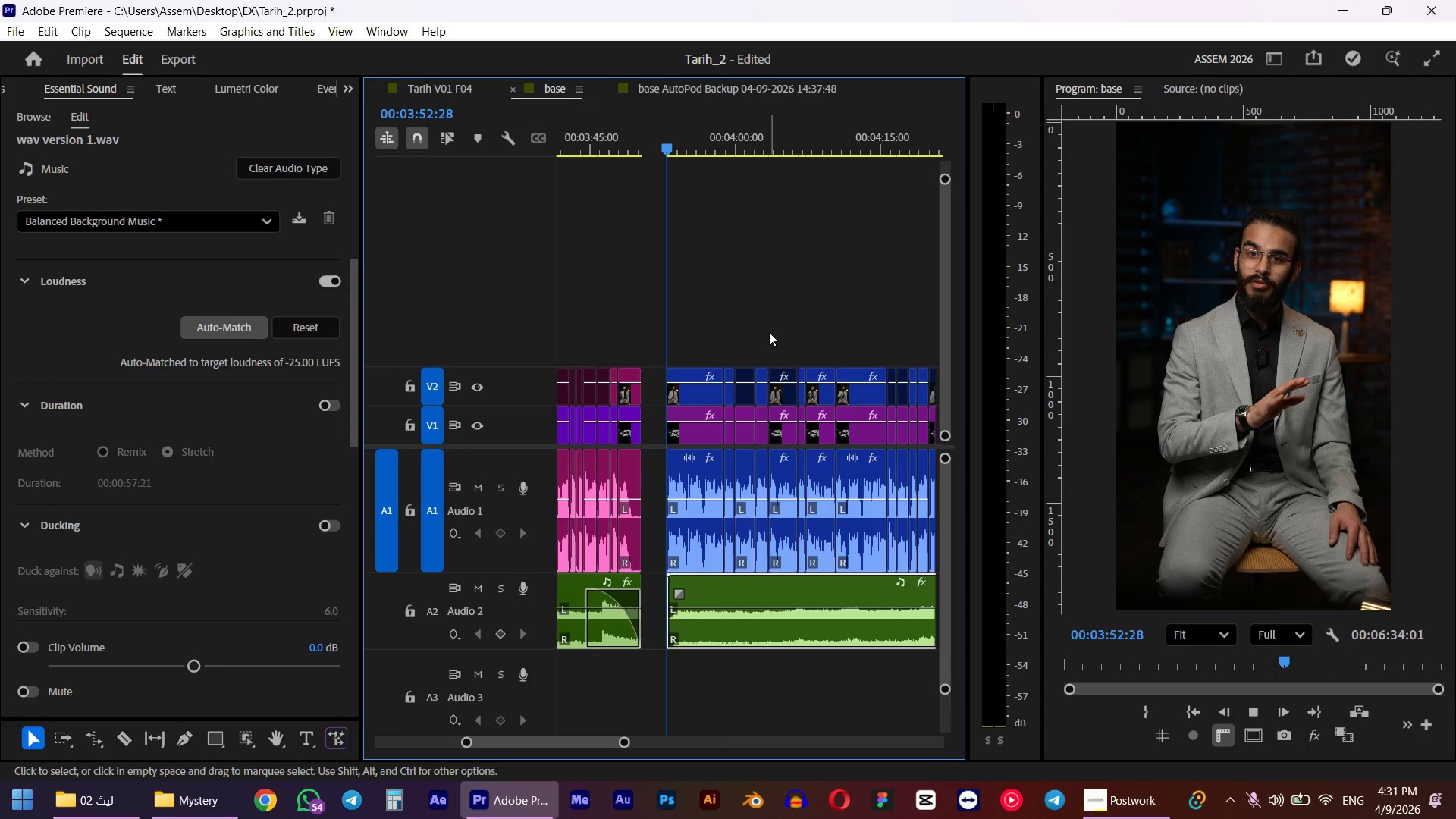 
hold_key(key=AltLeft, duration=0.72)
 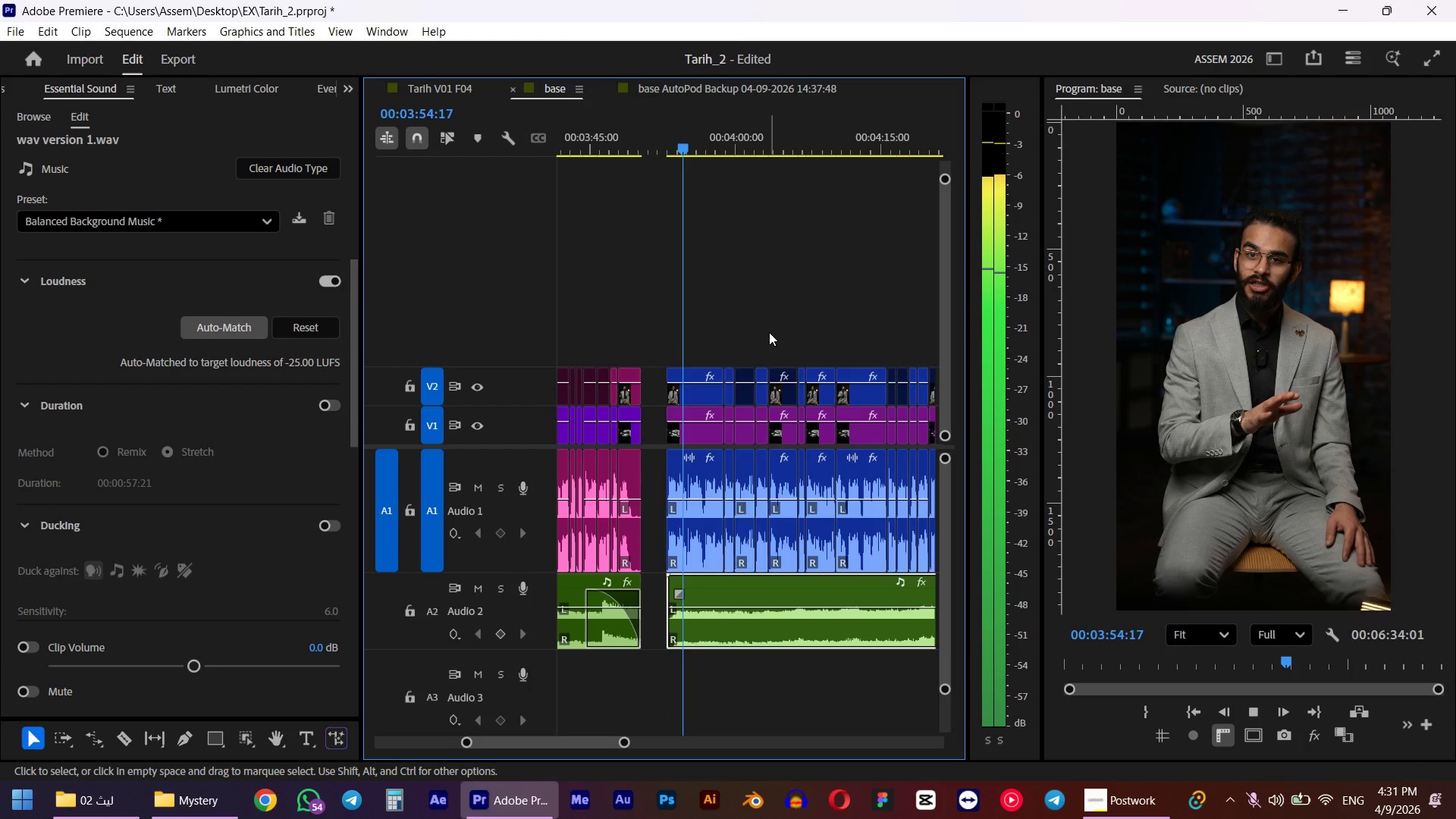 
key(Space)
 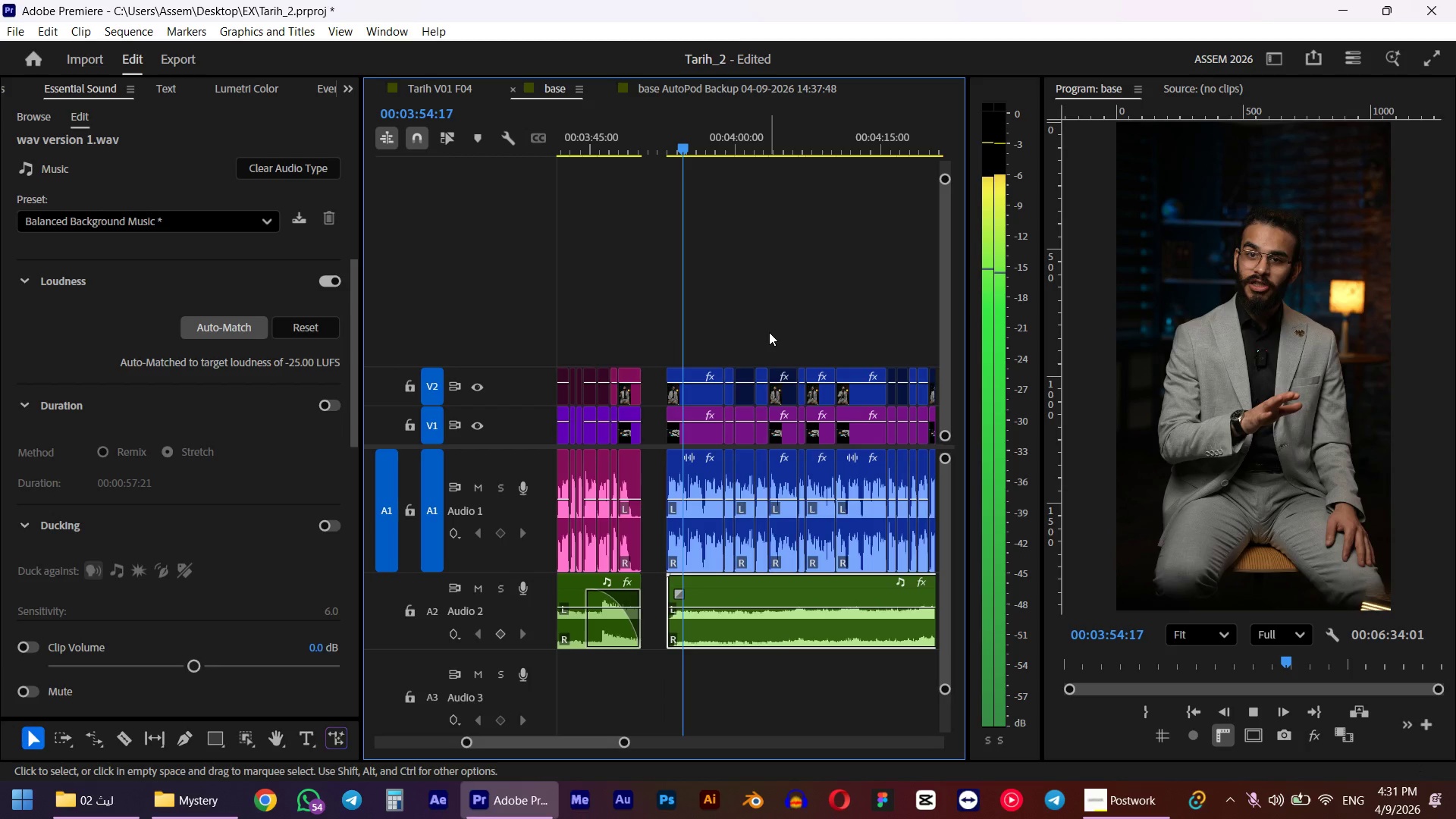 
hold_key(key=AltLeft, duration=0.42)
scroll: coordinate [596, 632], scroll_direction: up, amount: 17.0
 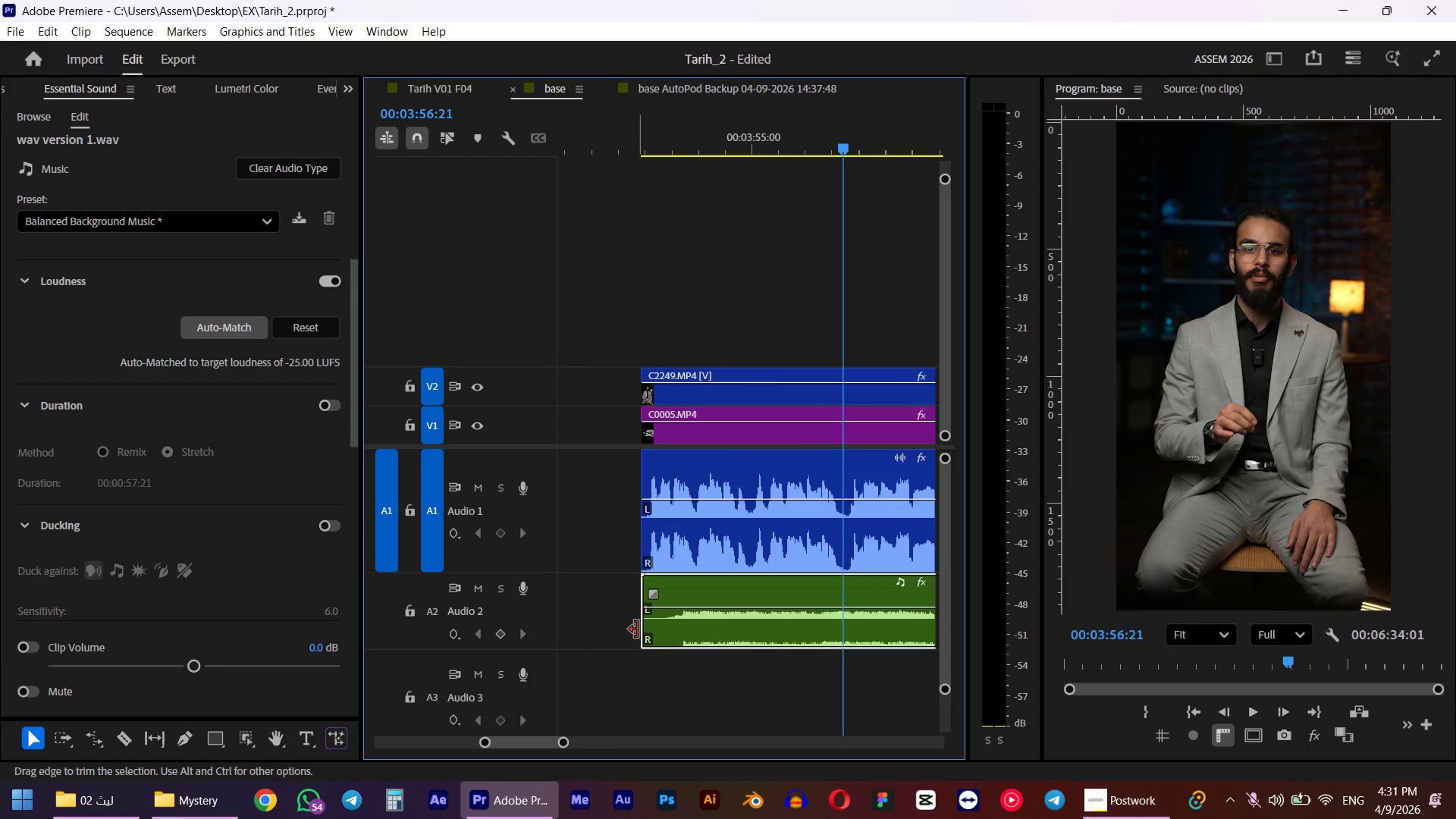 
left_click_drag(start_coordinate=[640, 629], to_coordinate=[673, 627])
 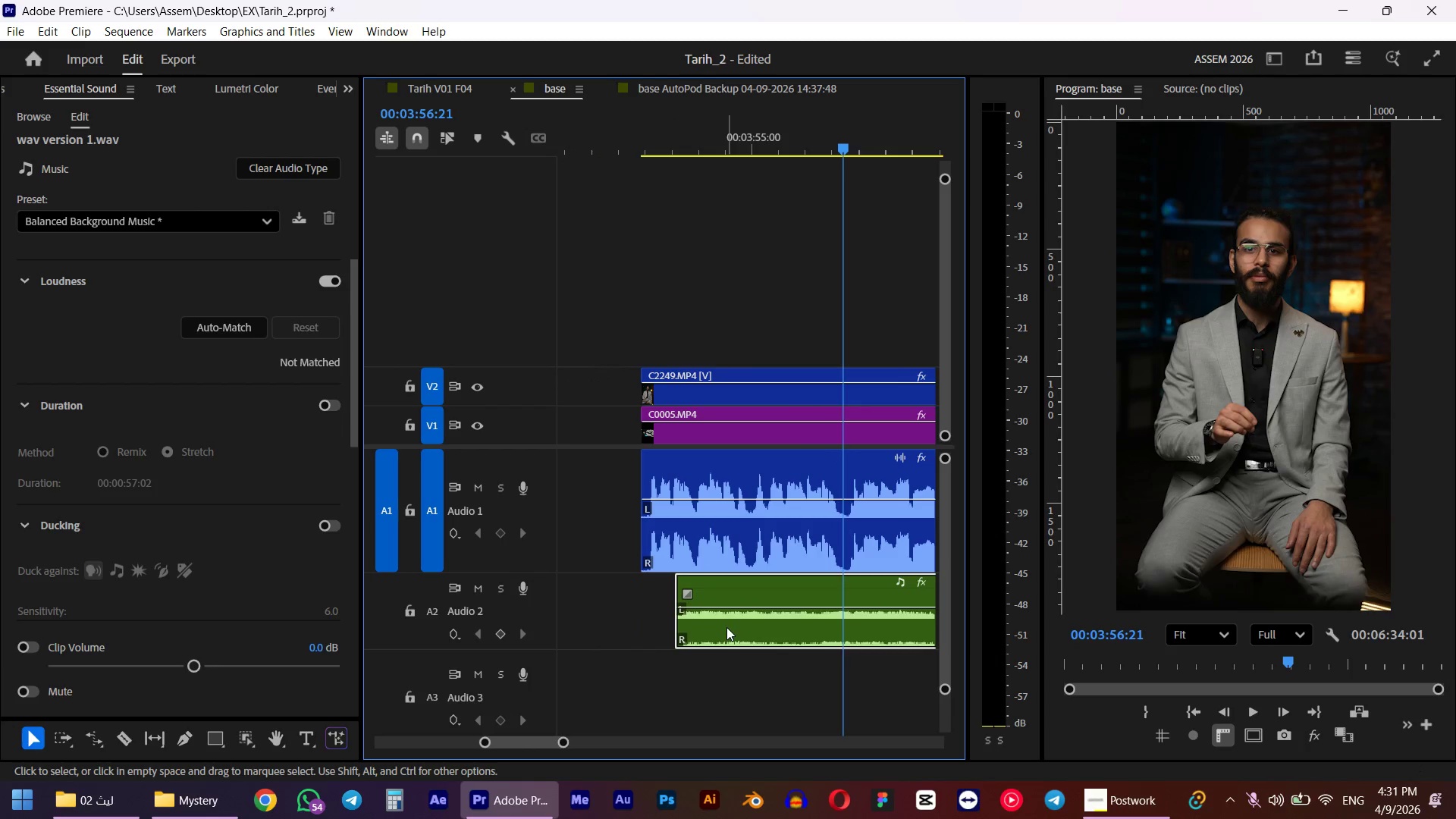 
left_click_drag(start_coordinate=[721, 628], to_coordinate=[679, 627])
 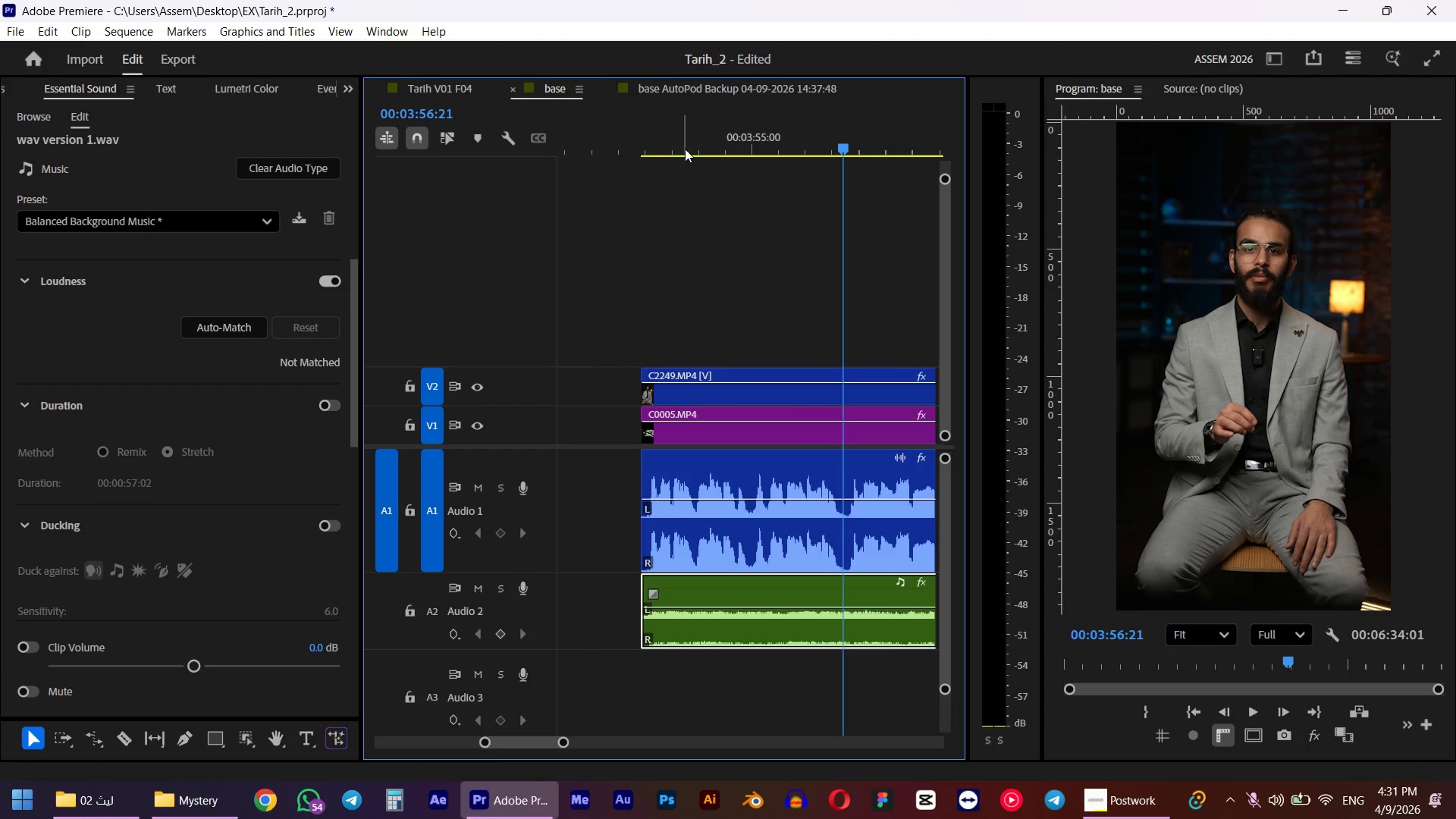 
left_click_drag(start_coordinate=[685, 144], to_coordinate=[649, 147])
 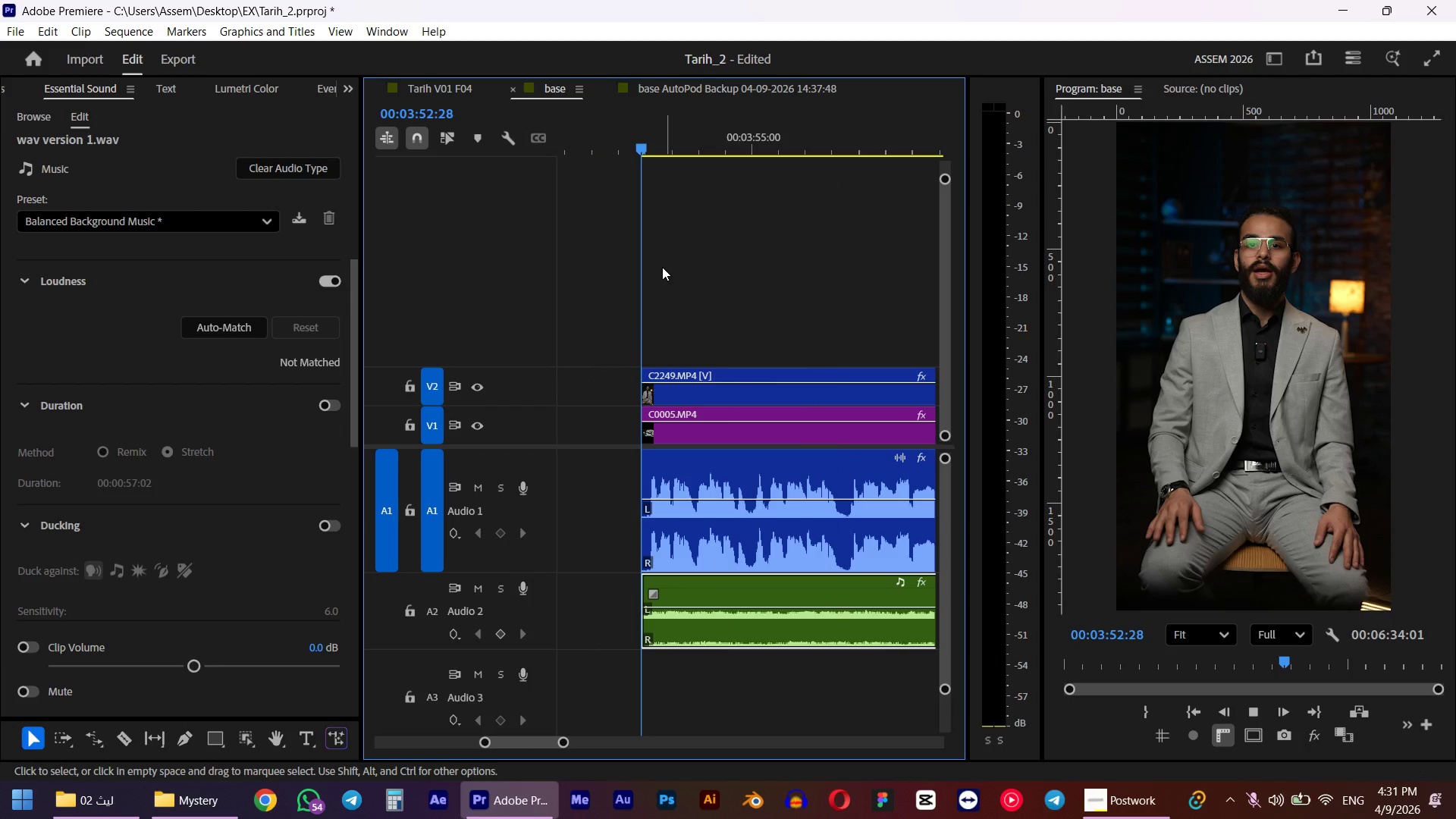 
hold_key(key=ShiftLeft, duration=0.56)
 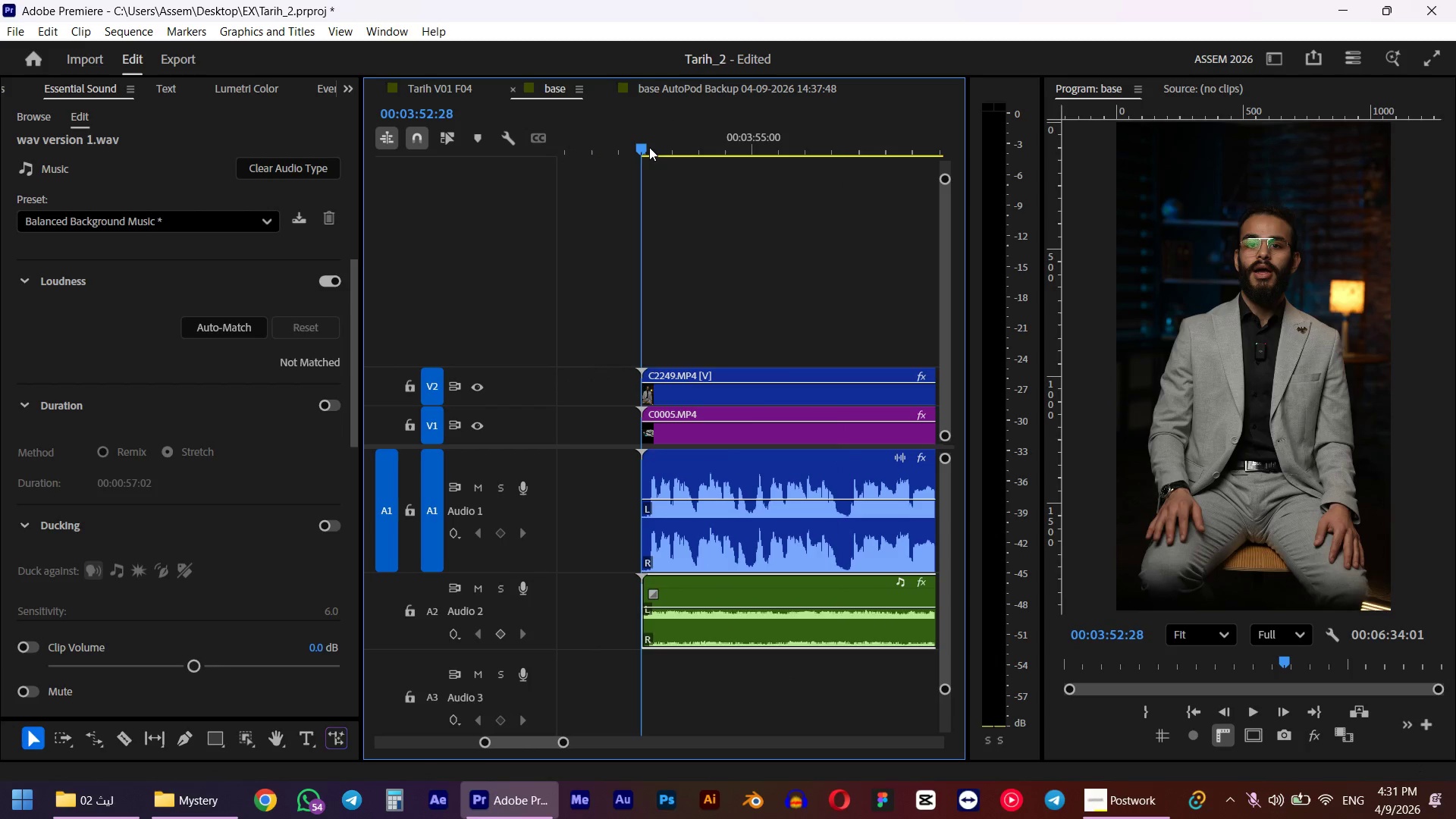 
key(Space)
 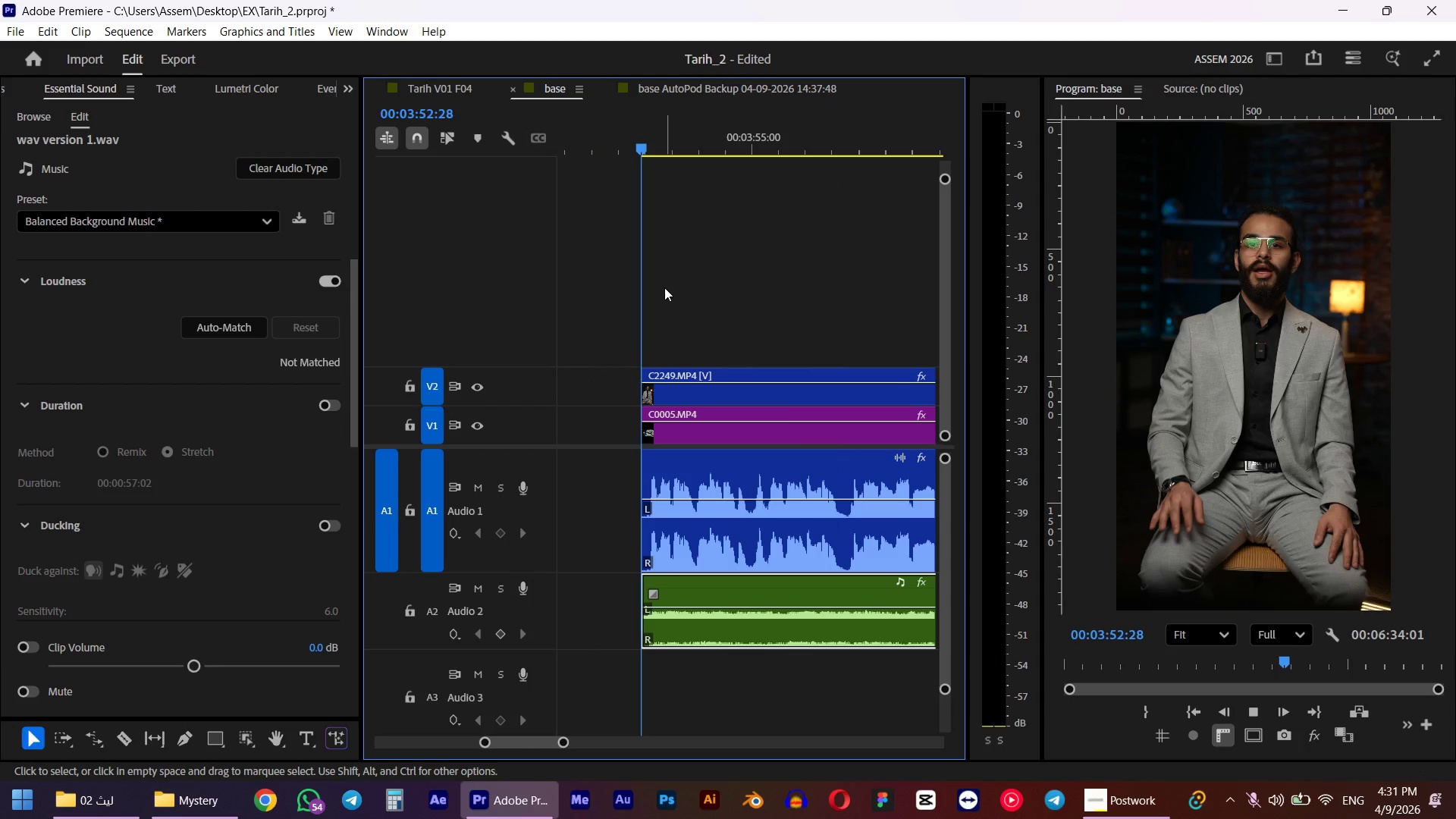 
hold_key(key=AltLeft, duration=0.83)
 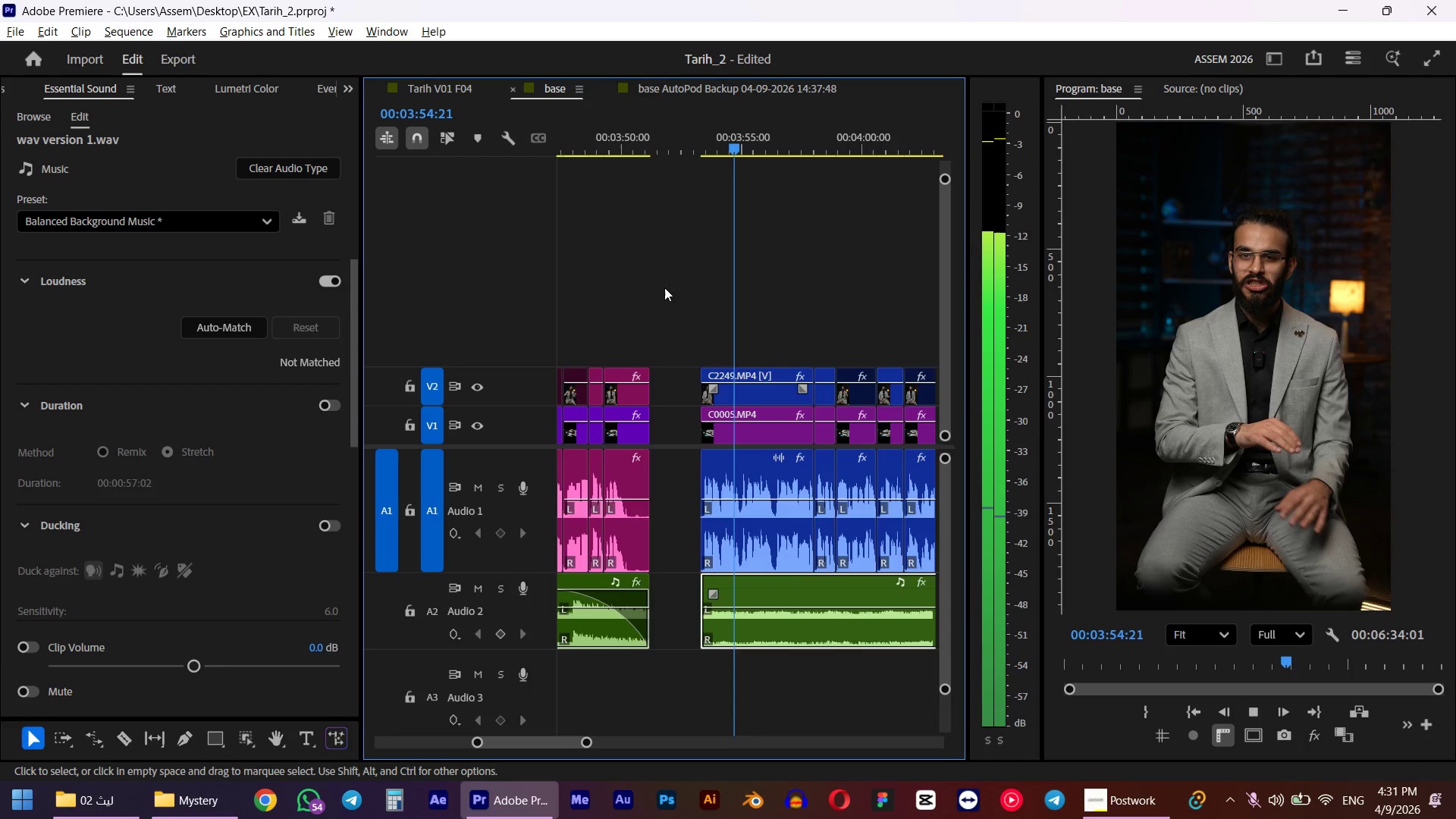 
hold_key(key=AltLeft, duration=0.88)
 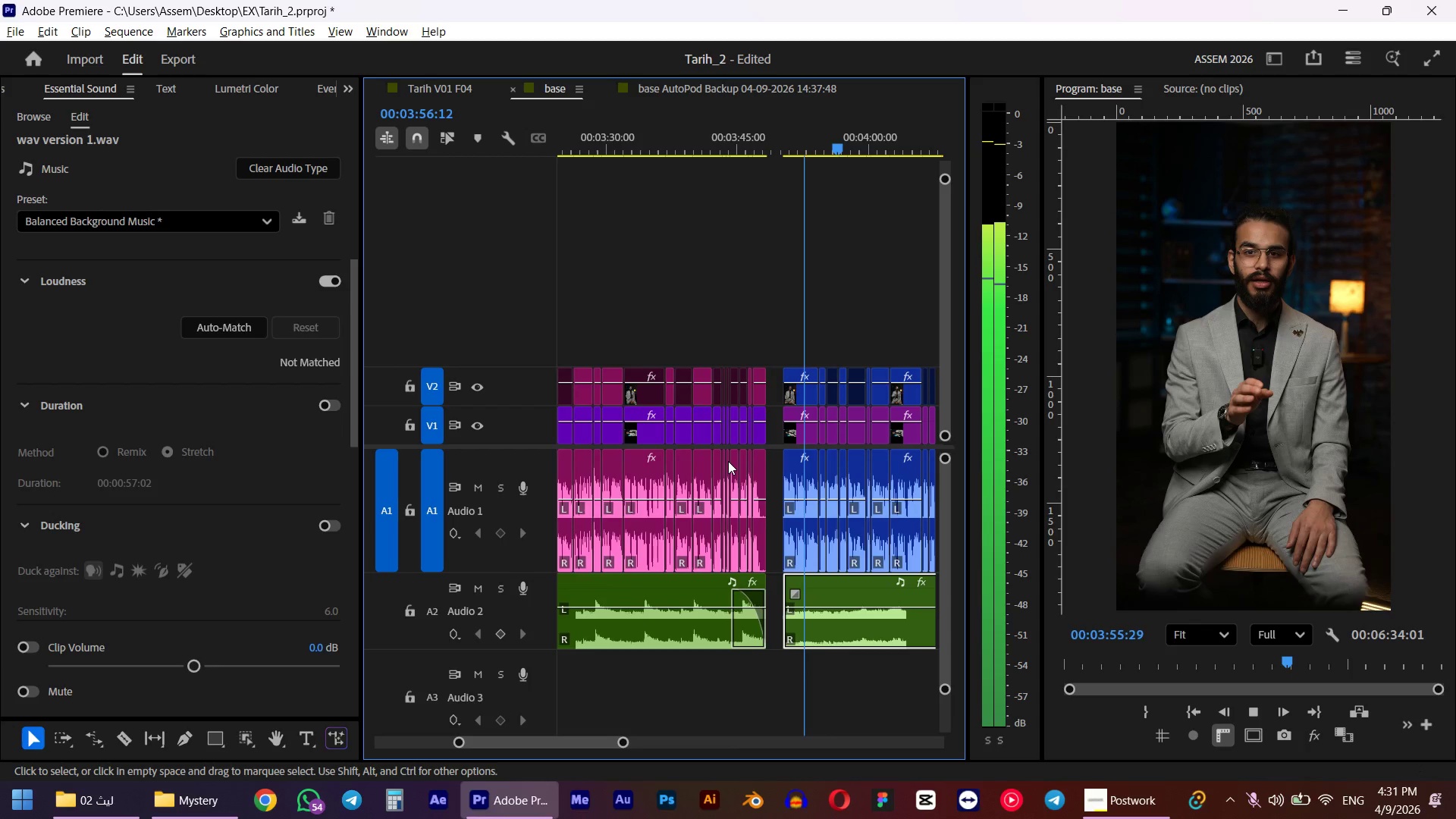 
scroll: coordinate [728, 461], scroll_direction: down, amount: 21.0
 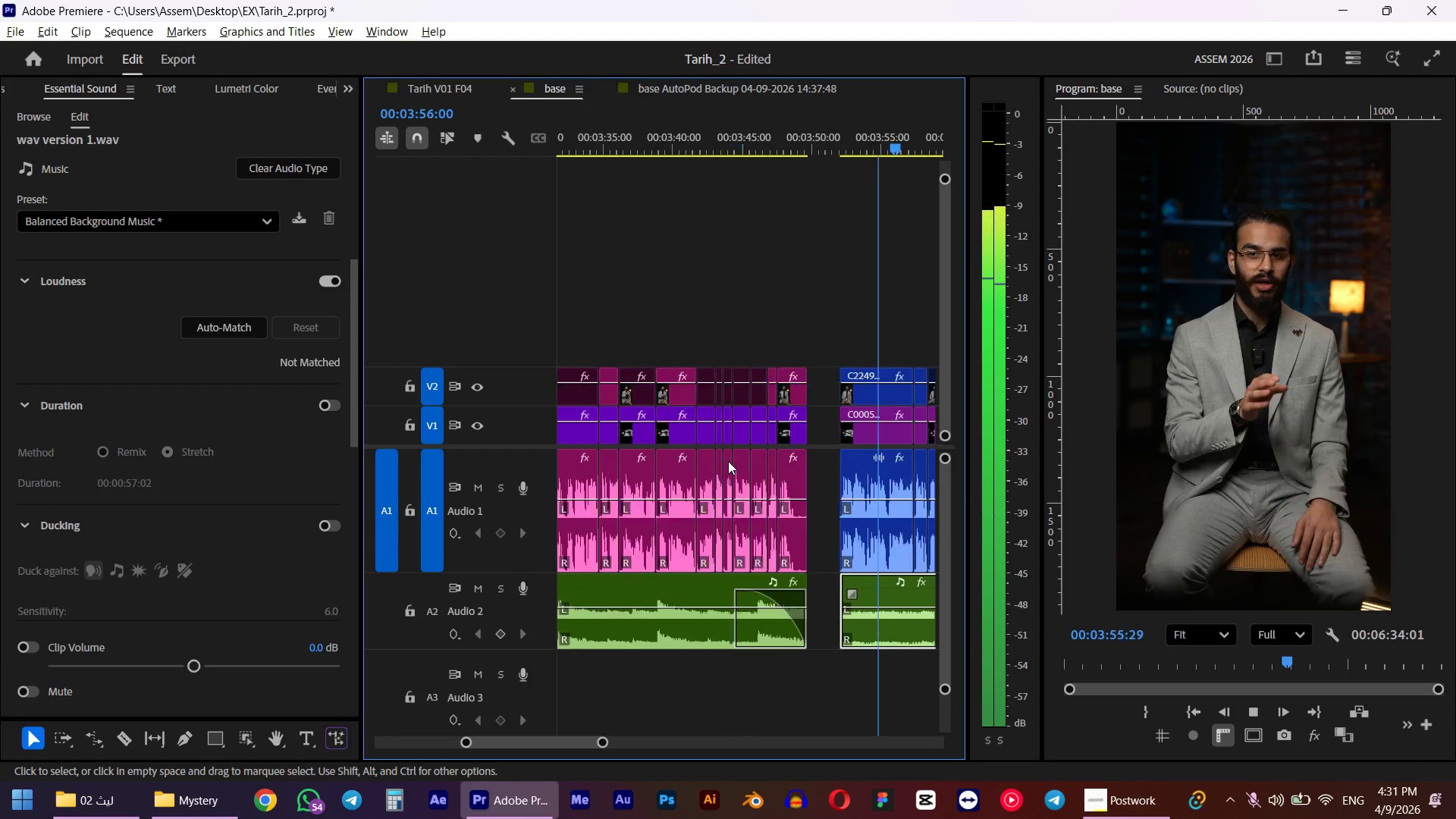 
hold_key(key=AltLeft, duration=0.36)
scroll: coordinate [797, 527], scroll_direction: down, amount: 12.0
 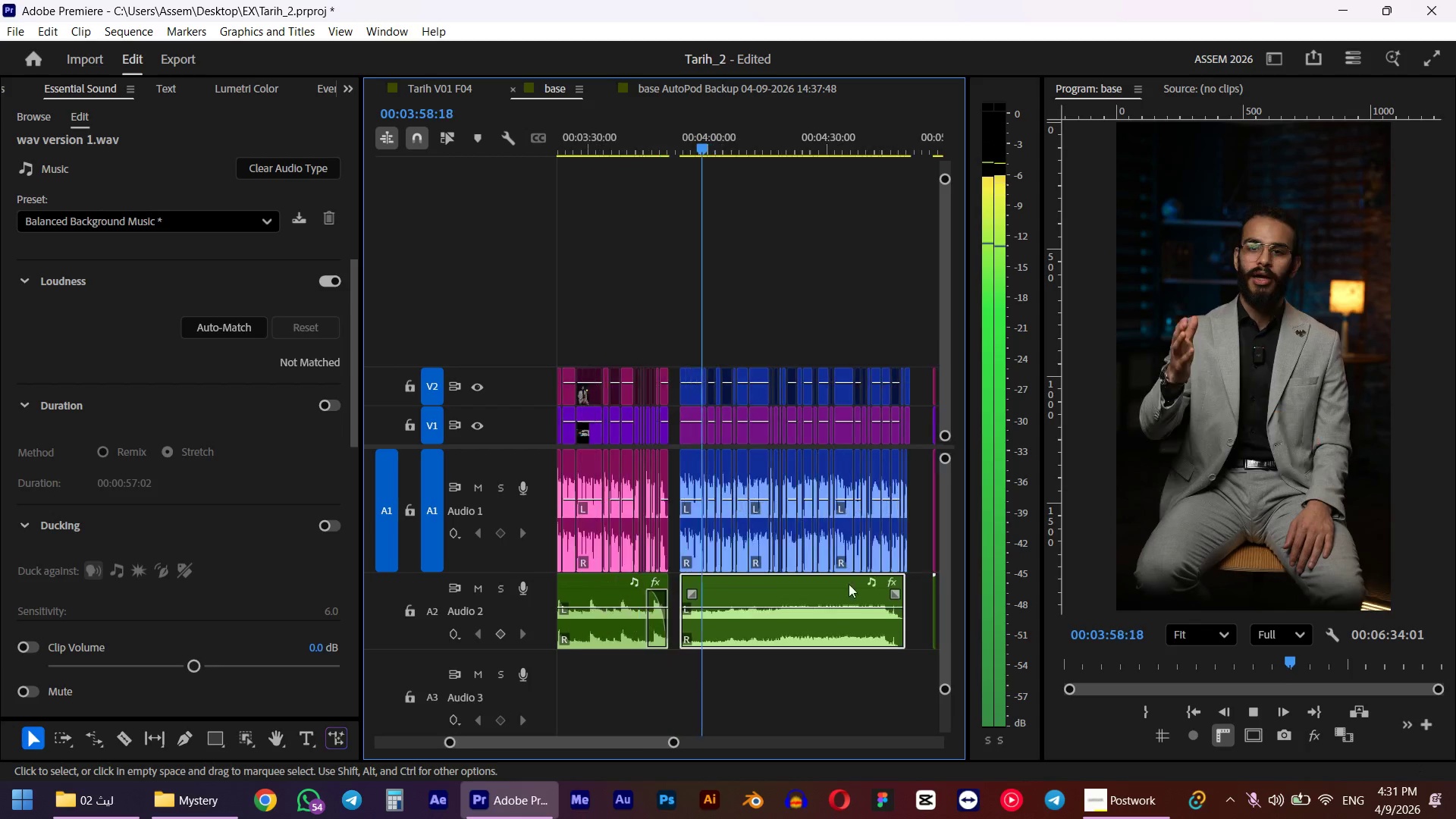 
left_click_drag(start_coordinate=[890, 595], to_coordinate=[865, 580])
 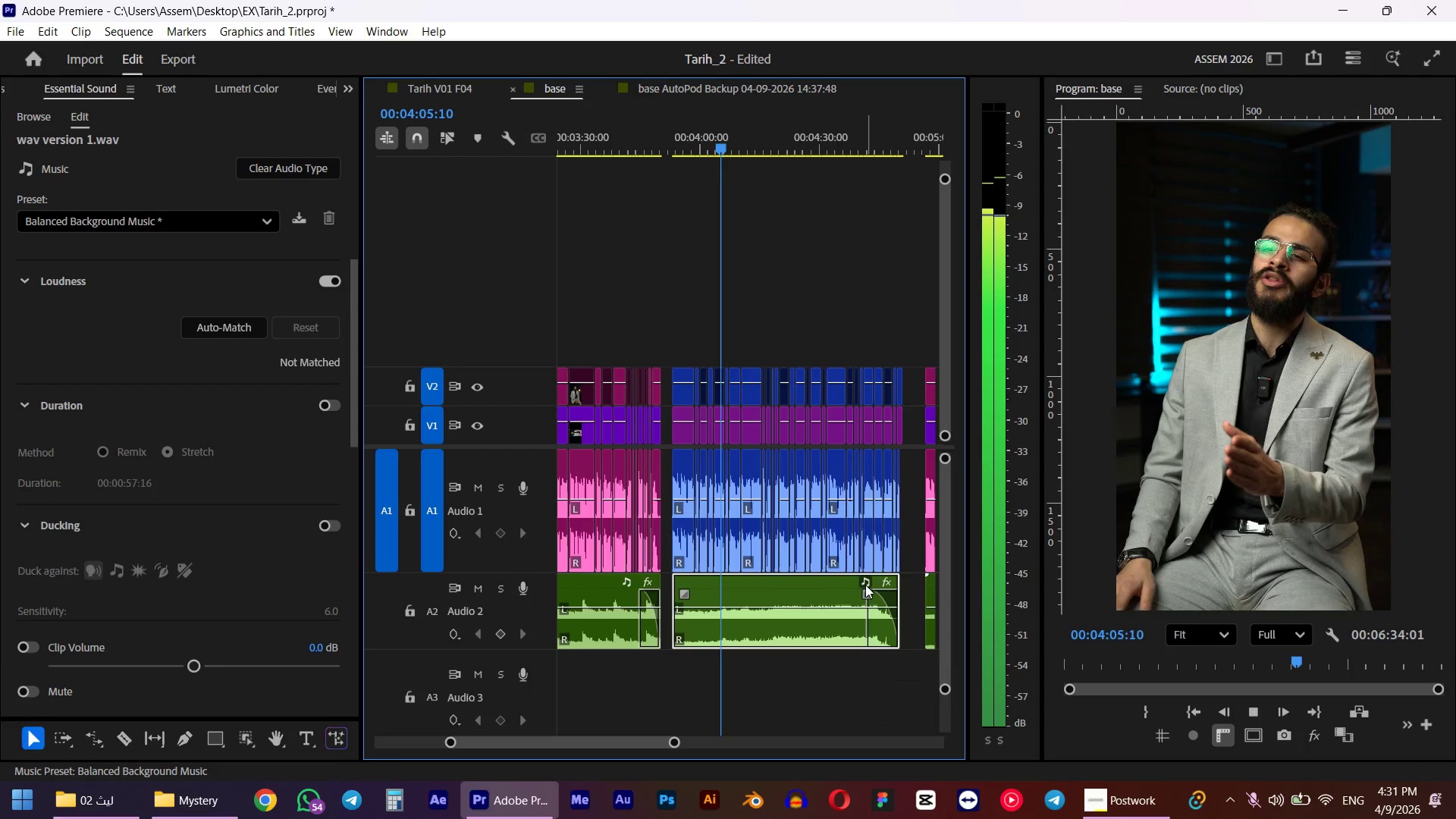 
mouse_move([912, 579])
 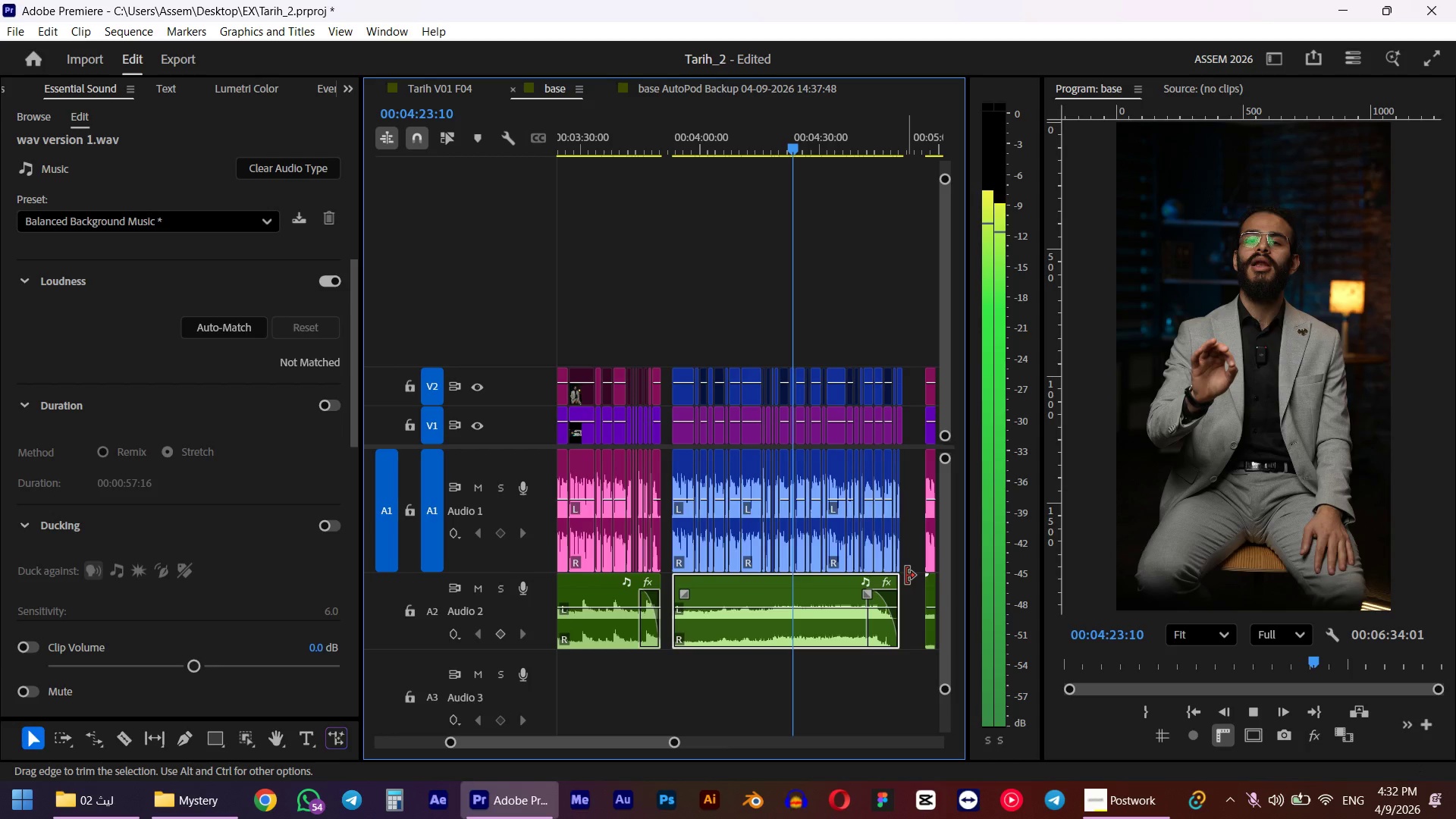 
wait(17.78)
 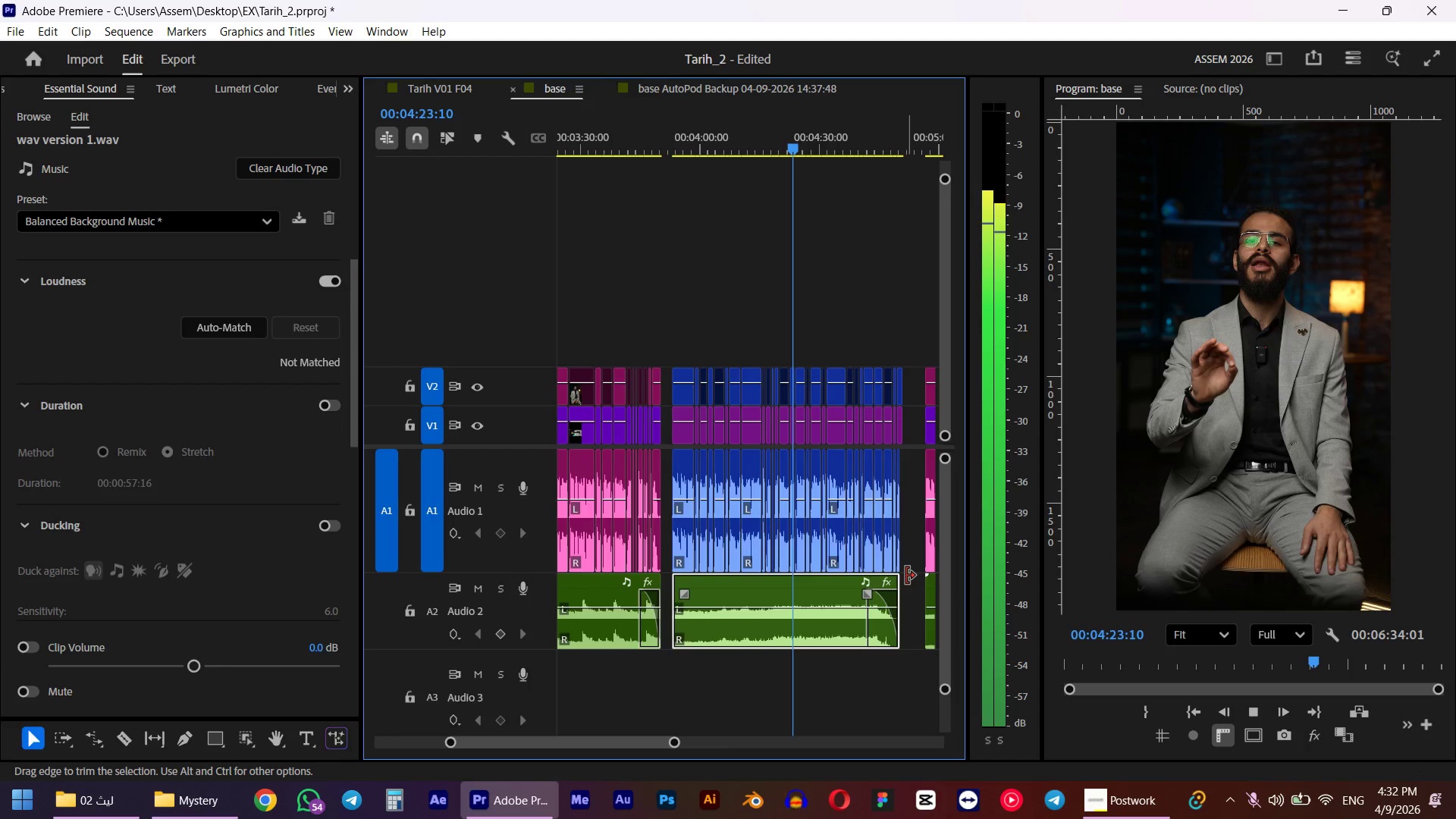 
key(Space)
 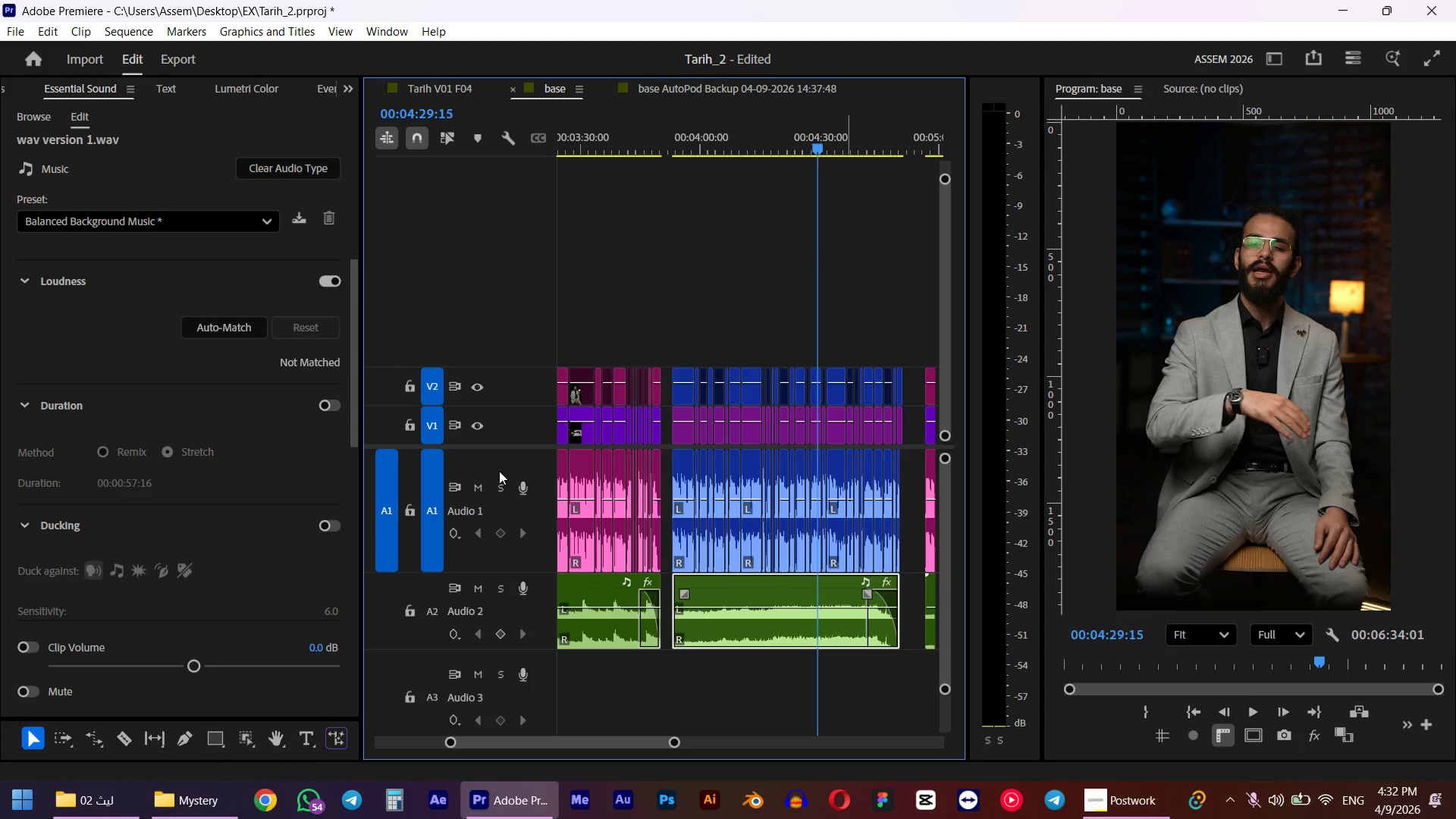 
left_click([499, 485])
 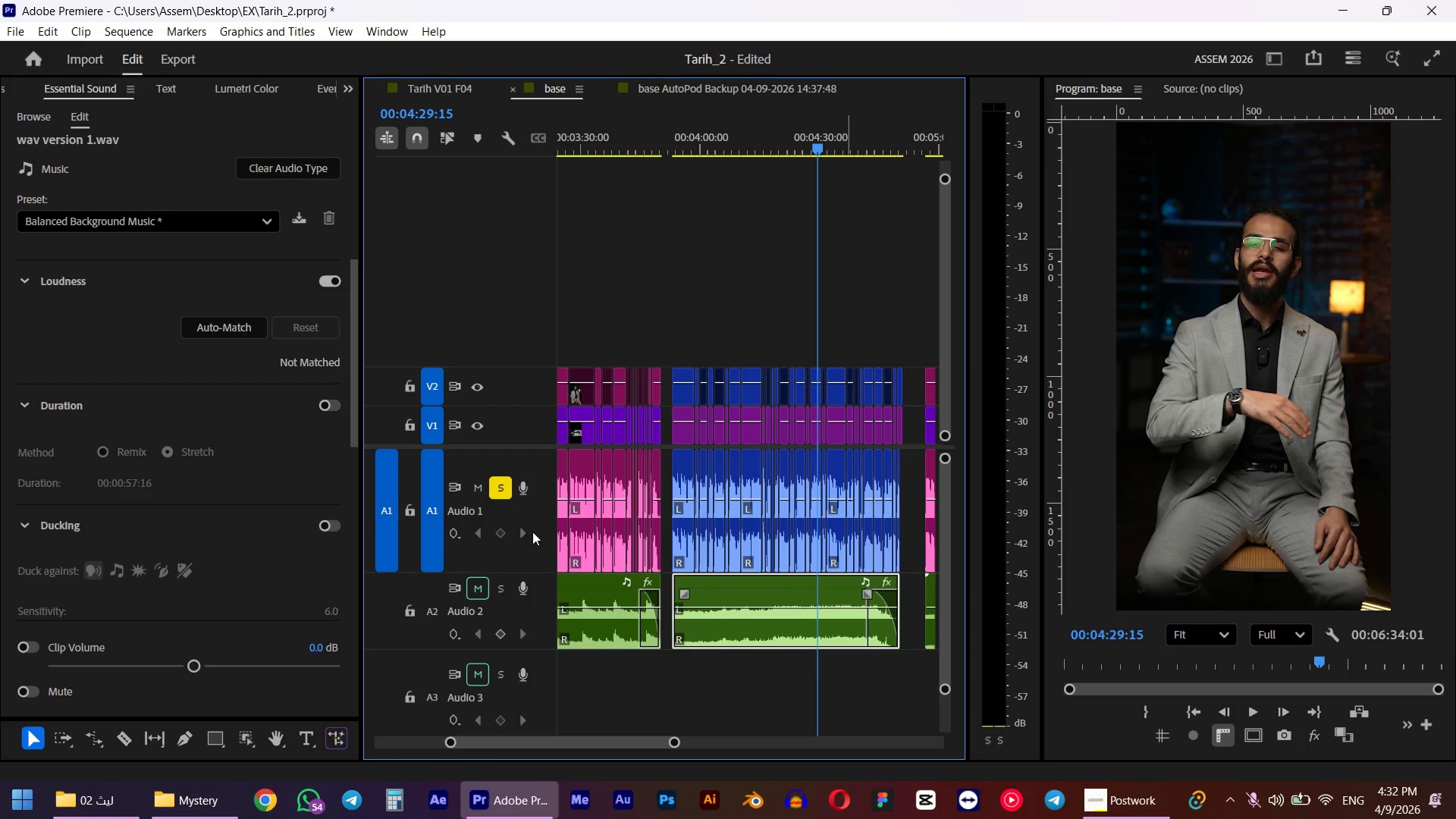 
key(Space)
 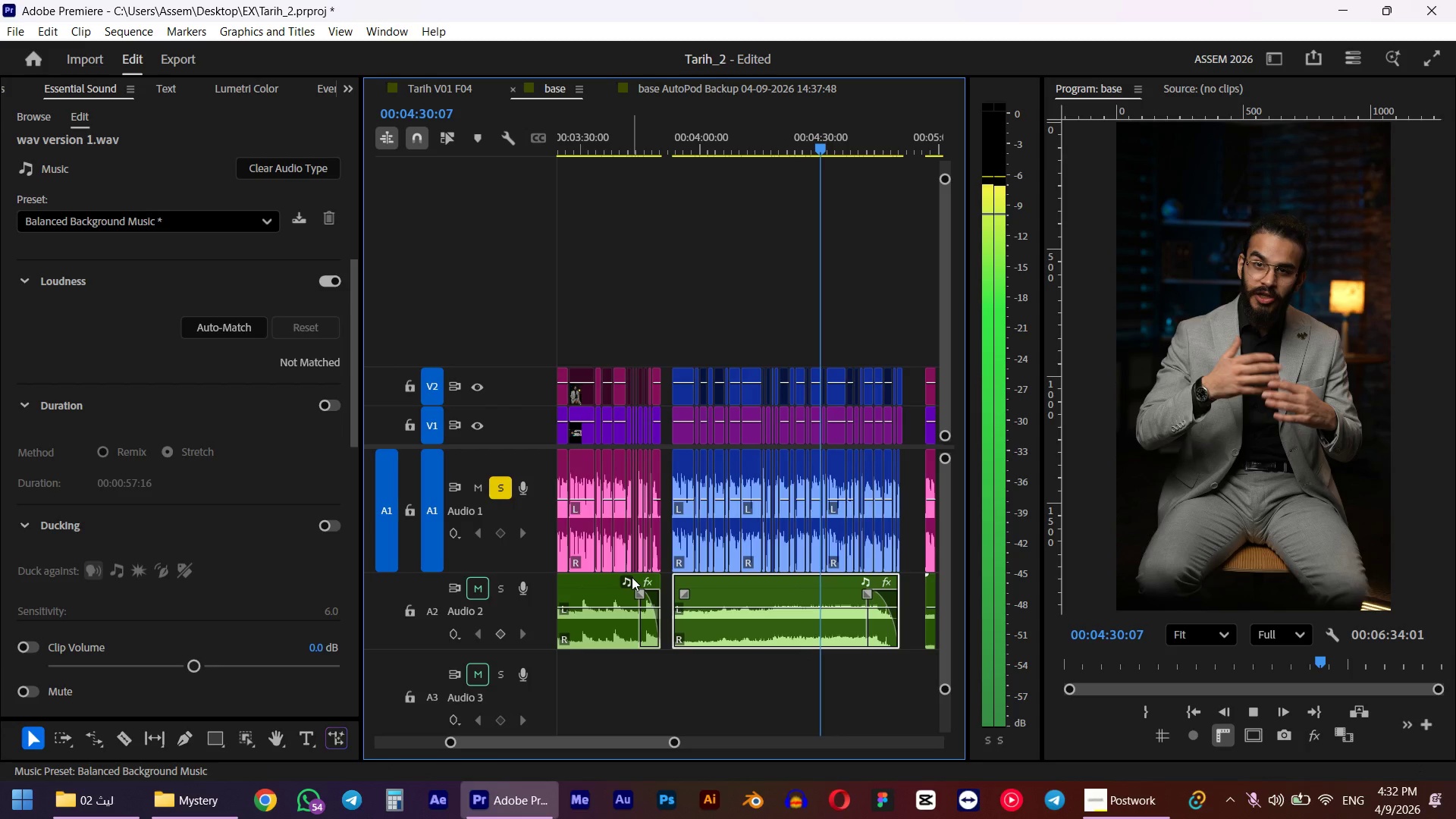 
key(Space)
 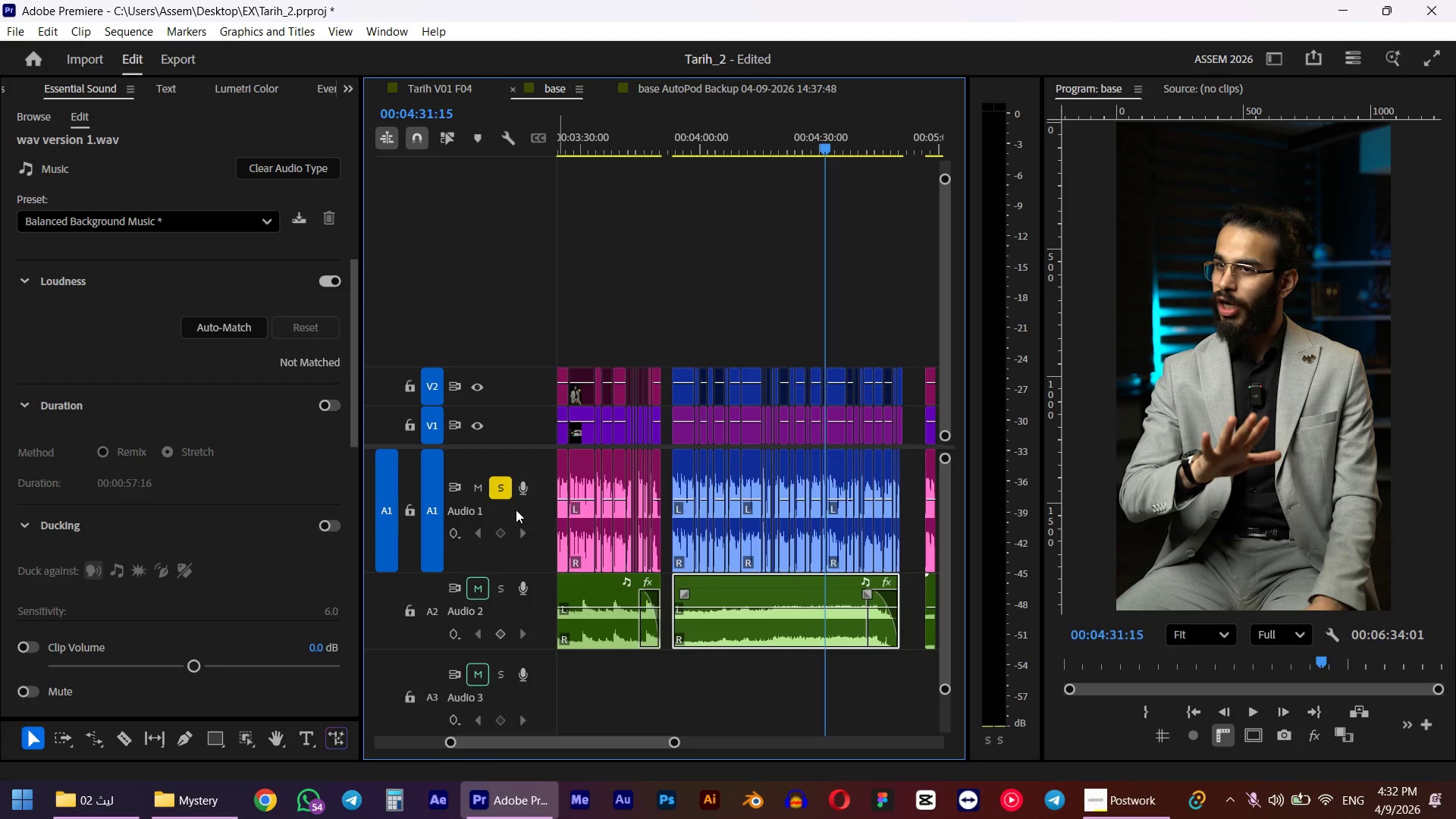 
left_click([495, 491])
 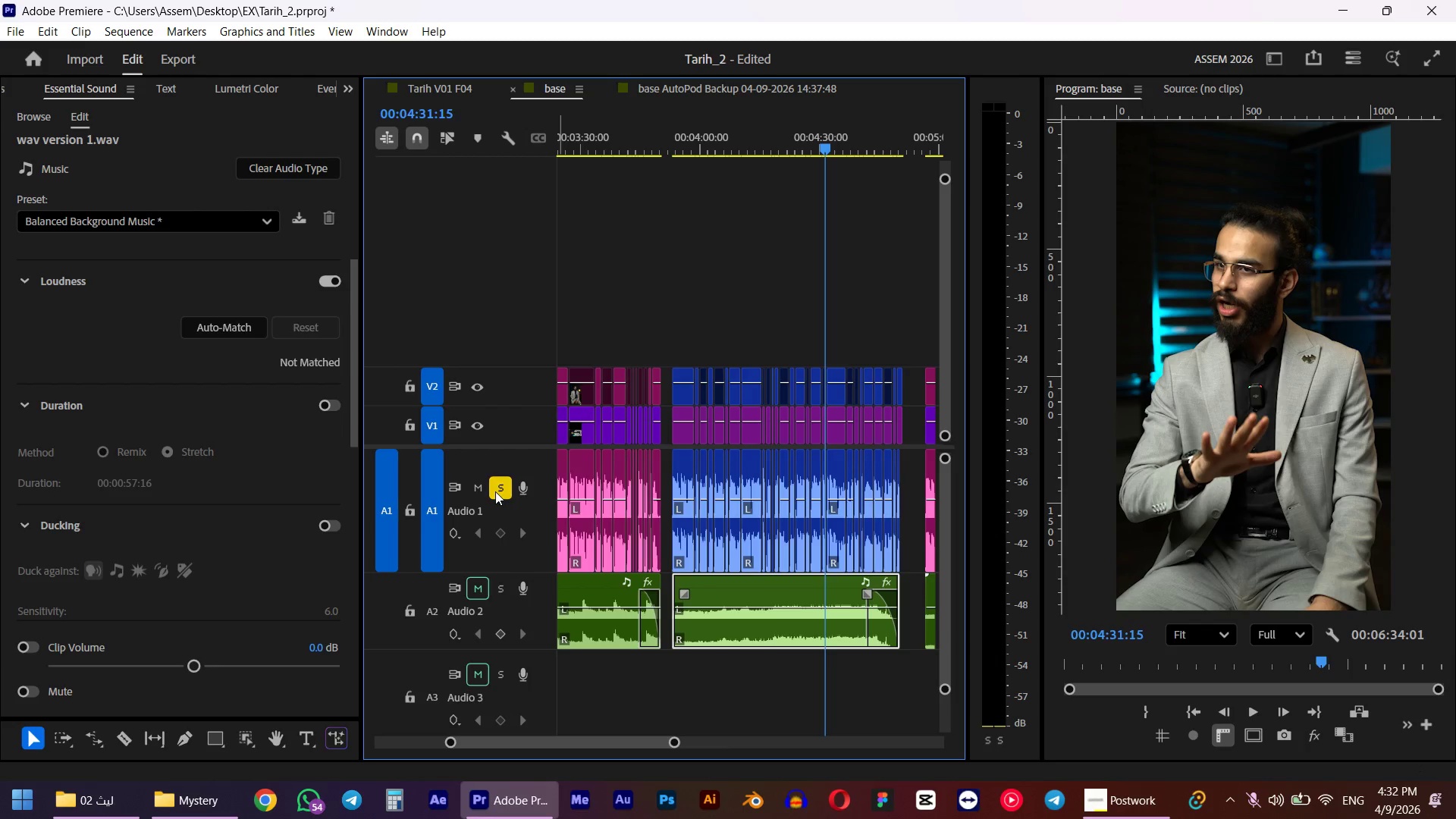 
key(Space)
 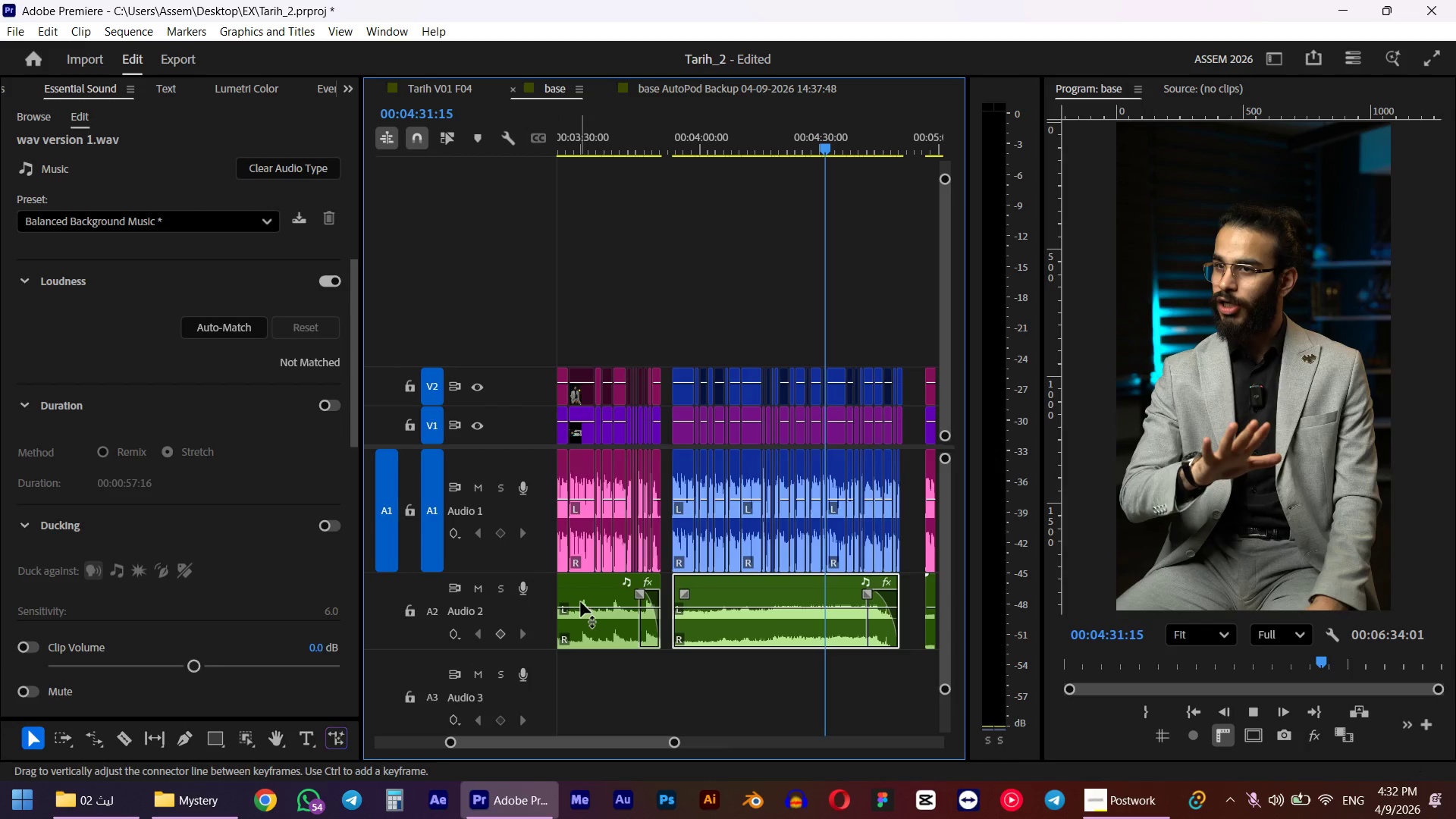 
left_click([774, 619])
 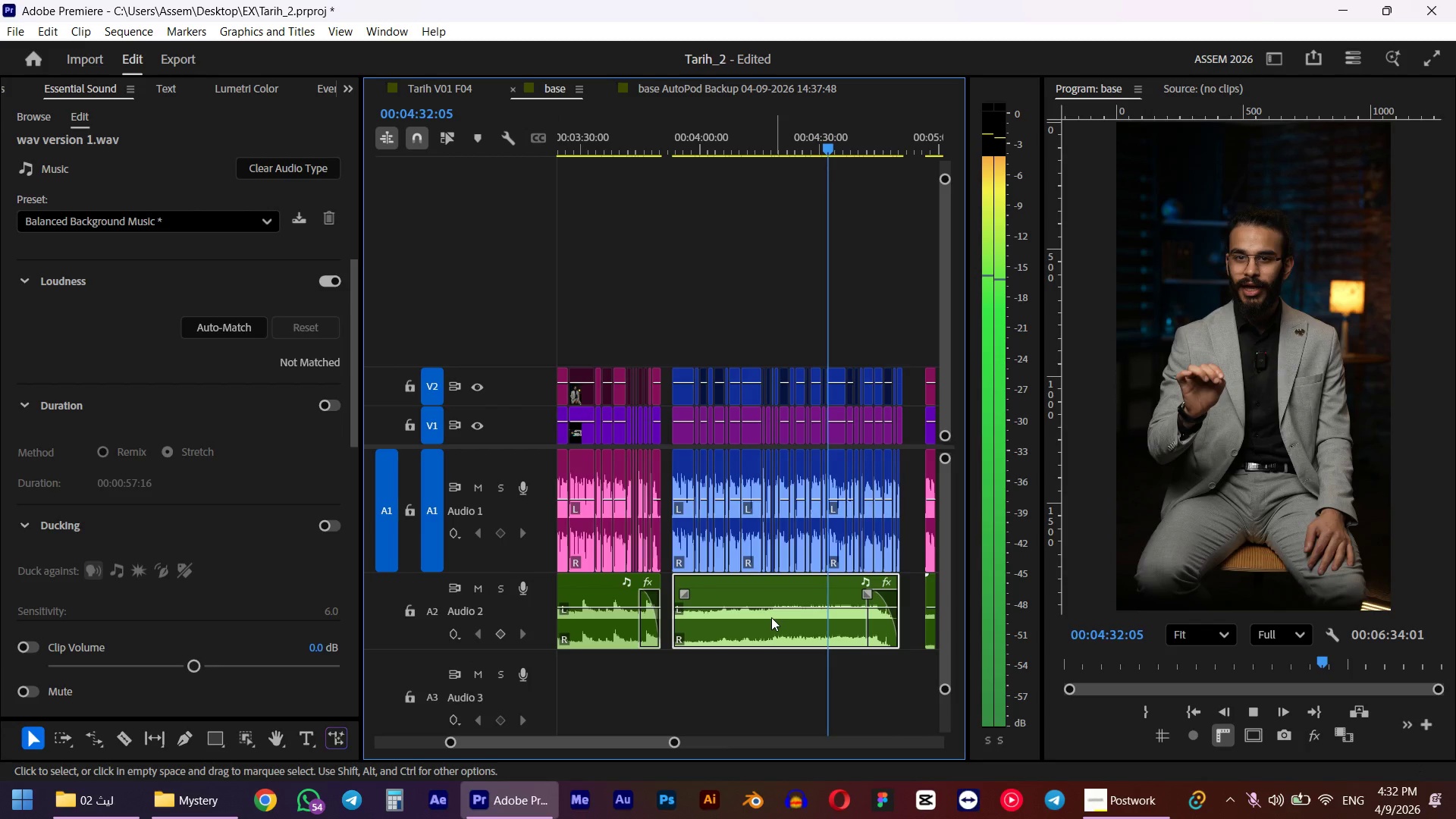 
key(G)
 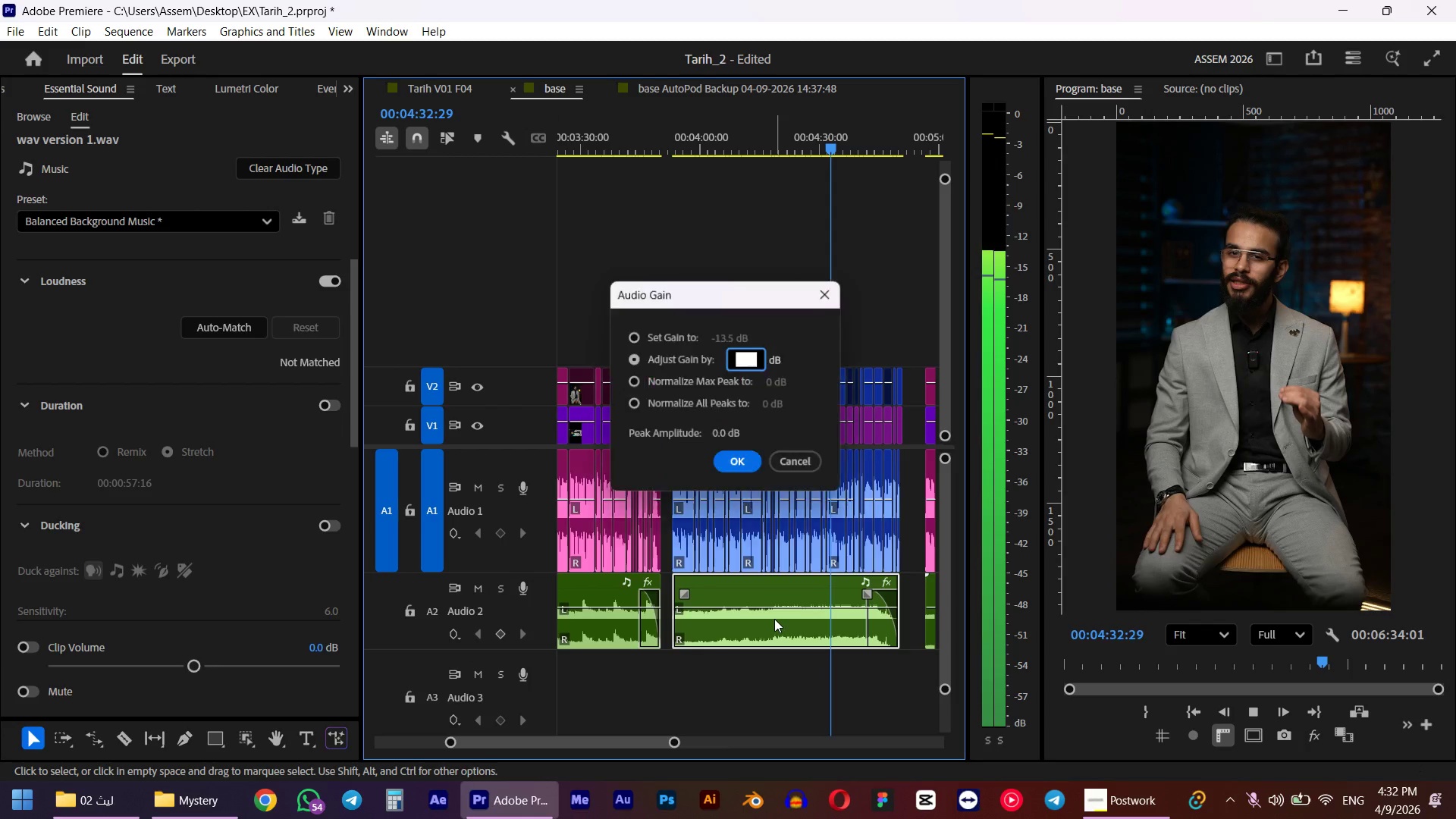 
key(NumpadSubtract)
 